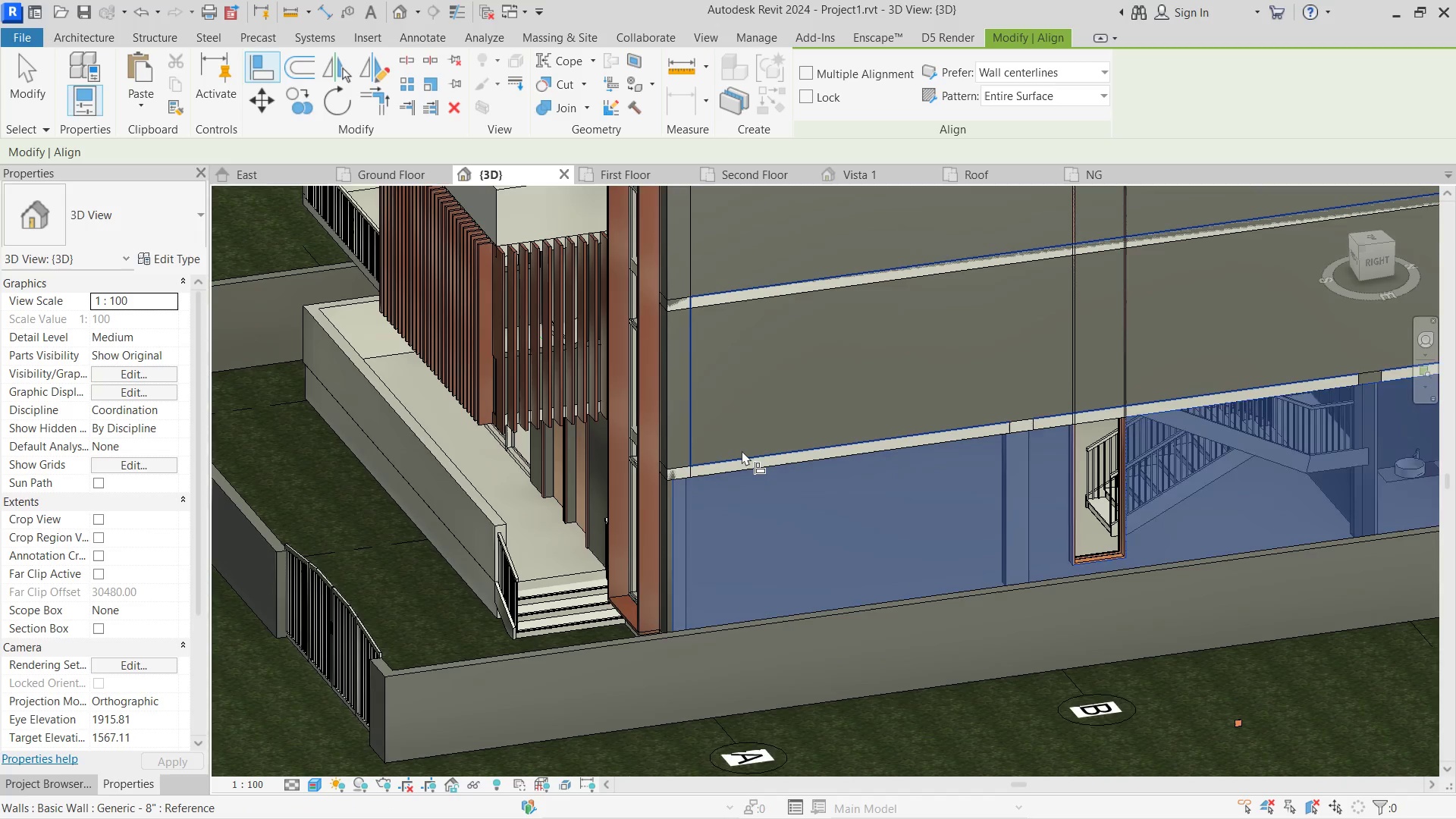 
scroll: coordinate [742, 450], scroll_direction: down, amount: 5.0
 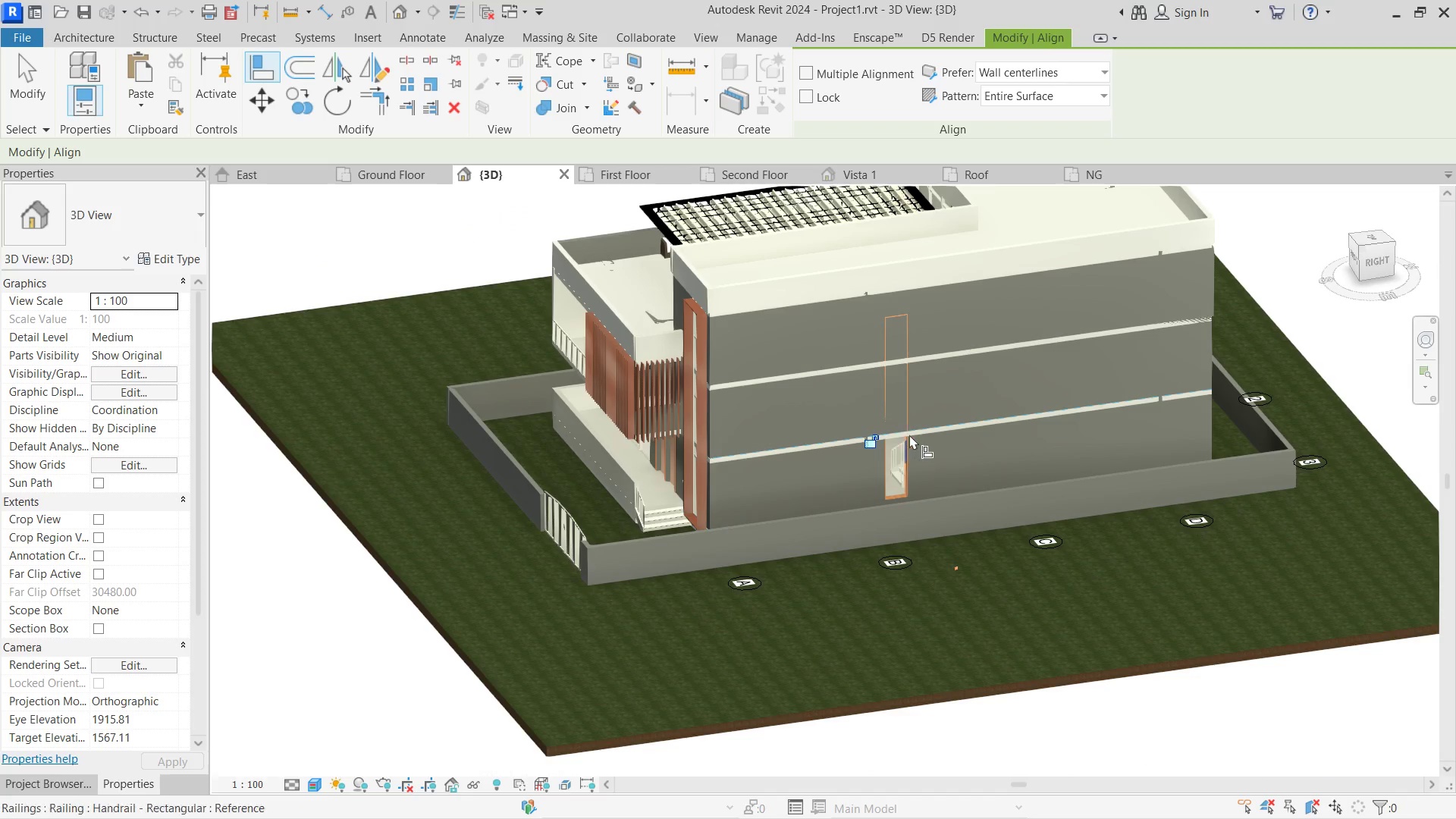 
key(Escape)
 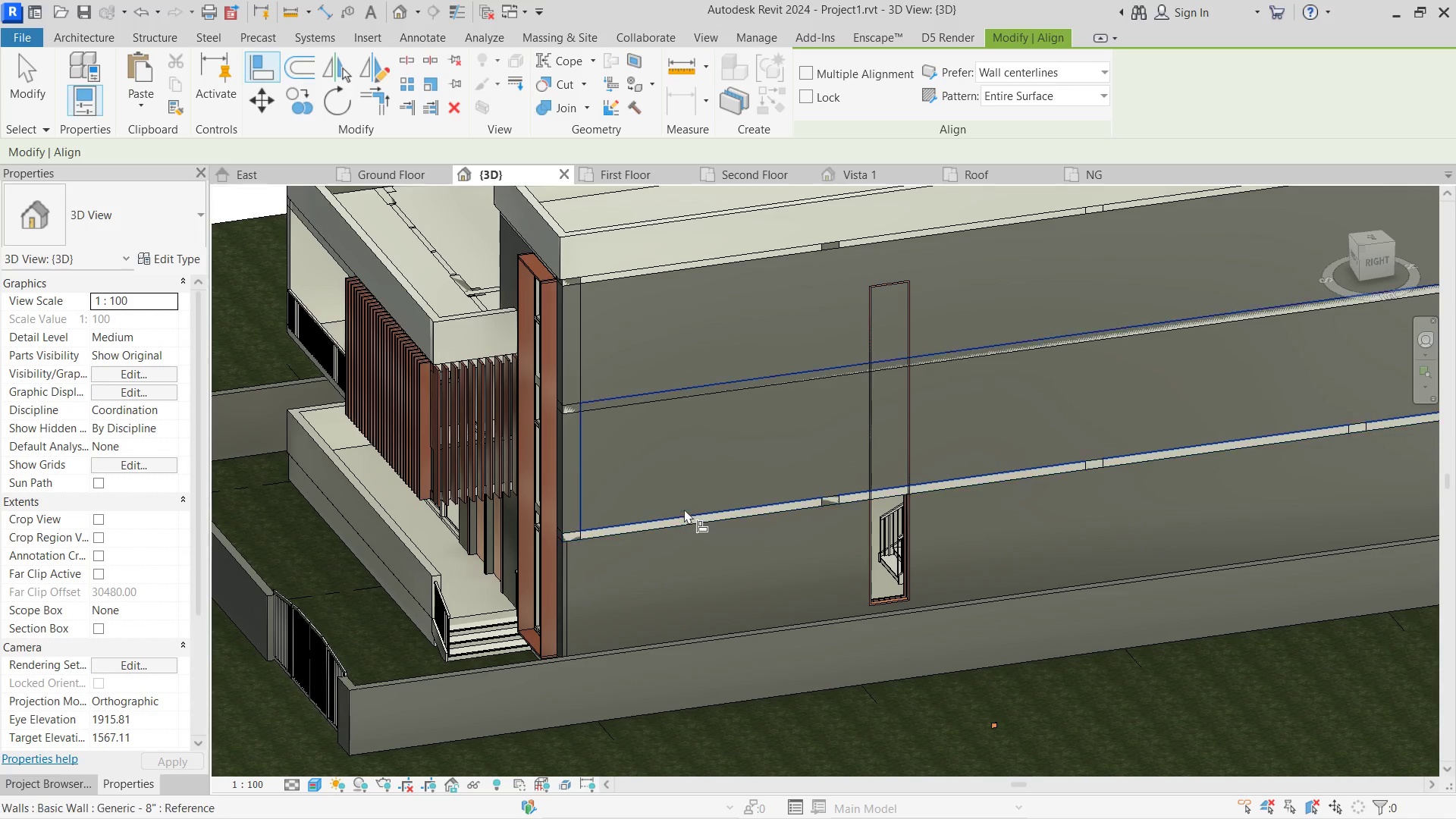 
scroll: coordinate [905, 359], scroll_direction: up, amount: 3.0
 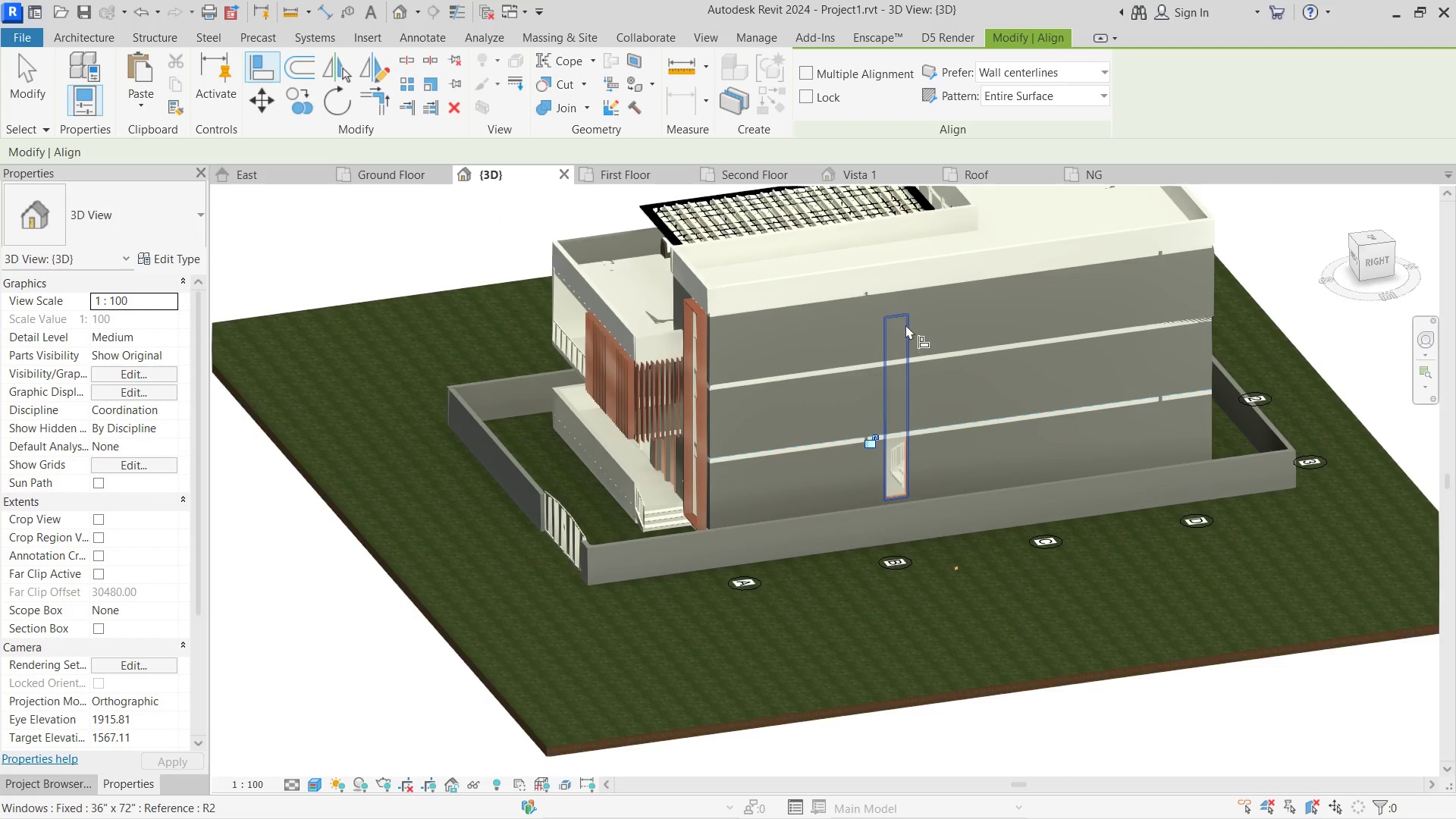 
left_click([684, 508])
 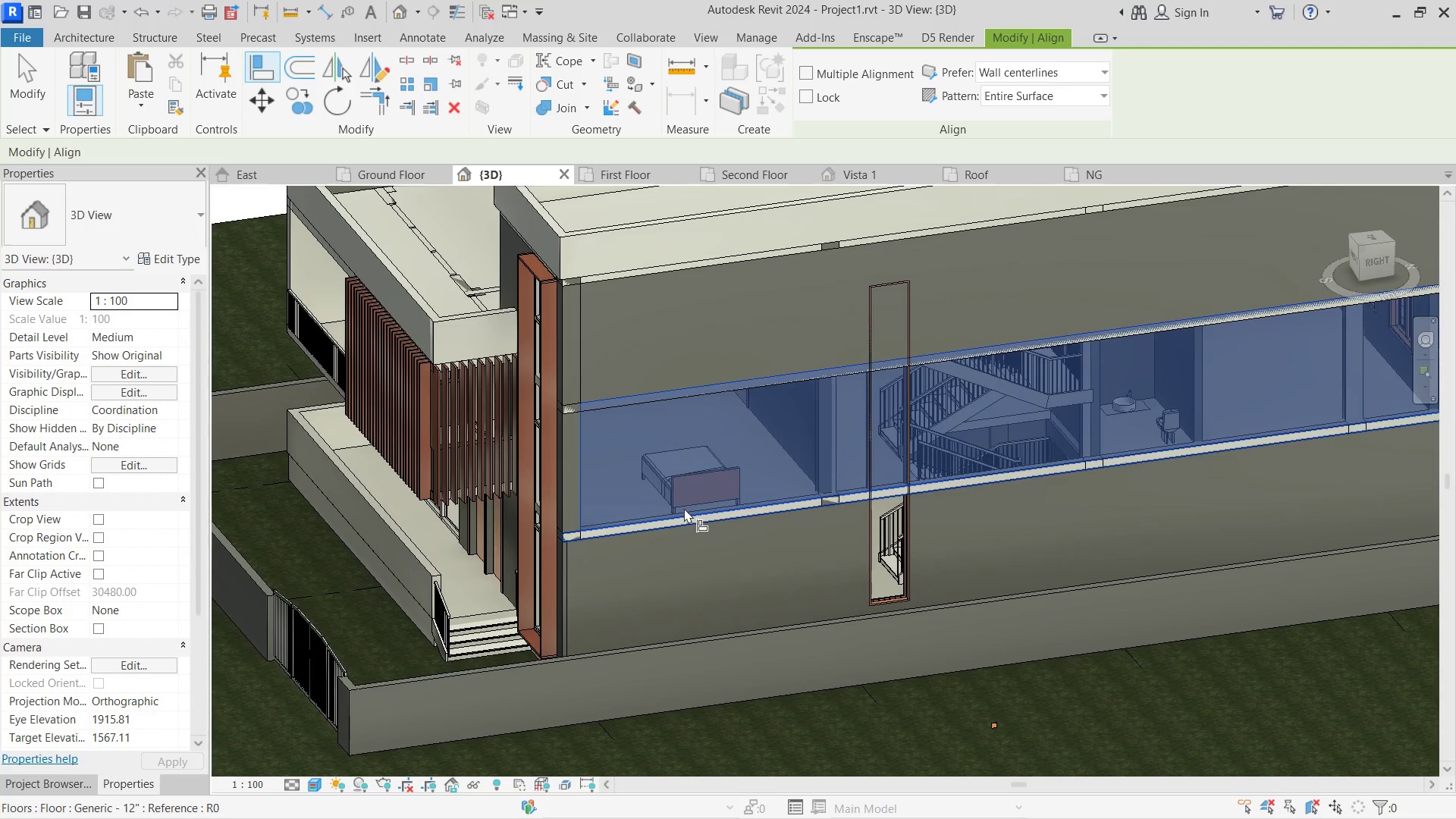 
key(Escape)
 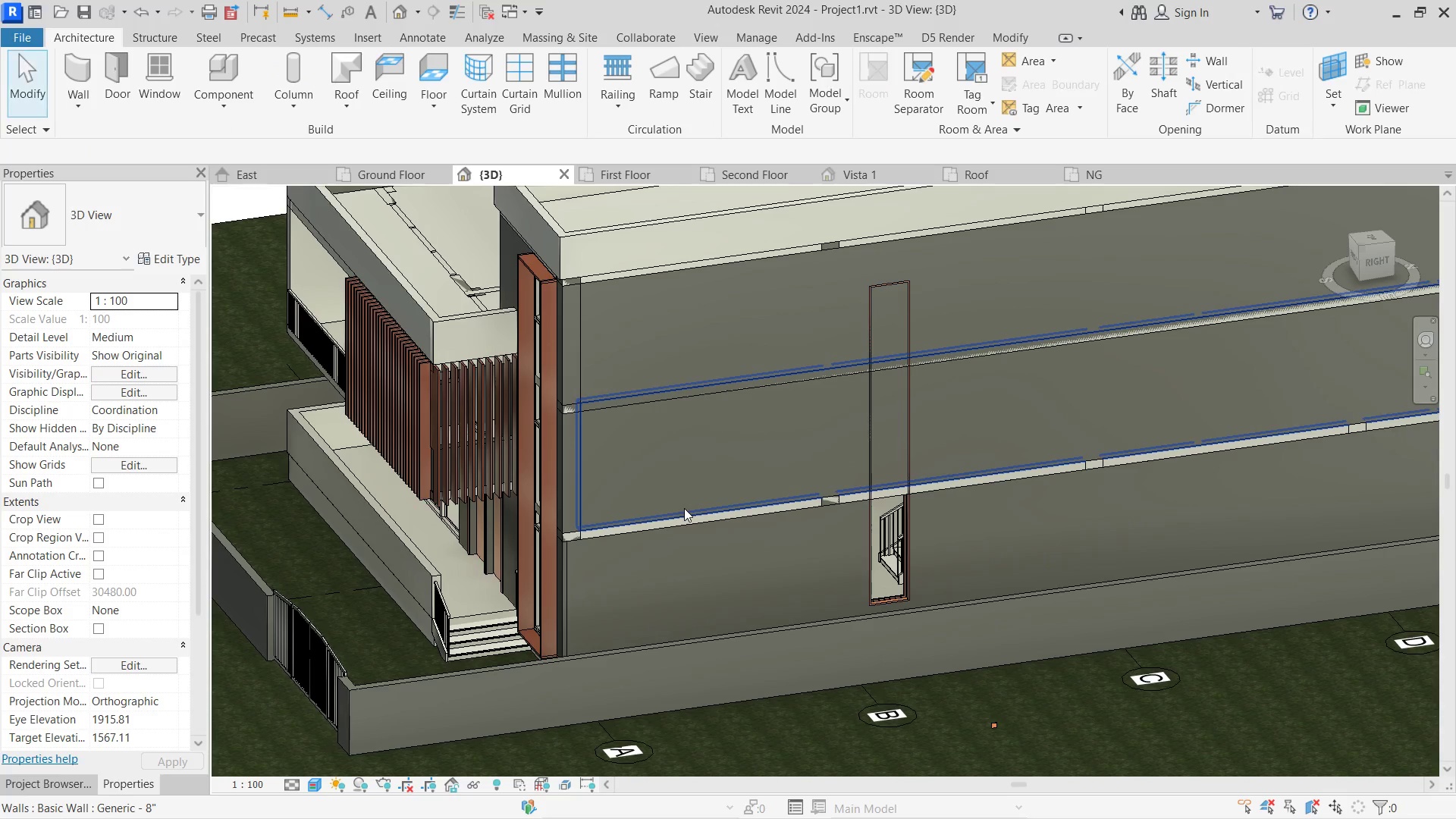 
key(A)
 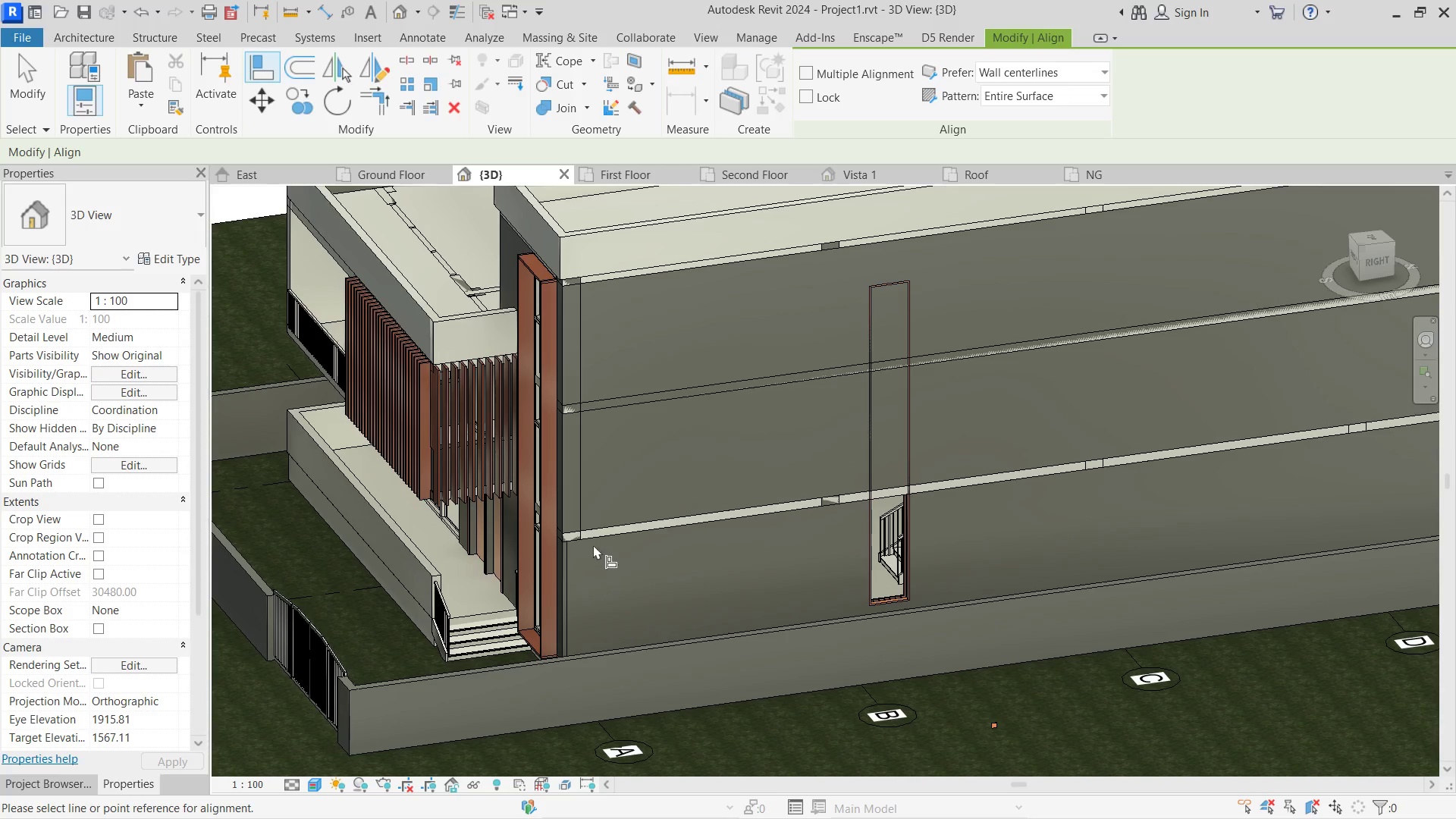 
left_click([593, 544])
 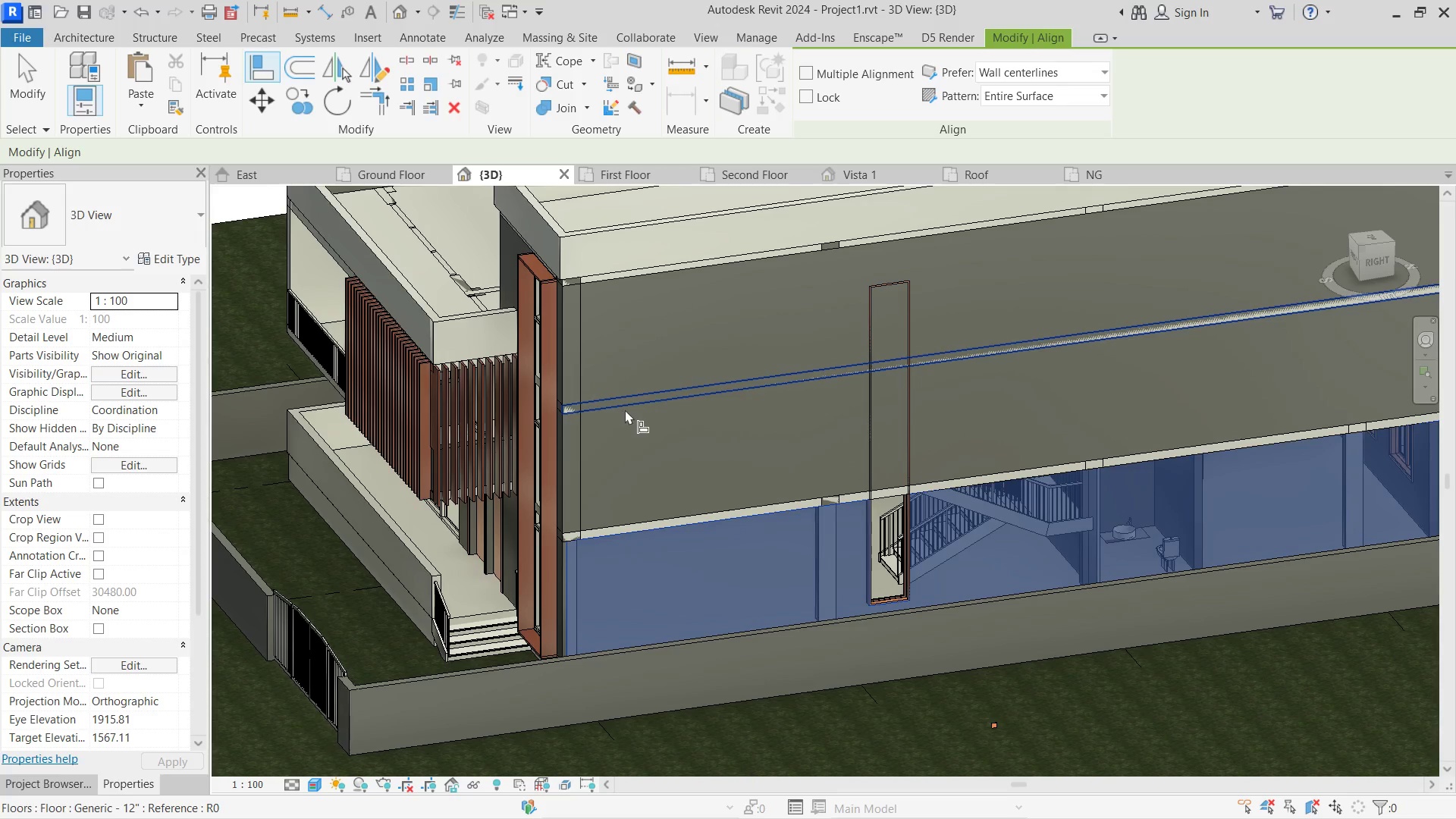 
hold_key(key=ControlLeft, duration=2.61)
left_click([629, 281])
 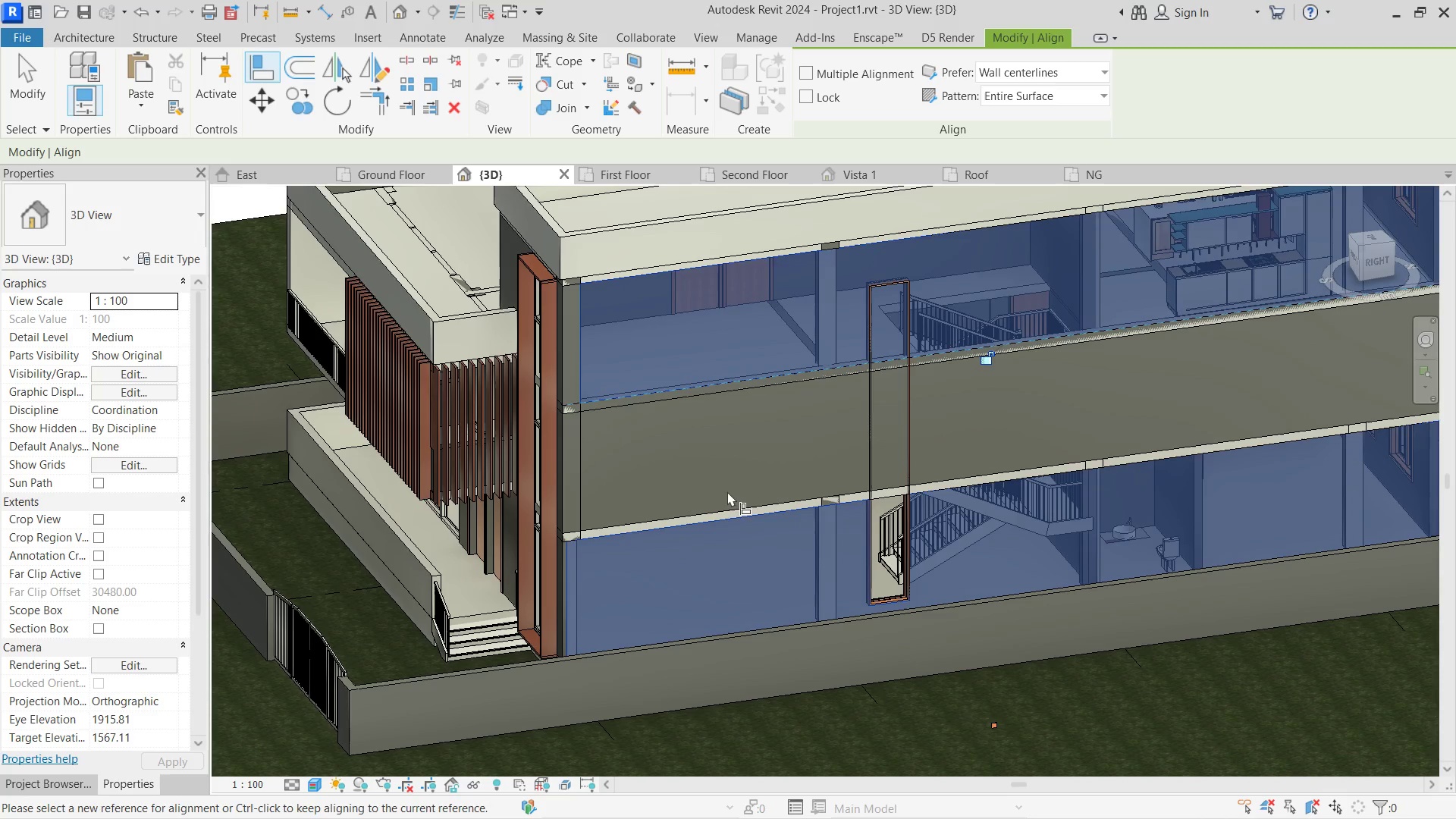 
key(Escape)
 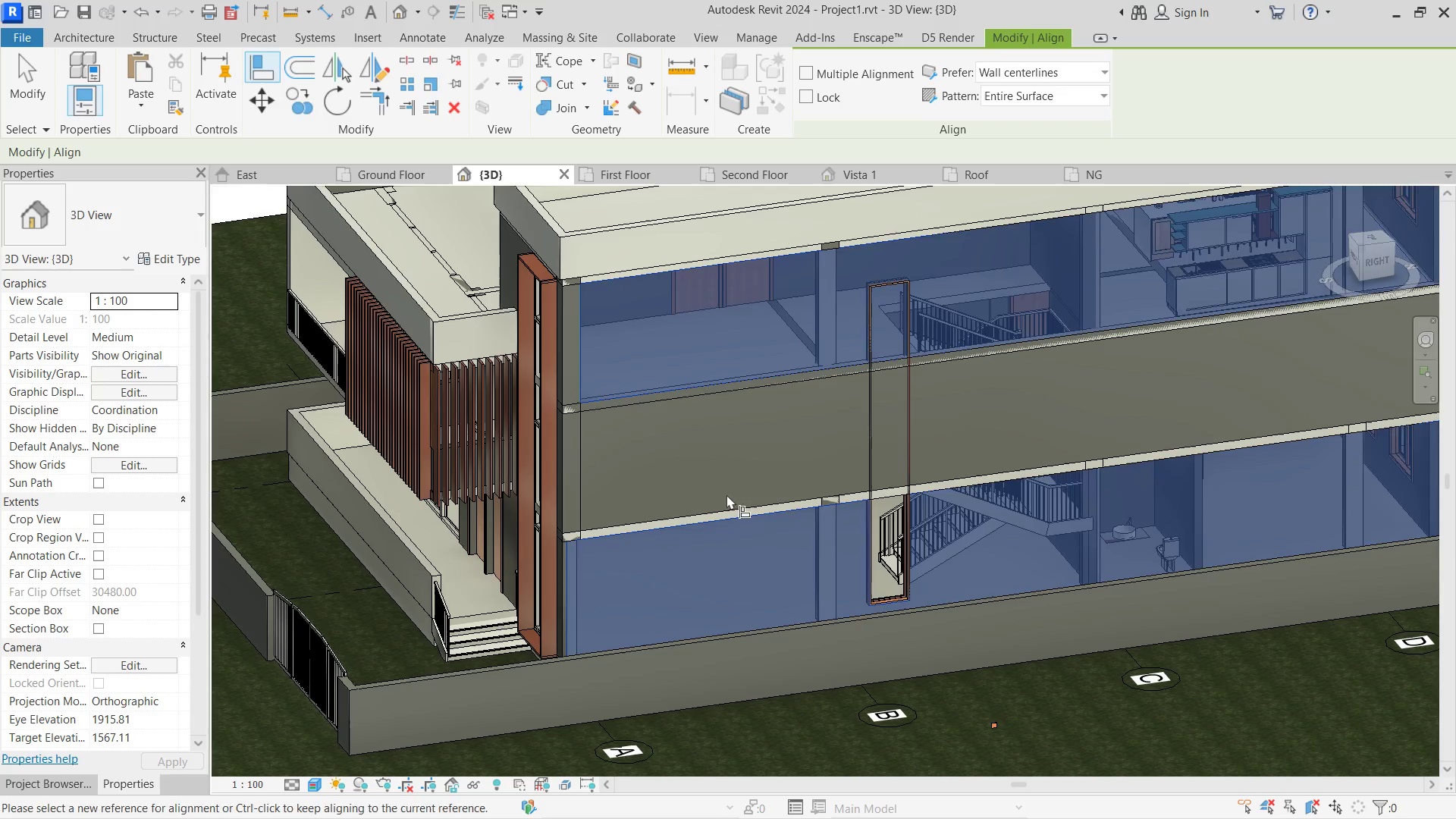 
key(Escape)
 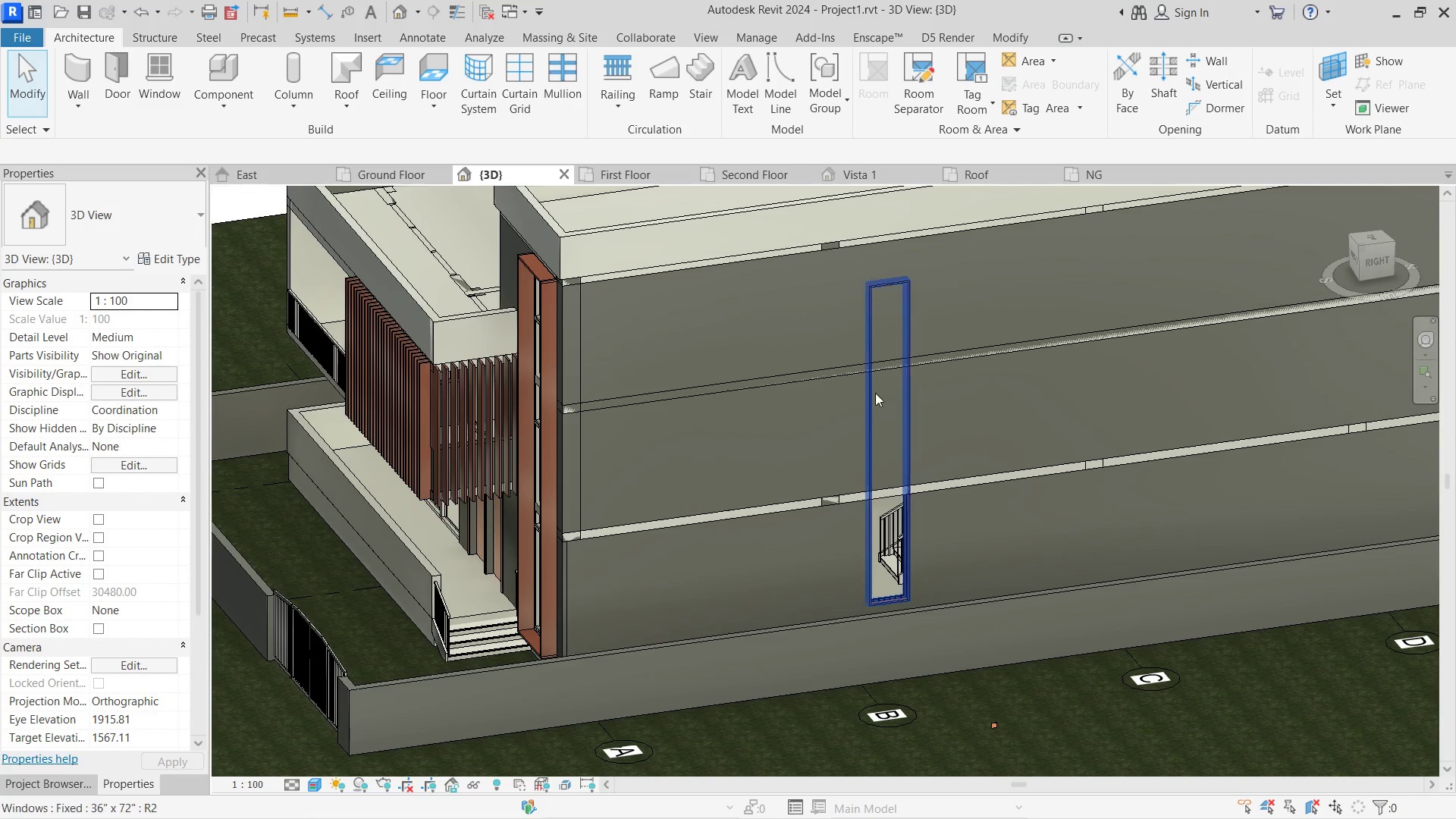 
left_click([874, 374])
 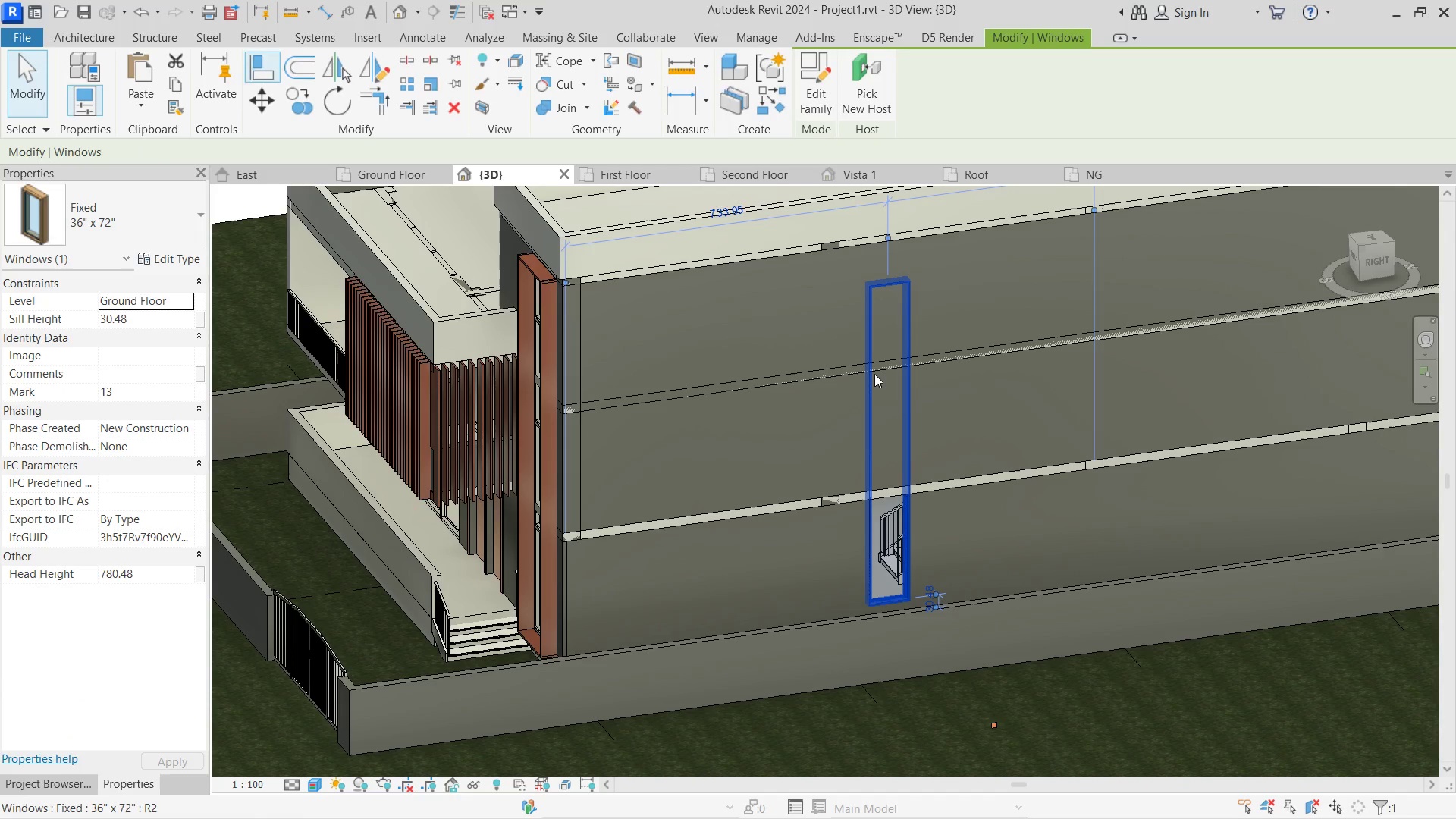 
scroll: coordinate [874, 374], scroll_direction: down, amount: 2.0
 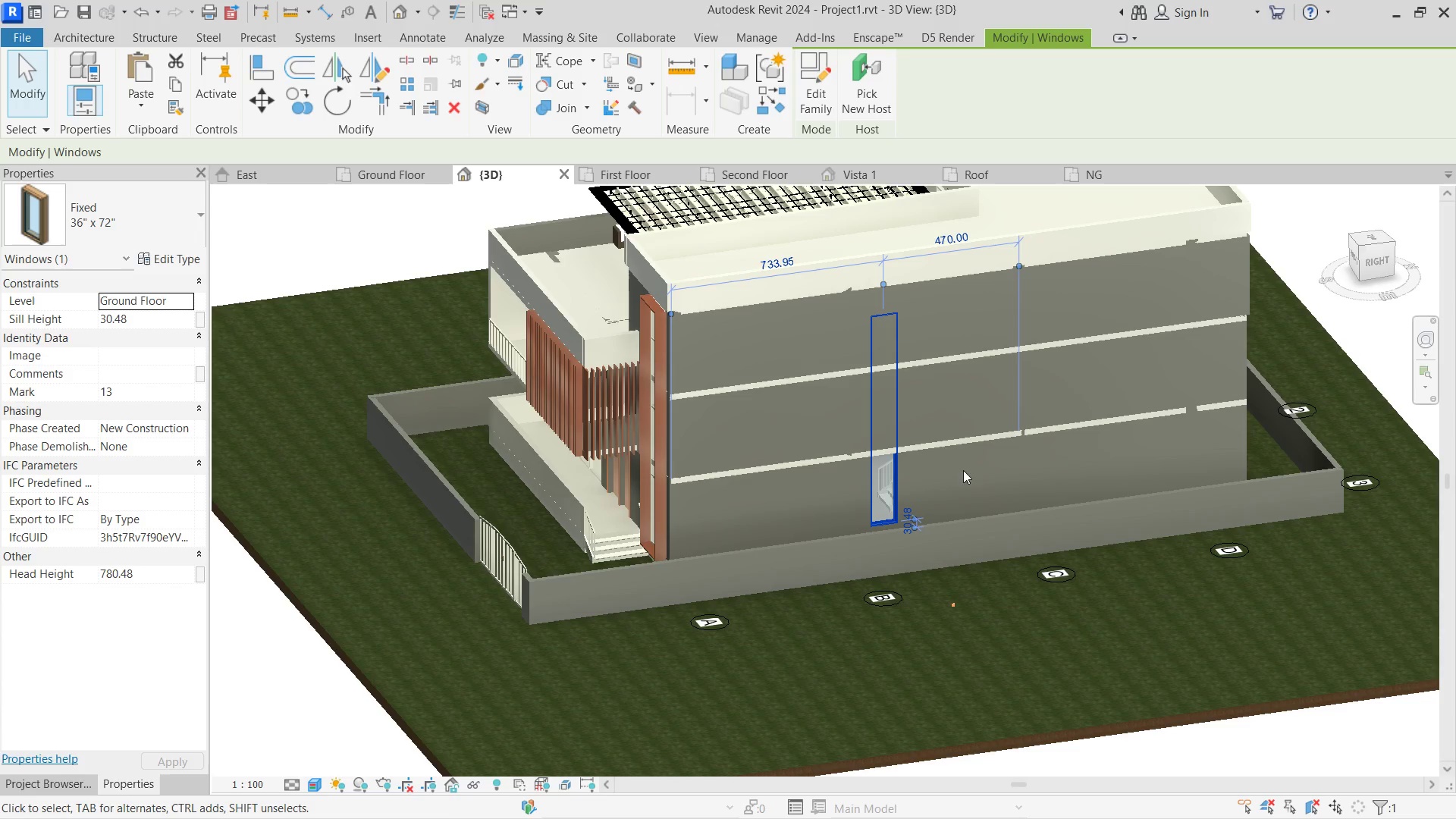 
hold_key(key=ShiftLeft, duration=0.67)
 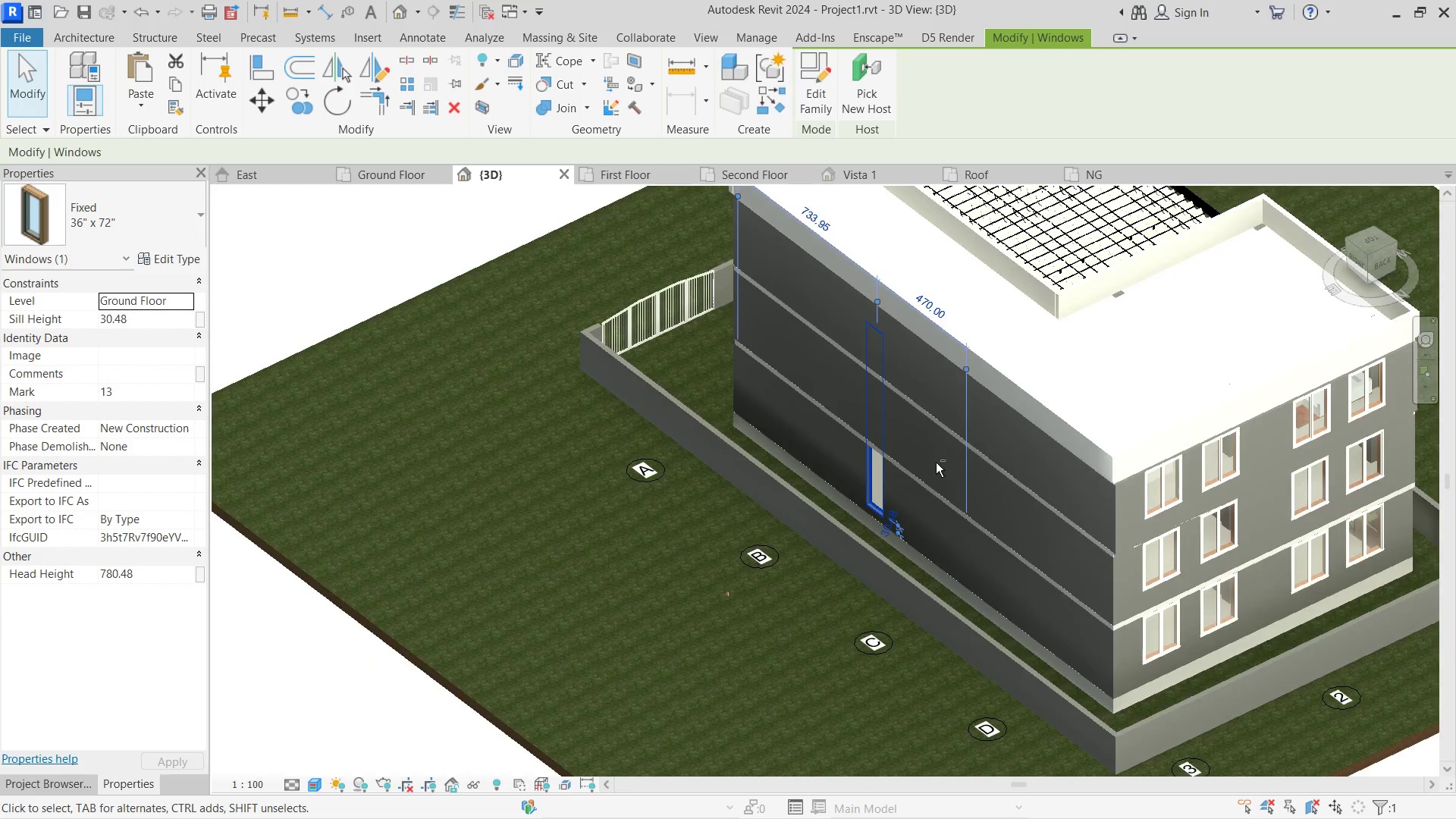 
hold_key(key=ShiftLeft, duration=2.98)
 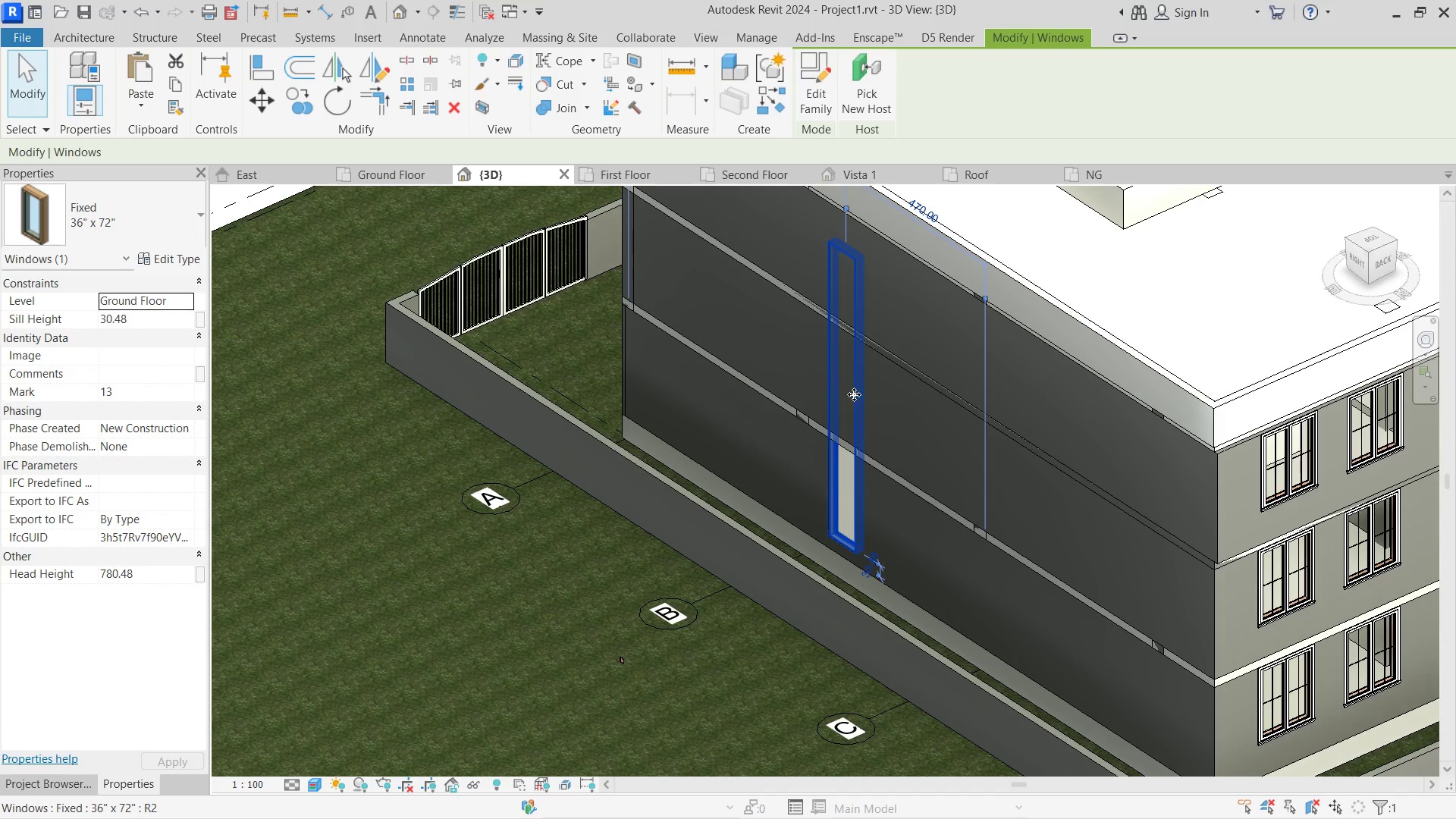 
scroll: coordinate [937, 461], scroll_direction: up, amount: 2.0
 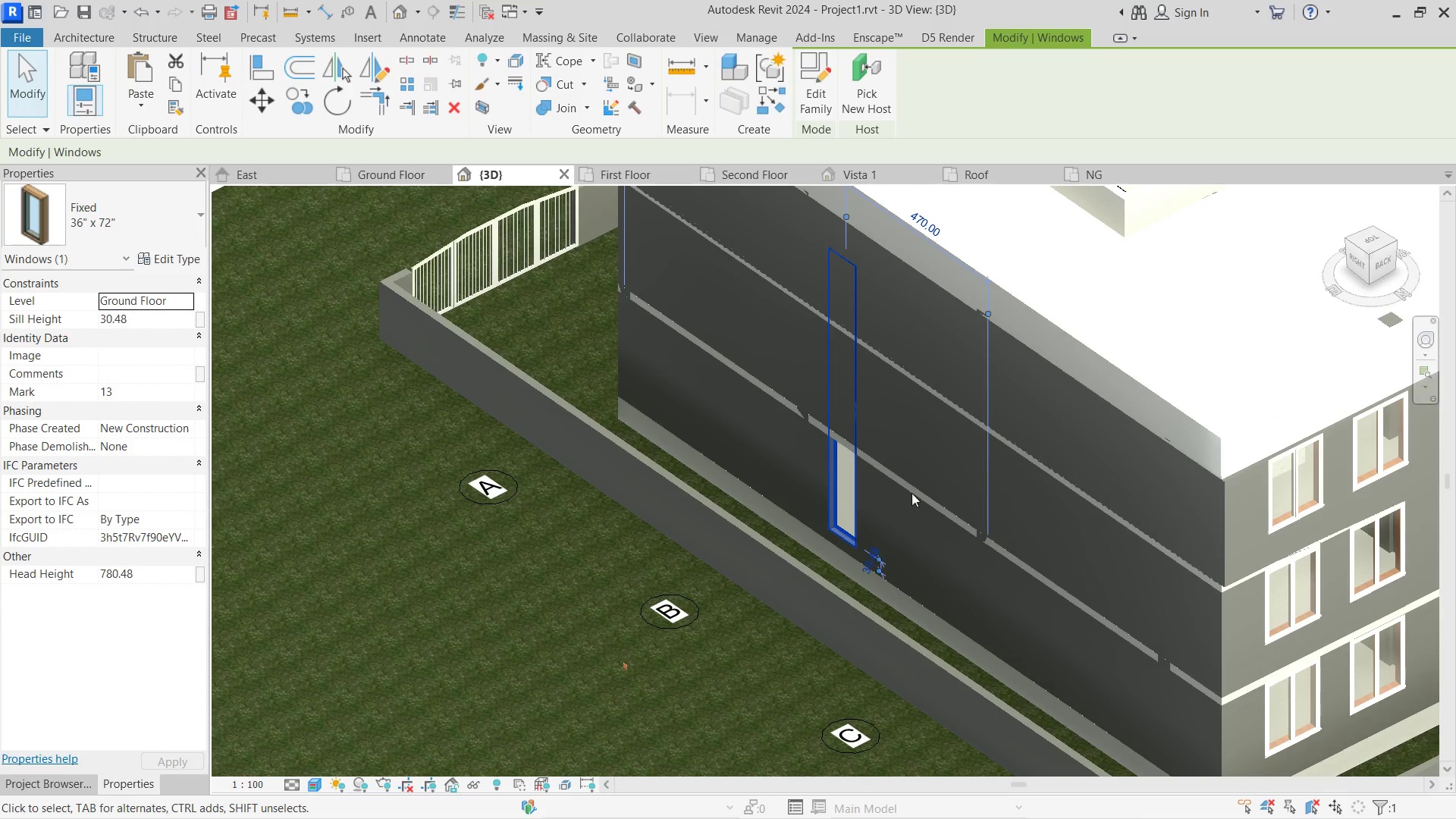 
left_click([652, 175])
 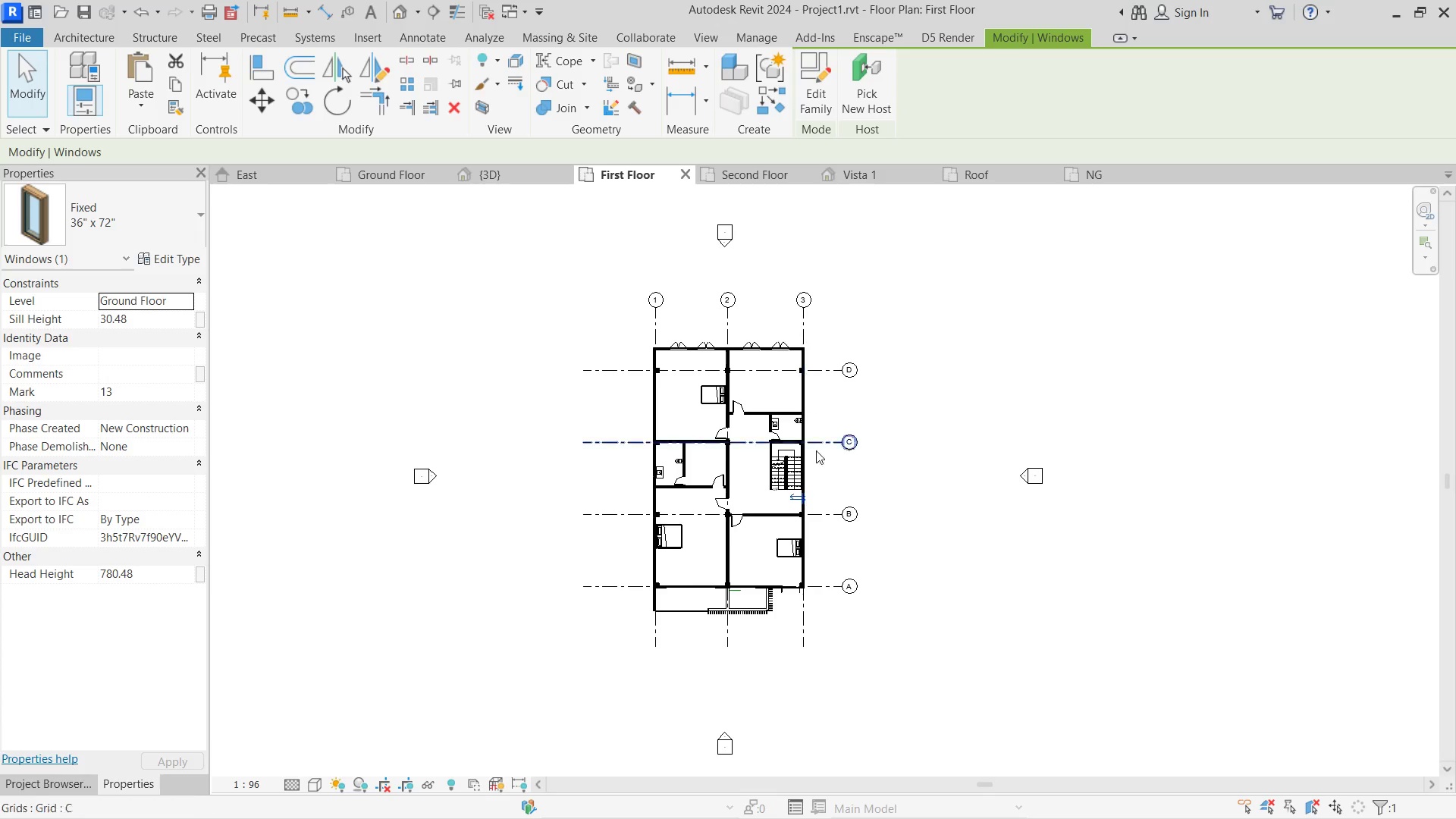 
scroll: coordinate [817, 508], scroll_direction: up, amount: 14.0
 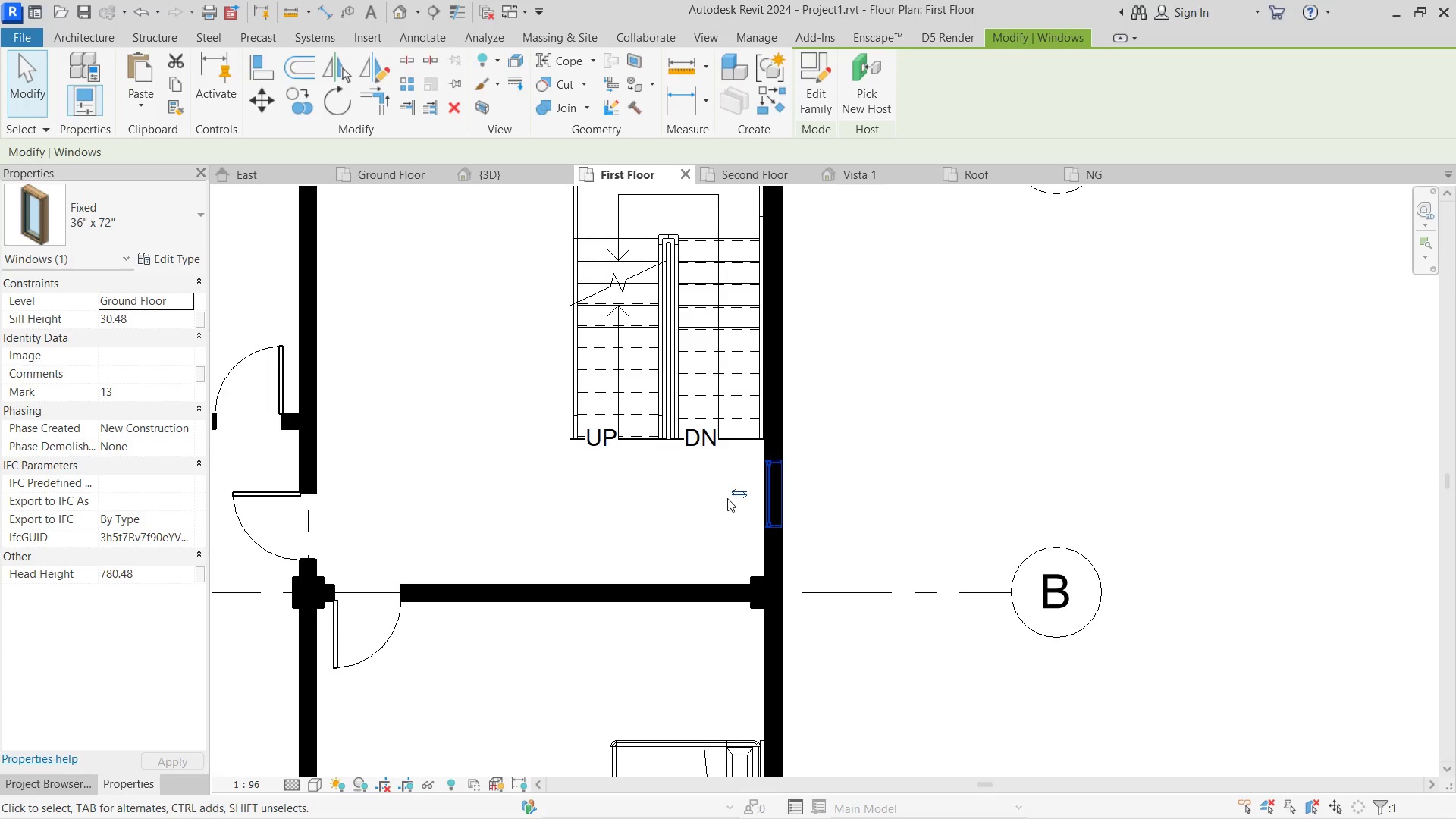 
left_click([737, 497])
 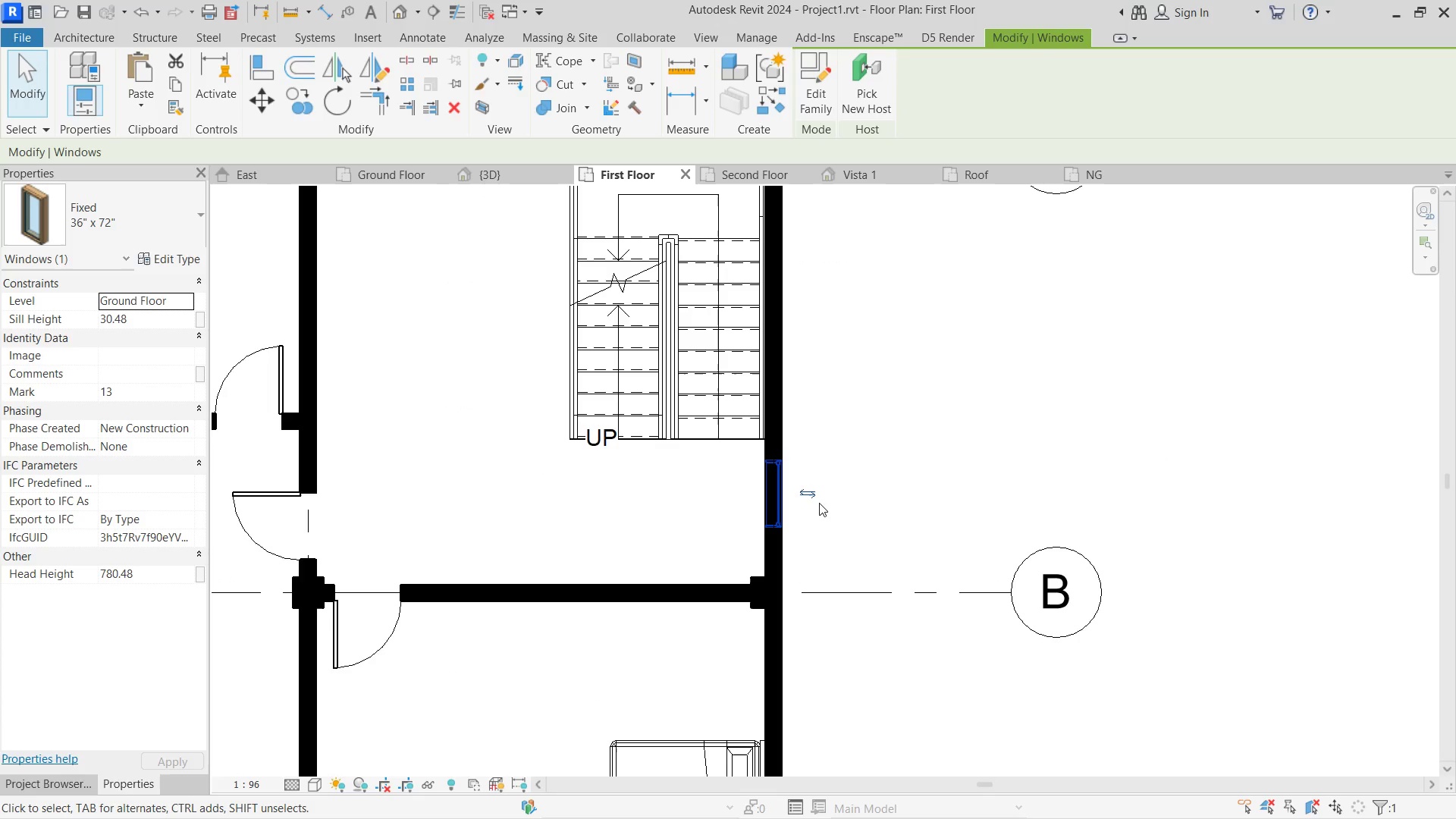 
scroll: coordinate [781, 499], scroll_direction: up, amount: 3.0
 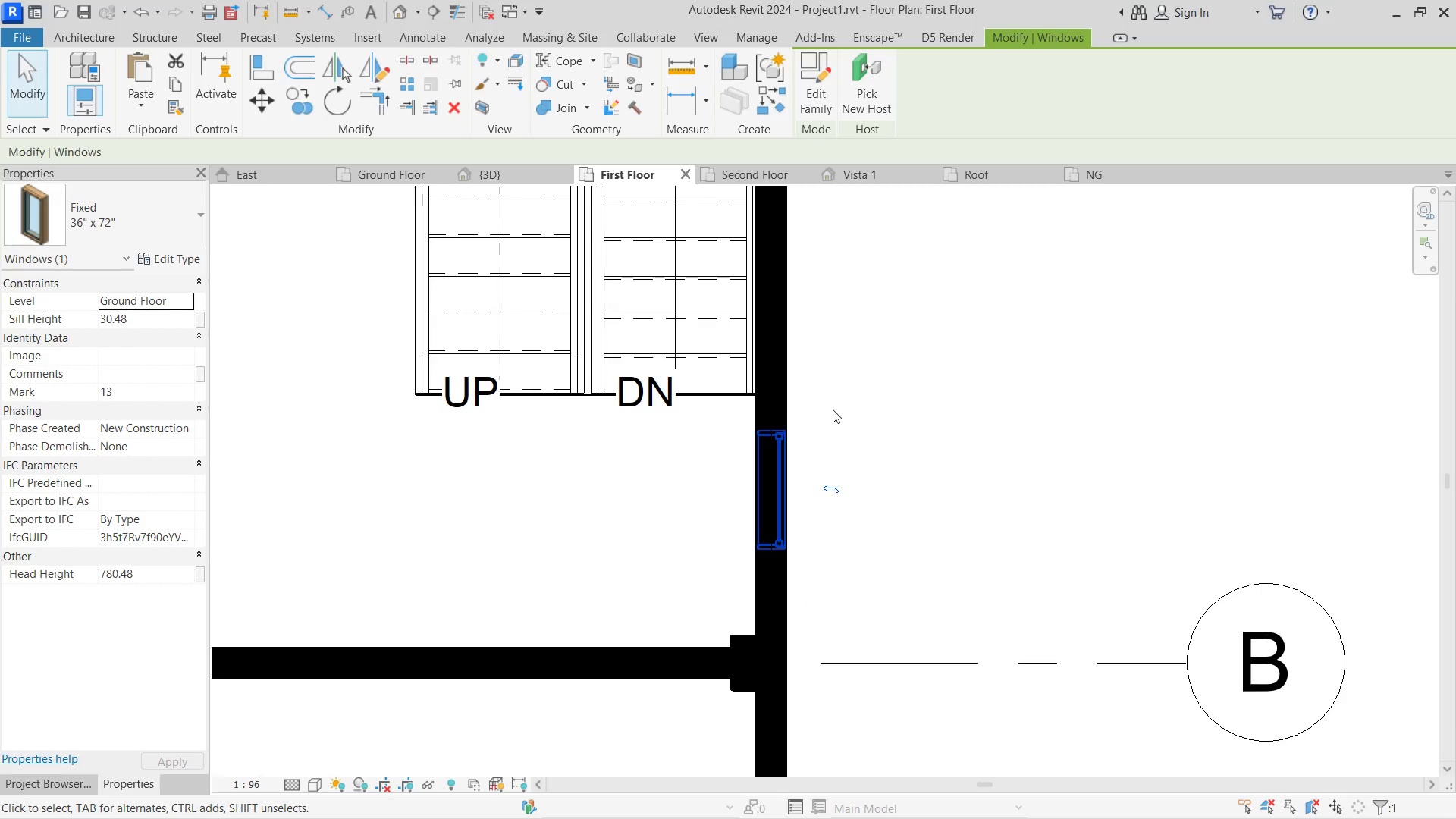 
left_click([833, 401])
 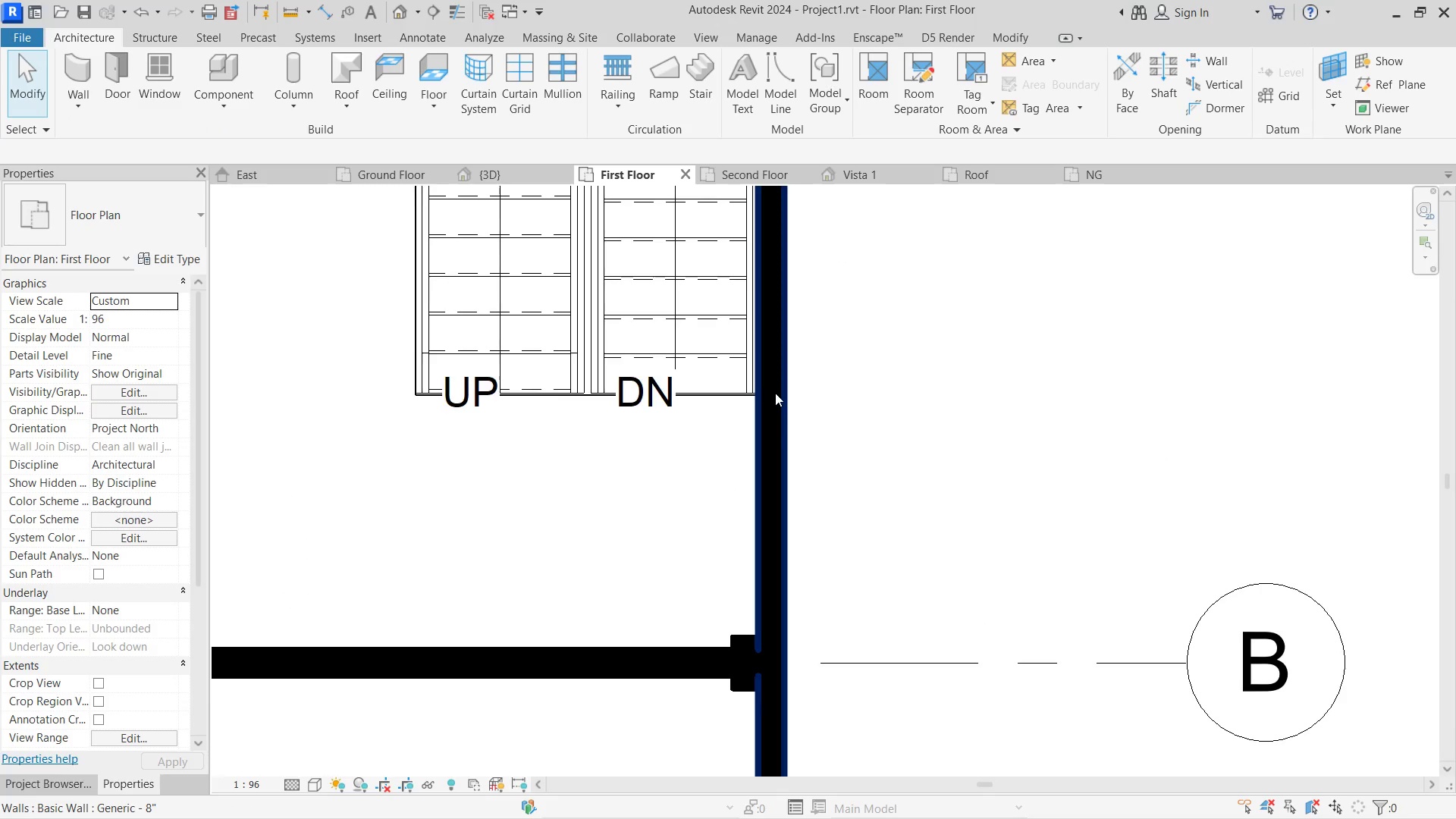 
left_click([775, 393])
 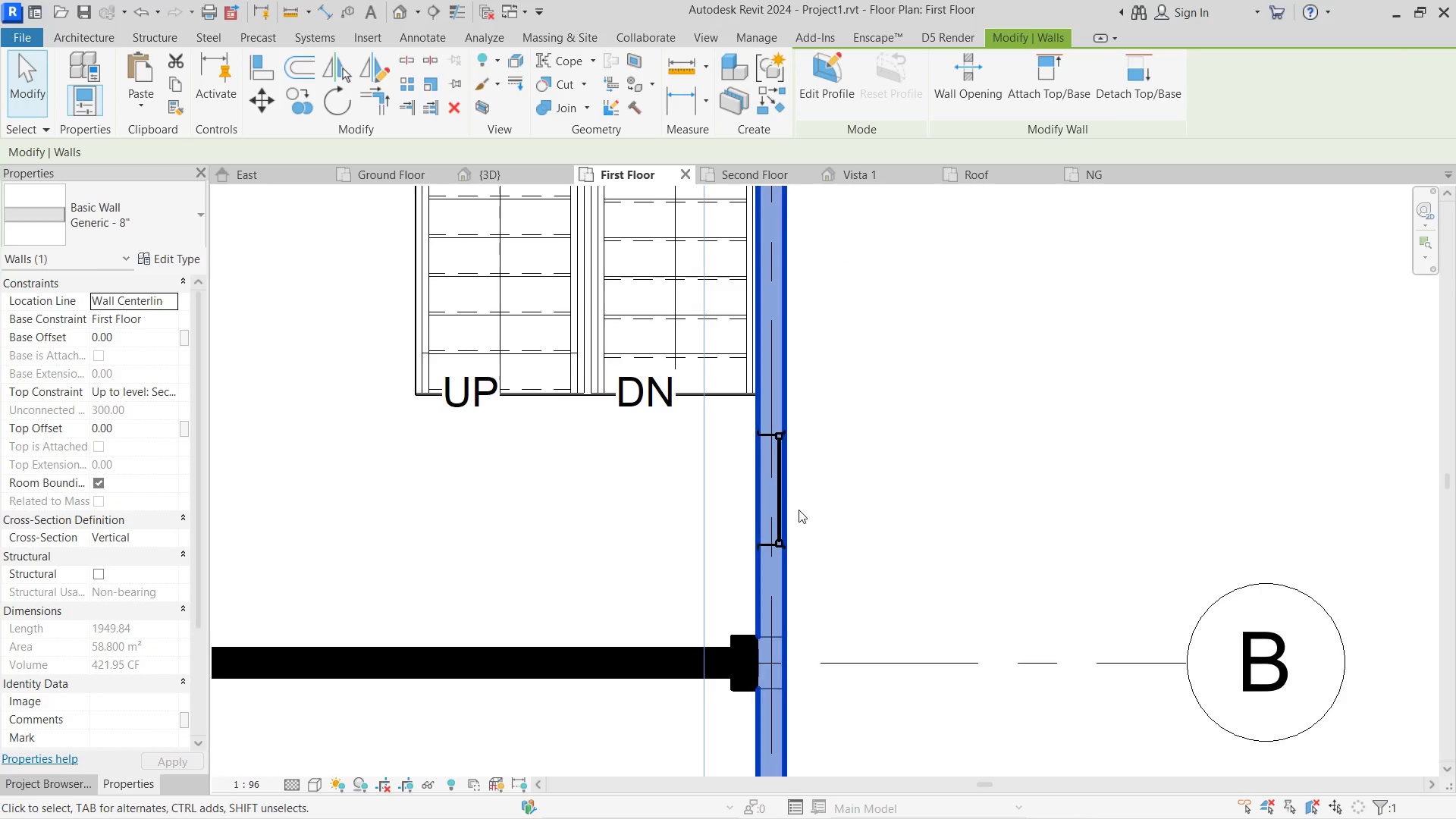 
left_click_drag(start_coordinate=[843, 513], to_coordinate=[836, 517])
 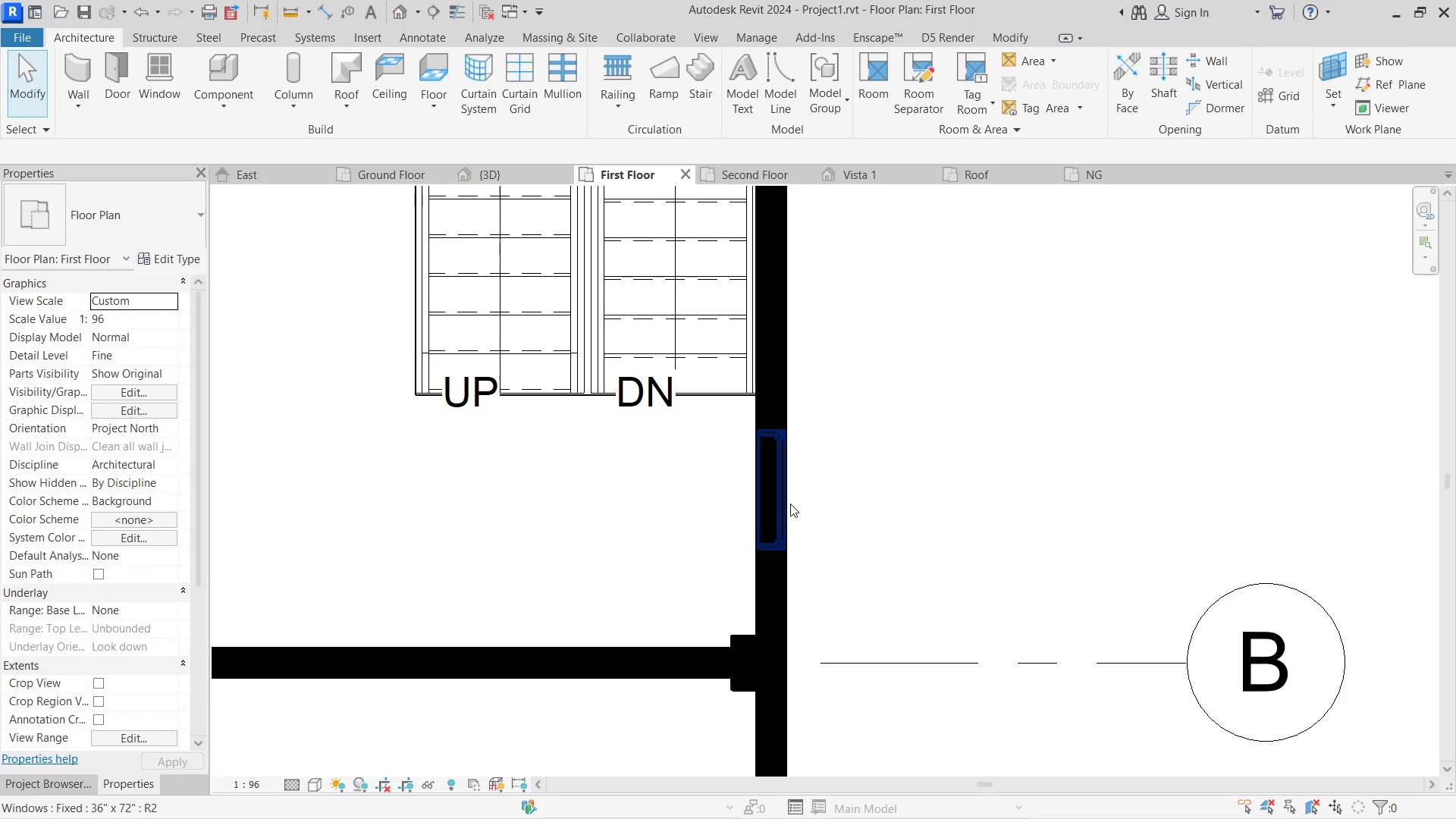 
left_click([783, 504])
 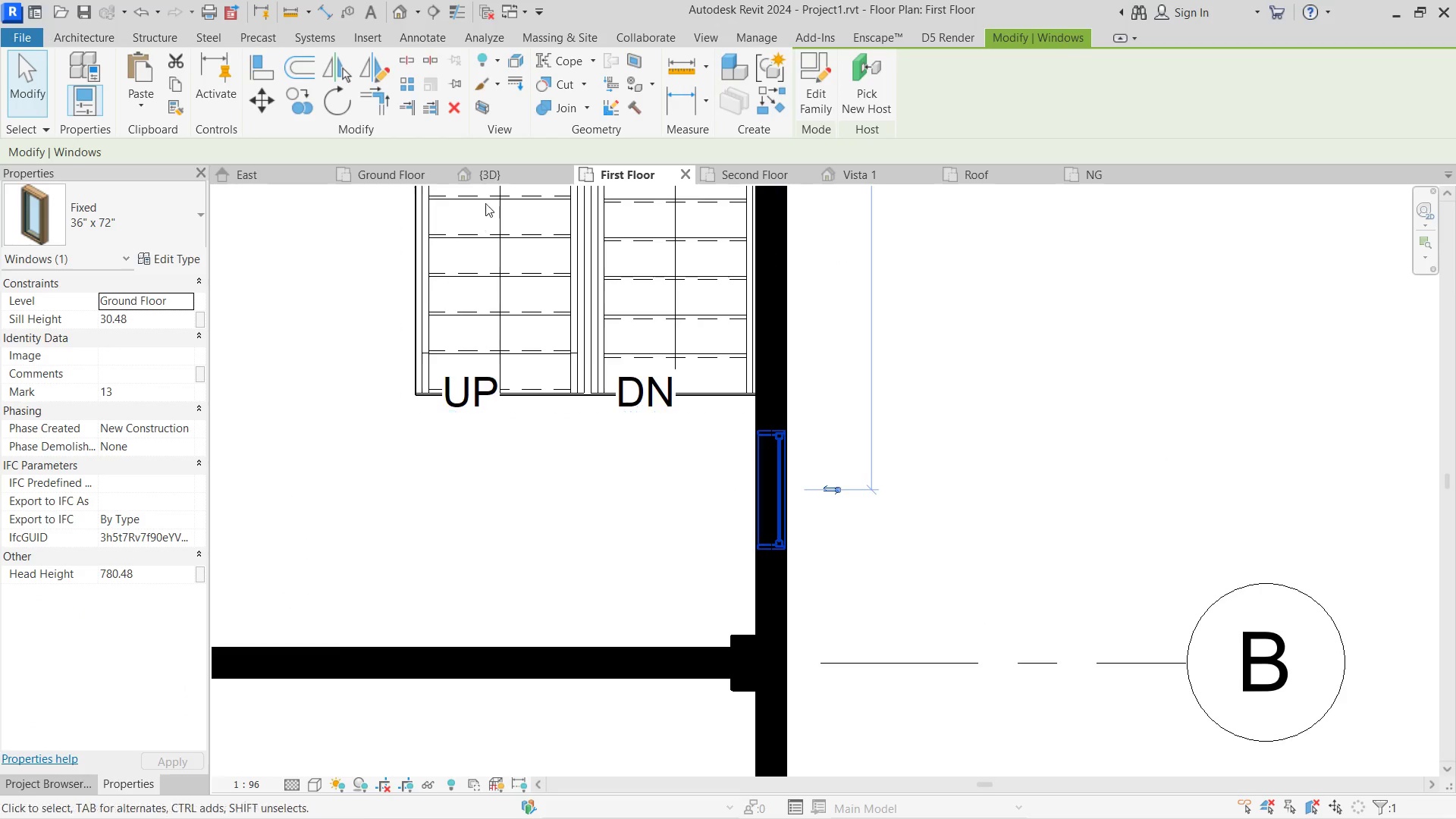 
left_click([482, 185])
 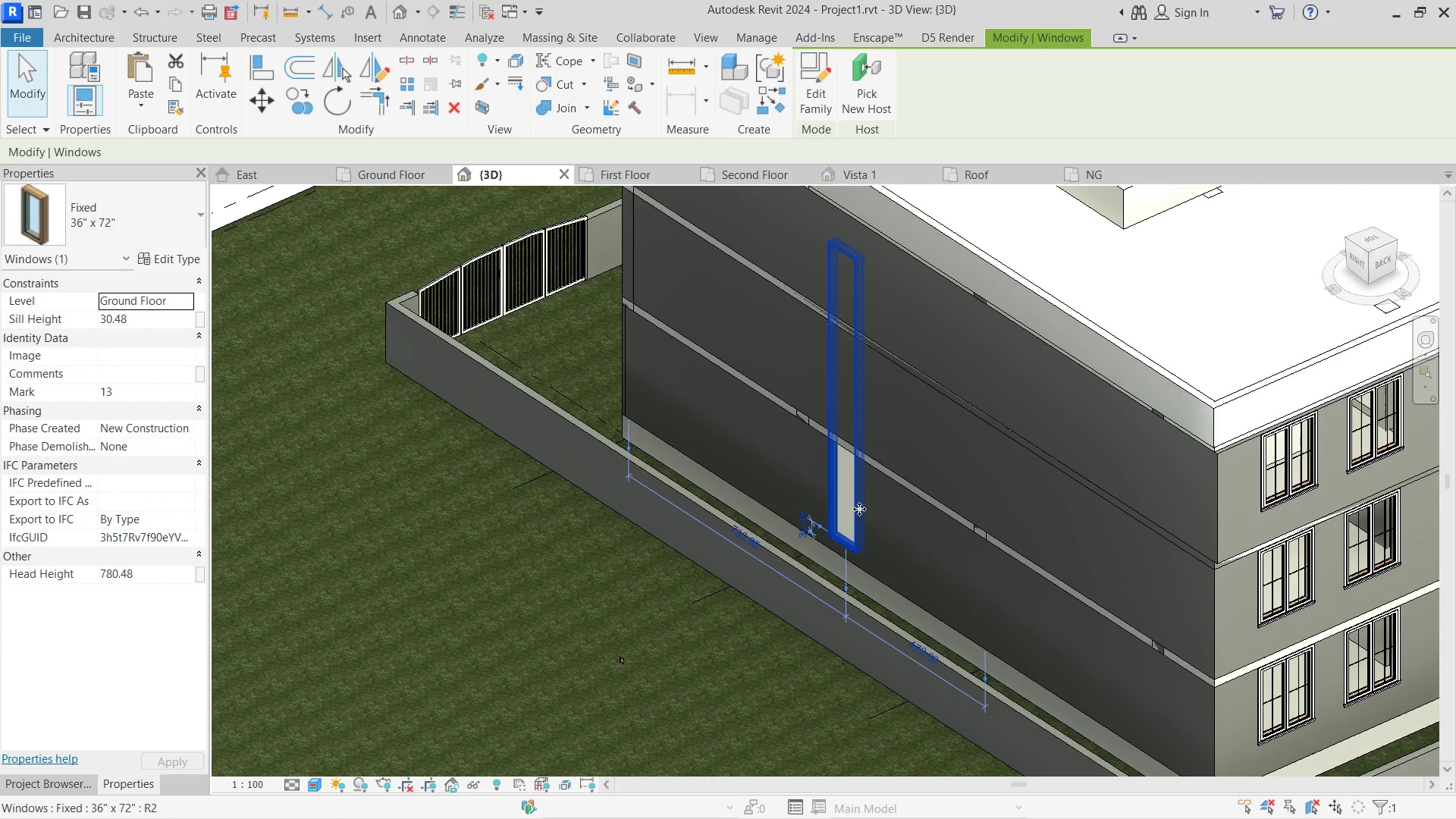 
hold_key(key=ShiftLeft, duration=0.66)
 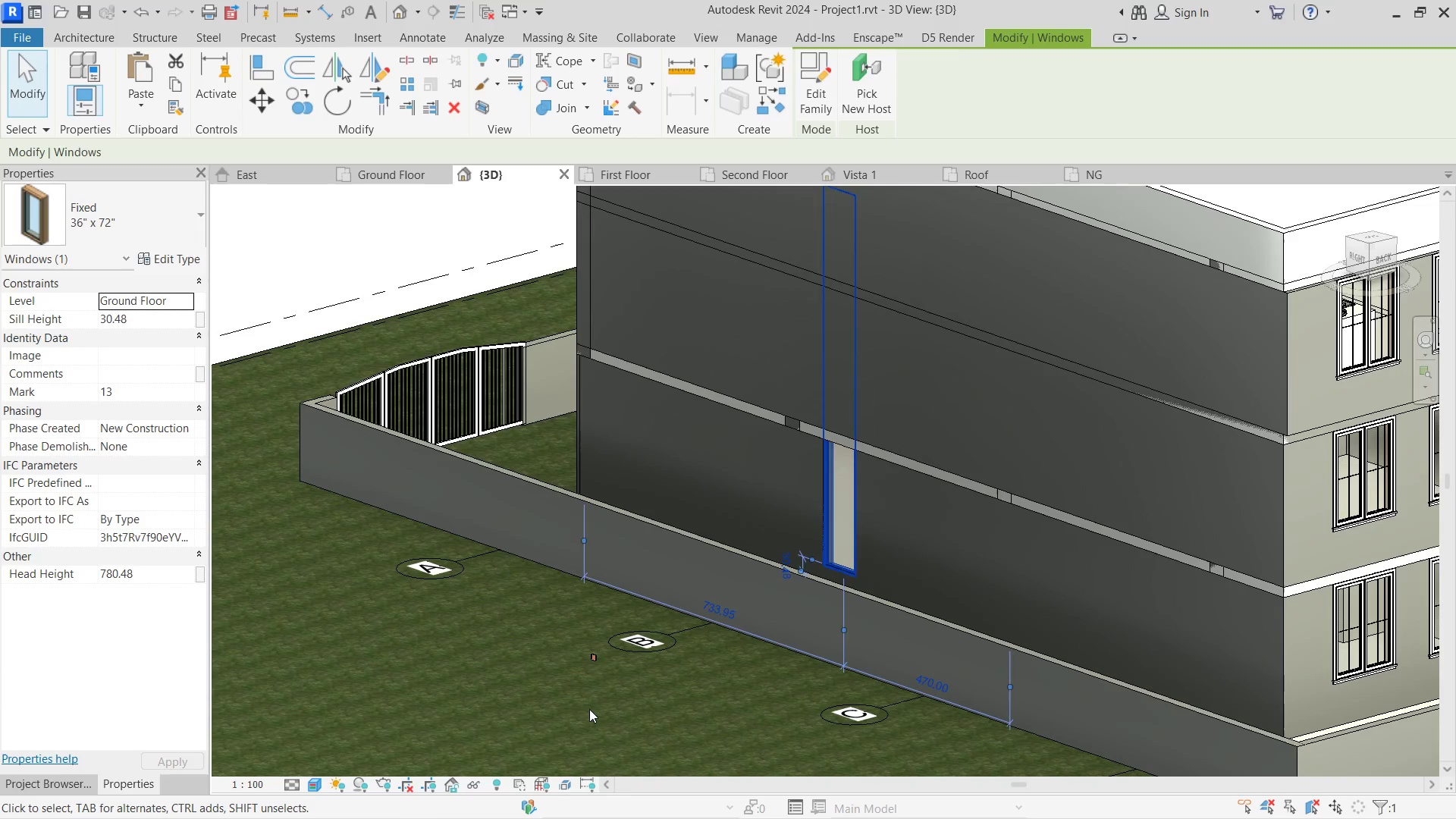 
scroll: coordinate [859, 513], scroll_direction: up, amount: 1.0
 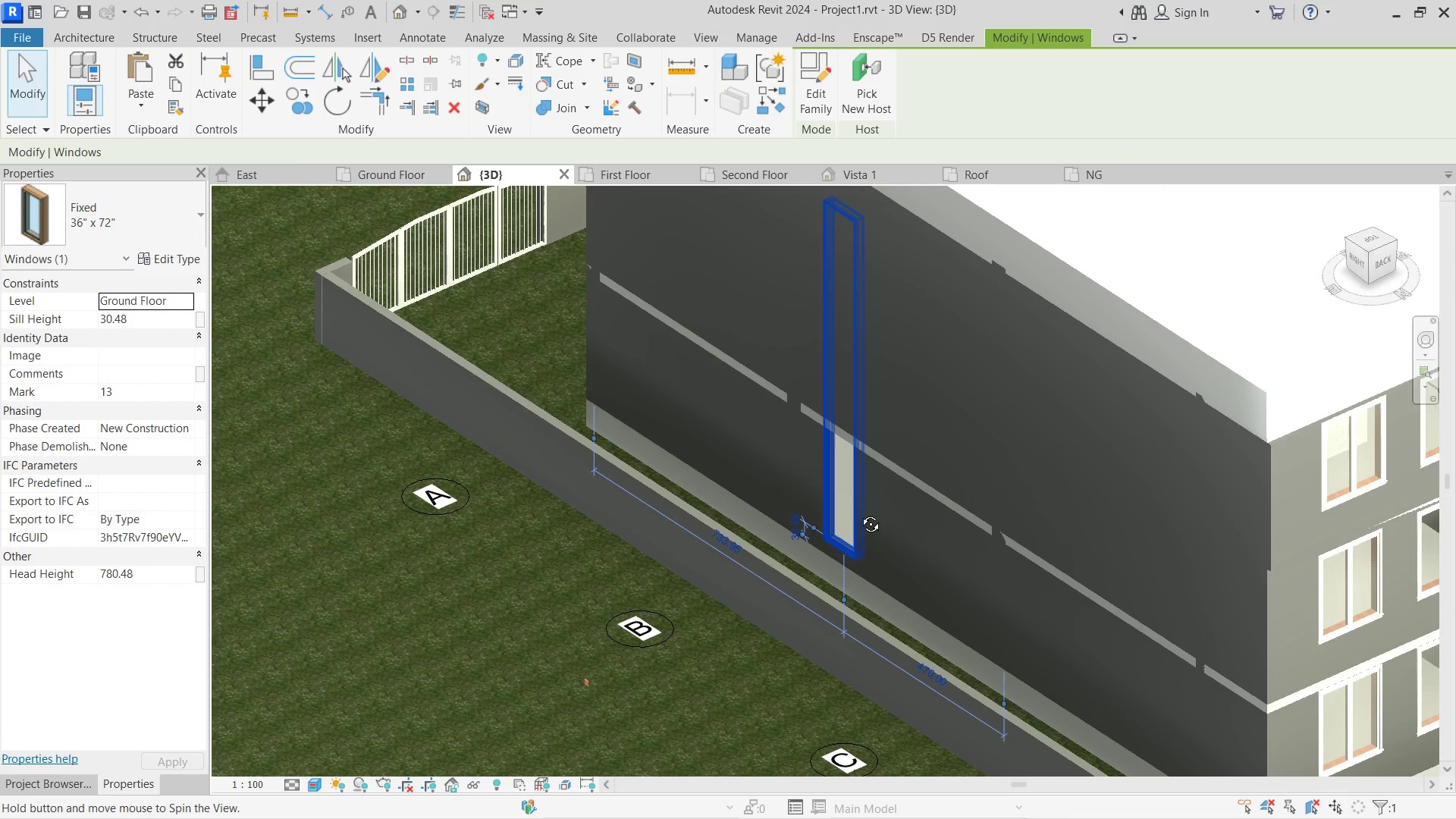 
left_click([589, 709])
 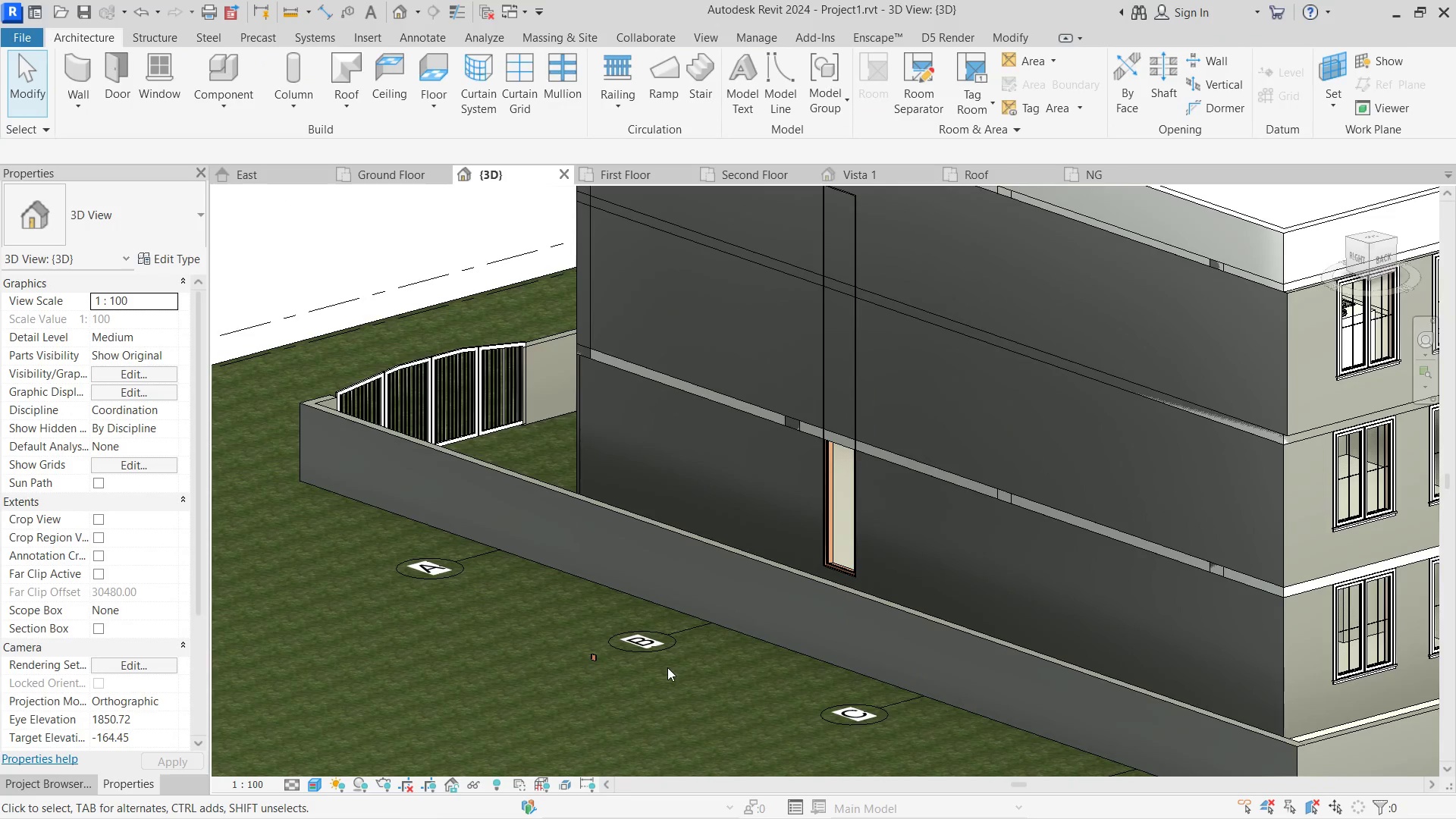 
left_click([836, 535])
 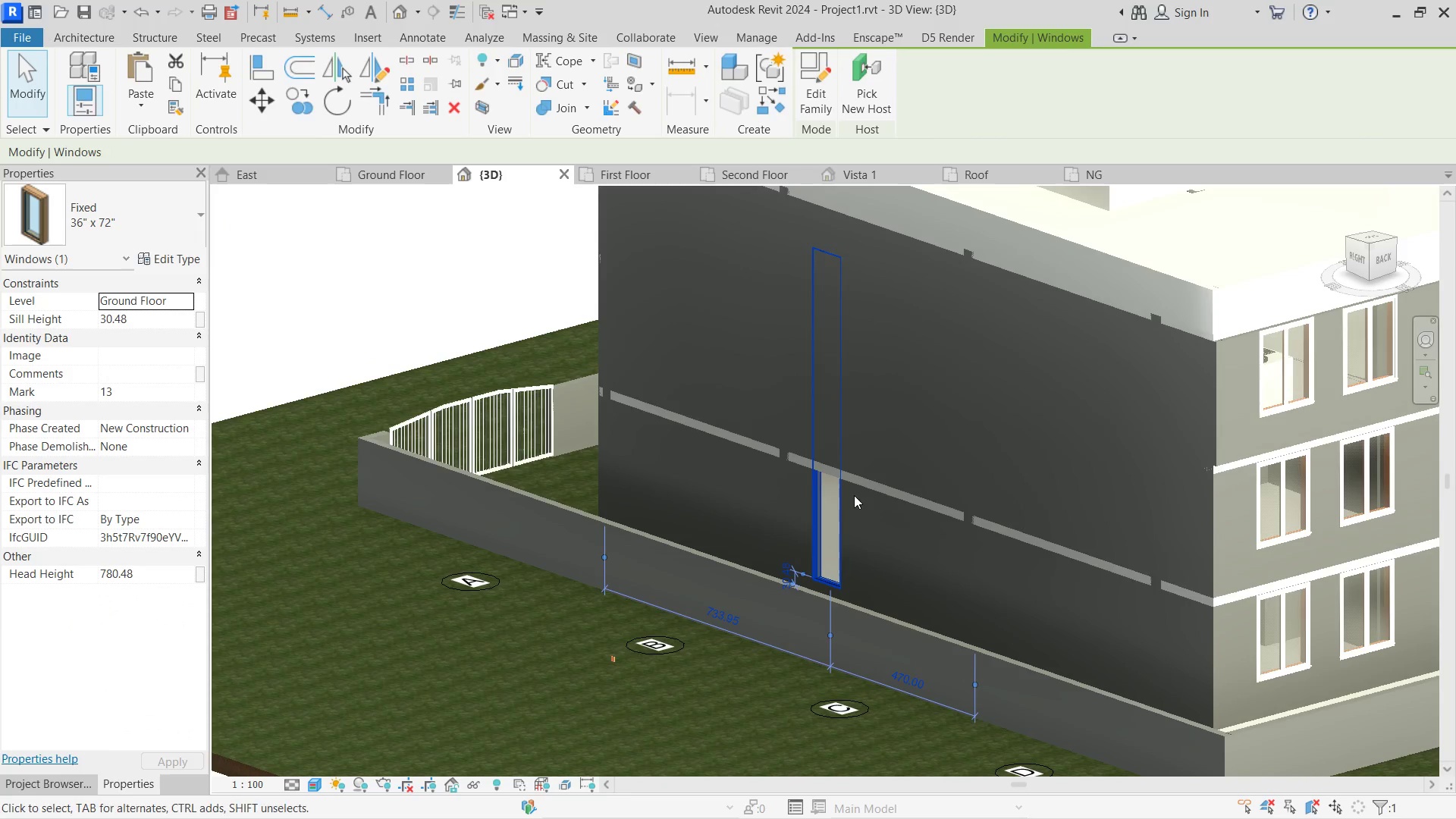 
scroll: coordinate [862, 385], scroll_direction: down, amount: 2.0
 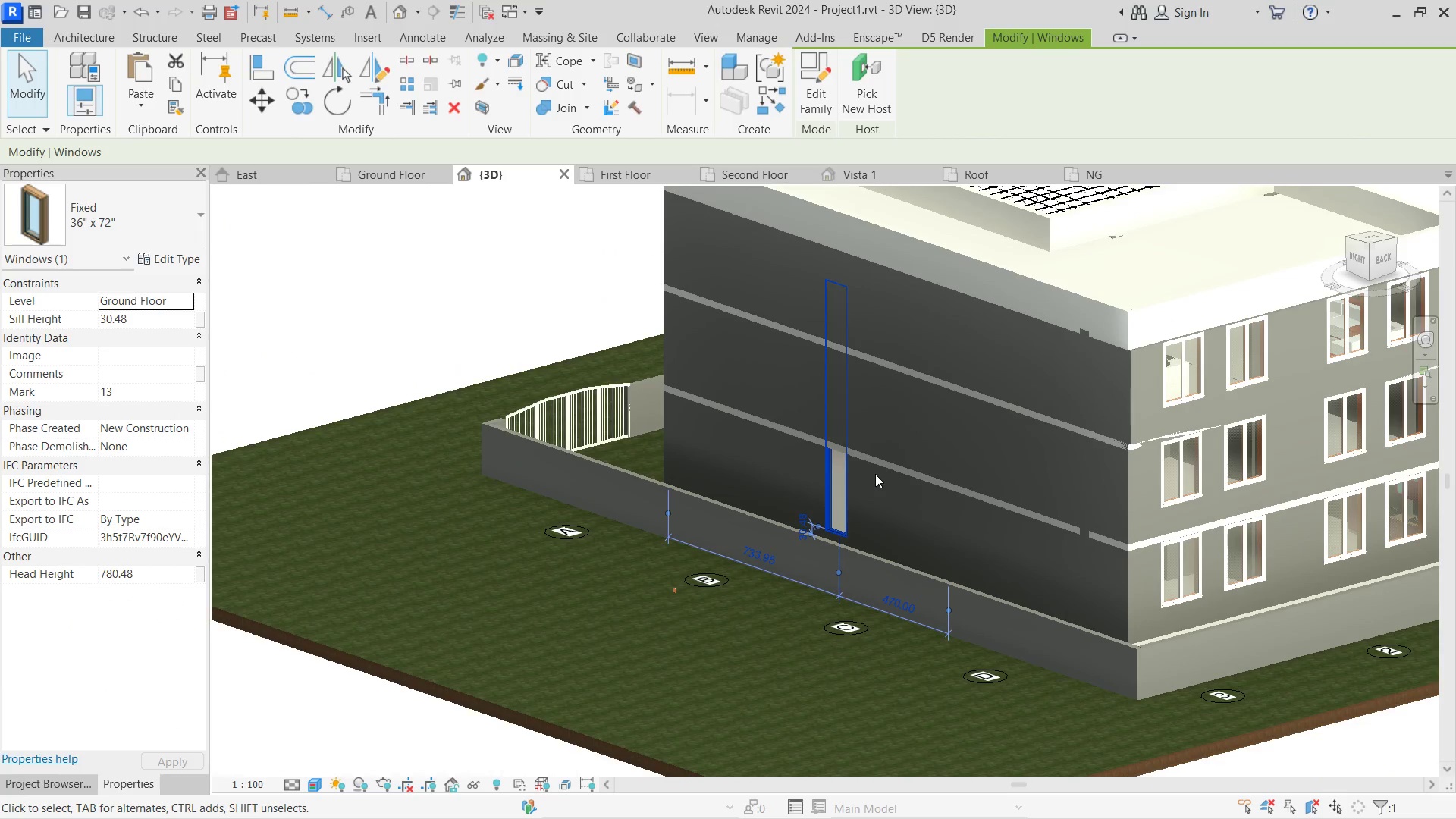 
type(al)
 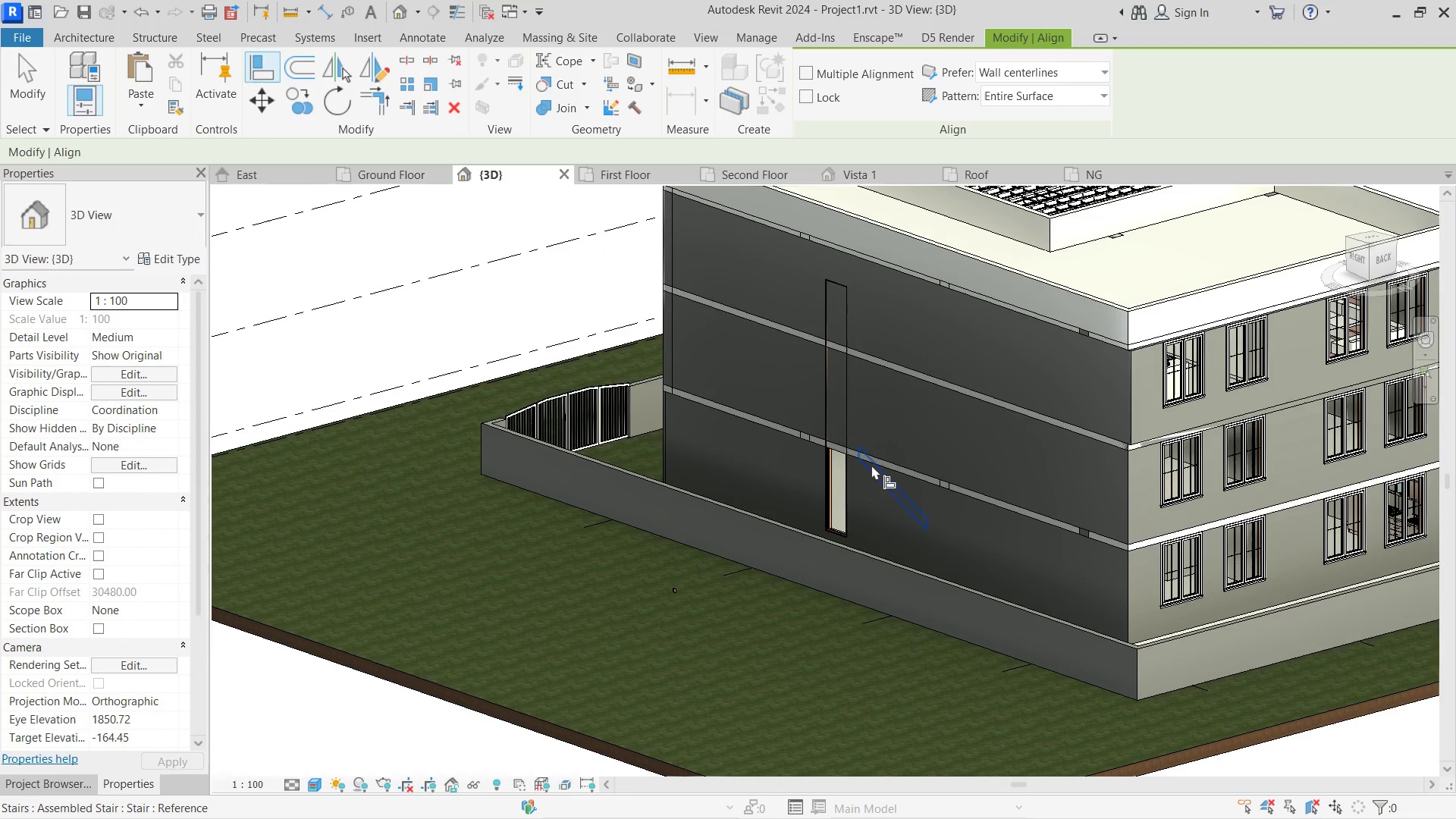 
key(Escape)
 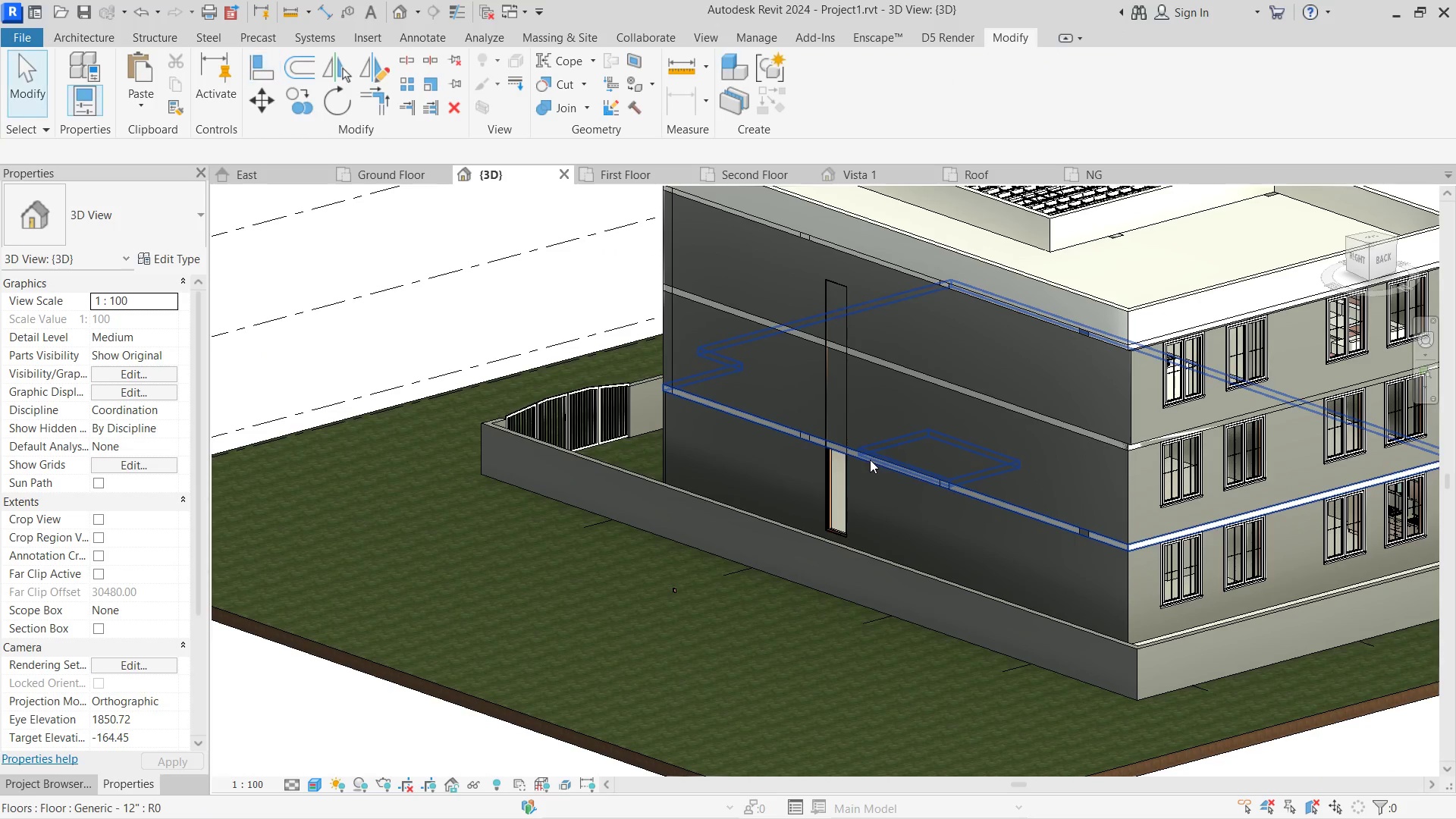 
key(Escape)
 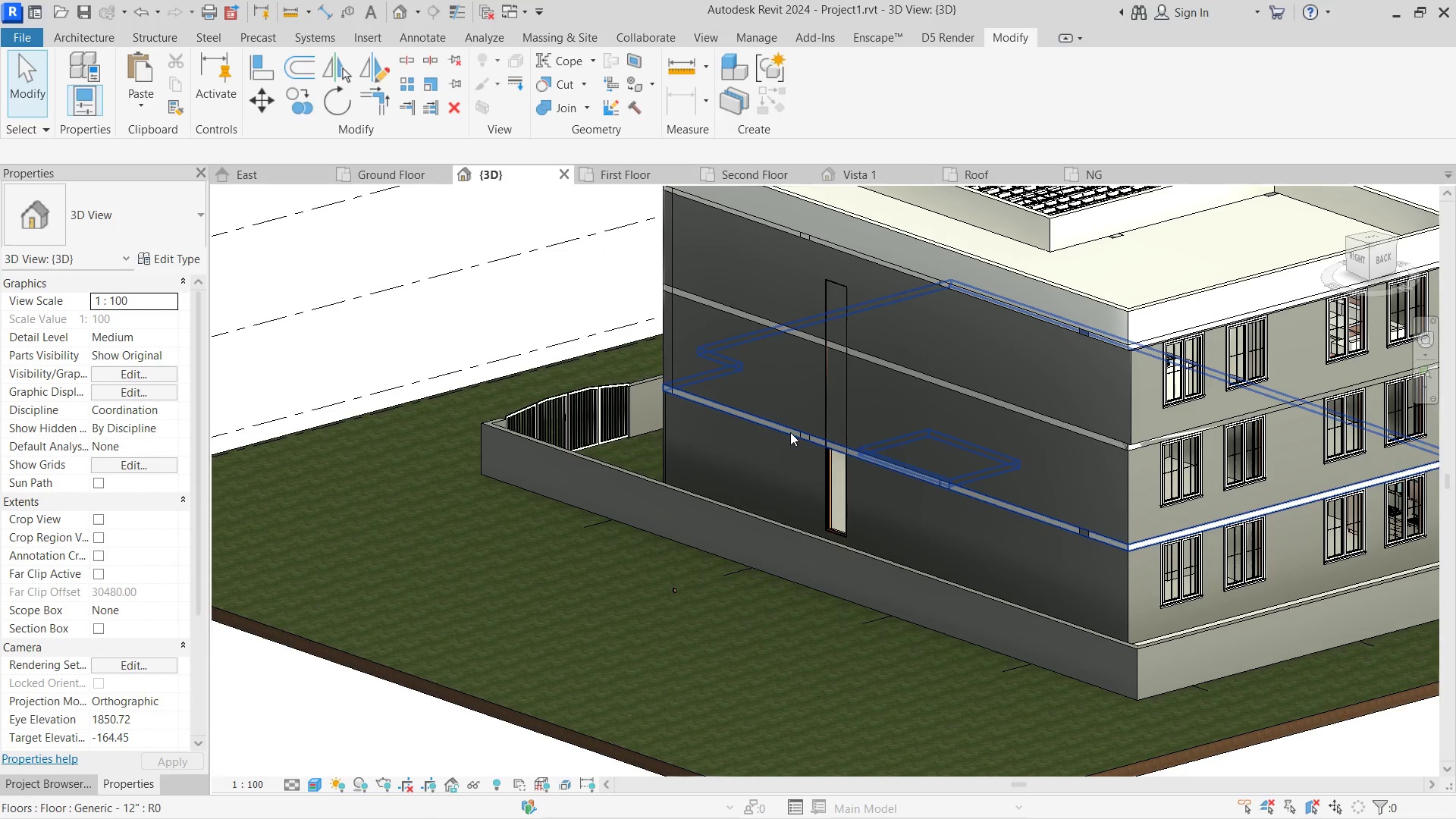 
double_click([790, 432])
 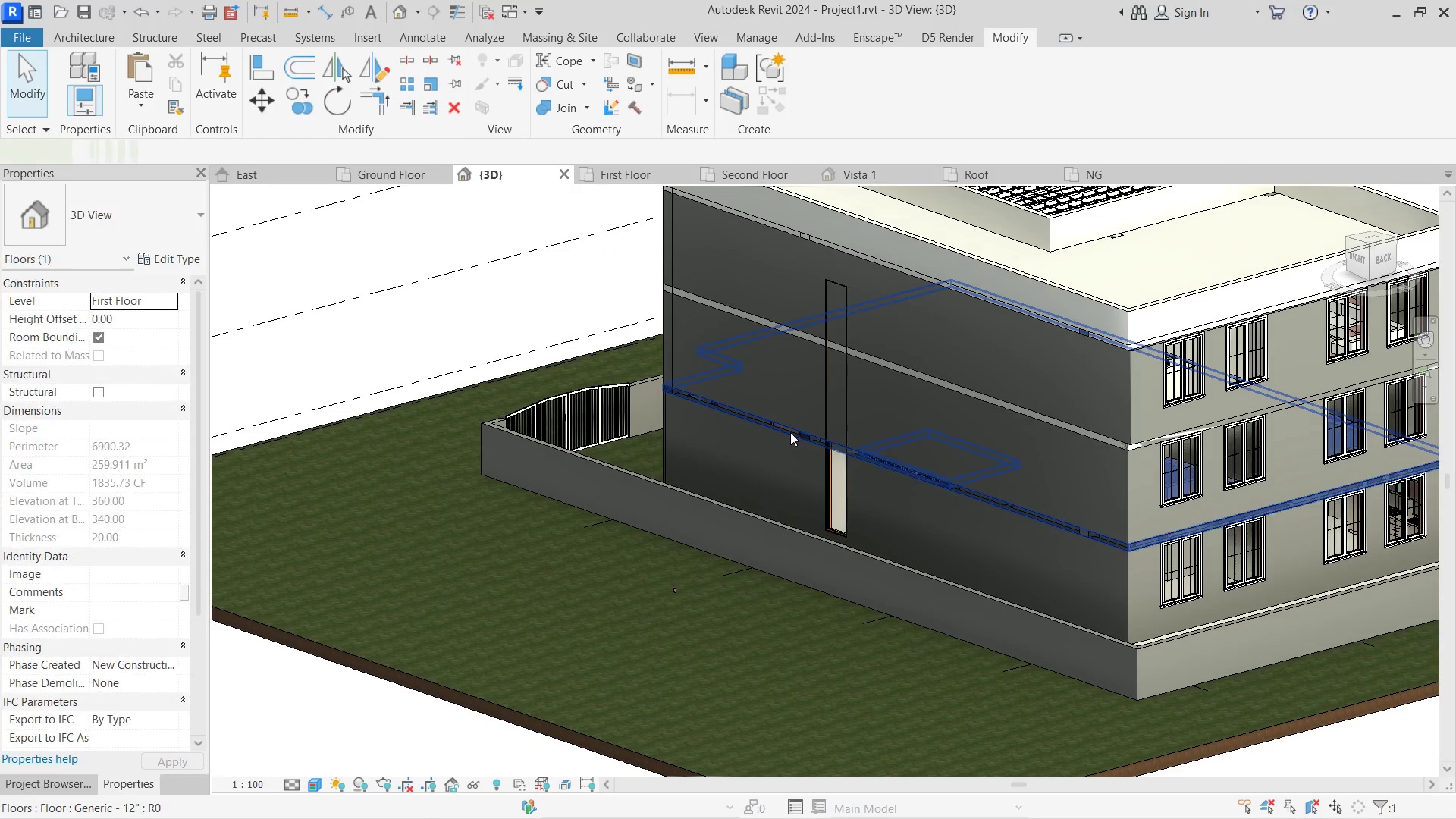 
triple_click([790, 432])
 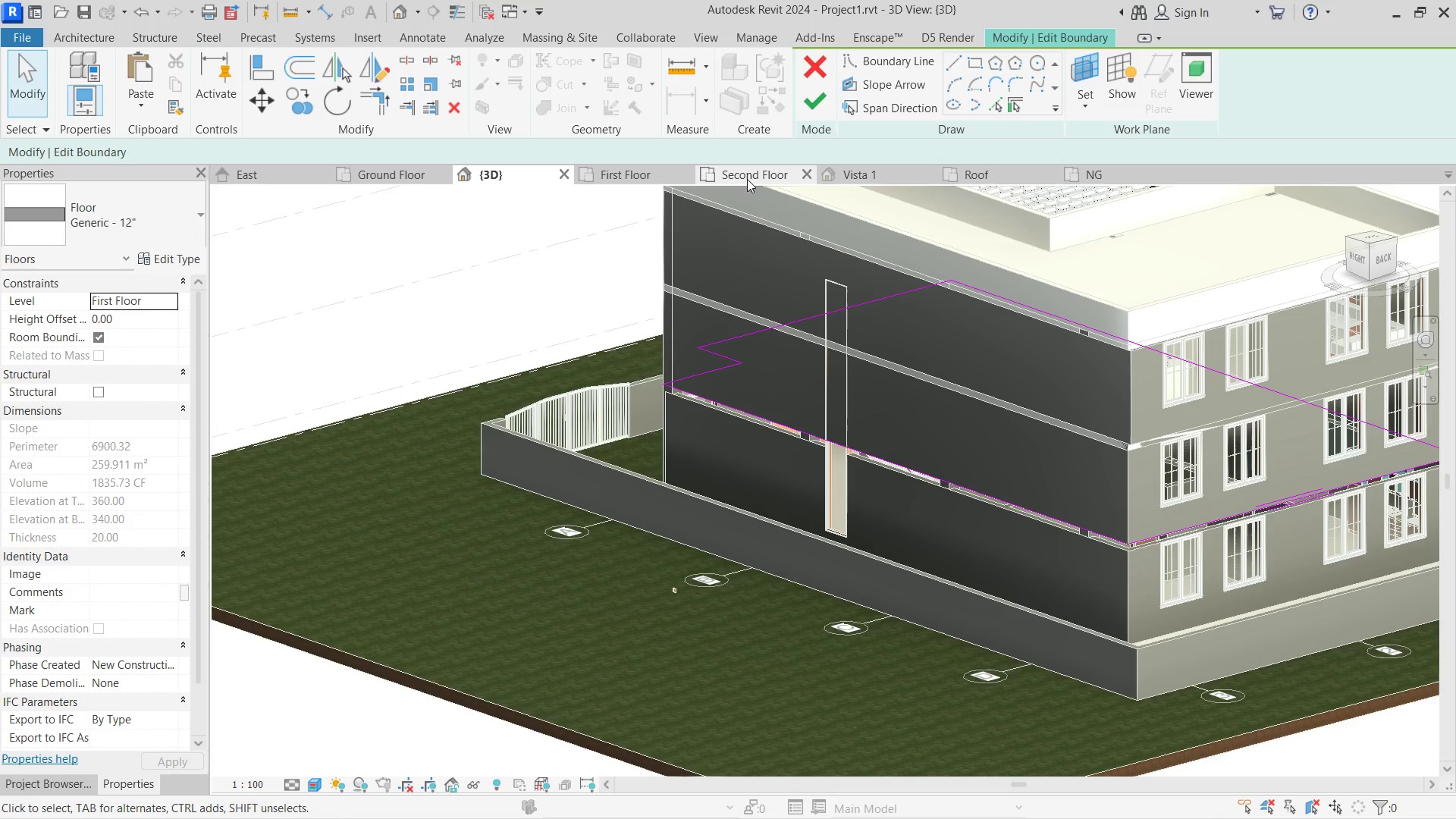 
left_click([637, 171])
 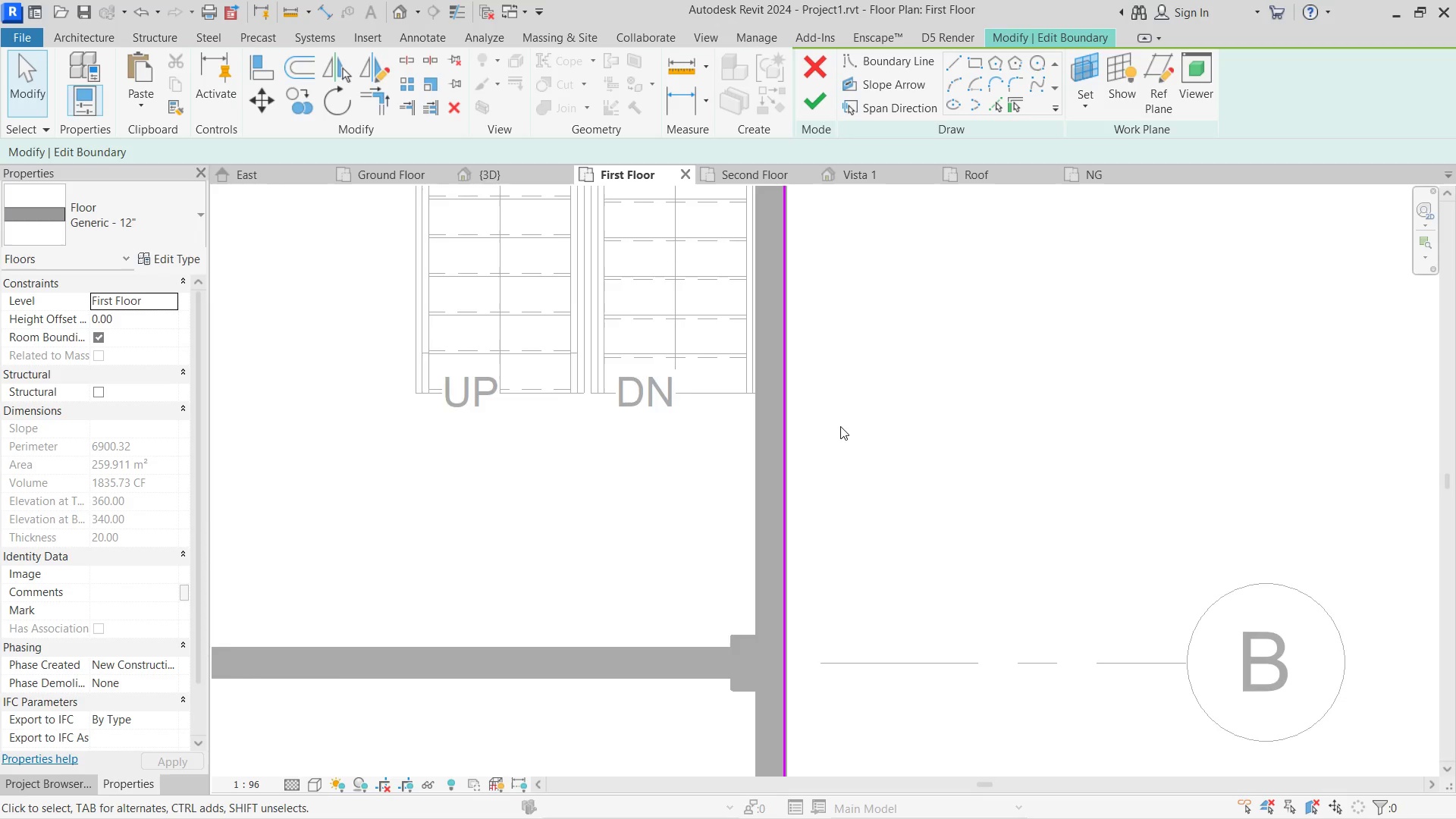 
scroll: coordinate [840, 426], scroll_direction: down, amount: 4.0
 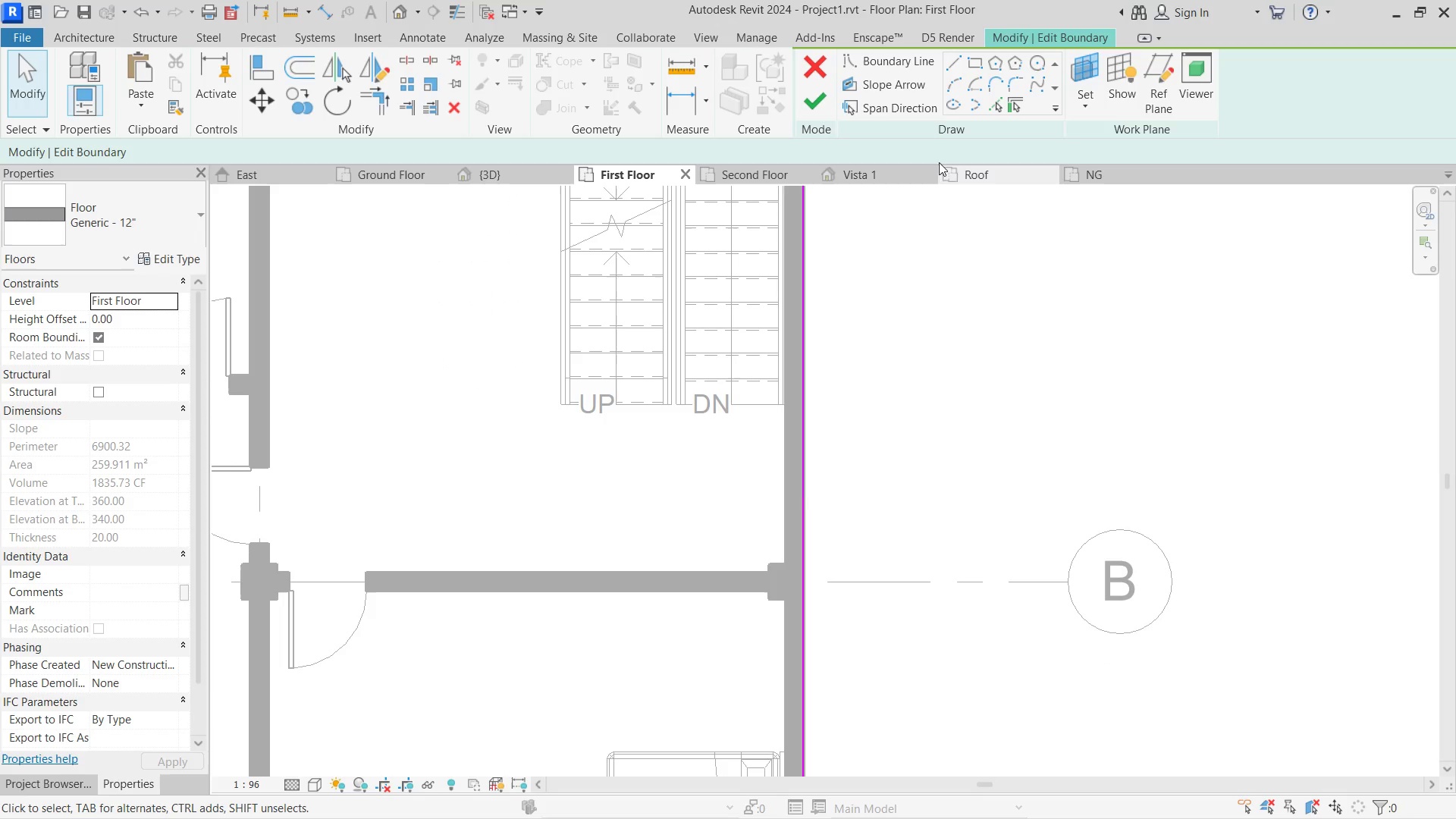 
left_click([949, 60])
 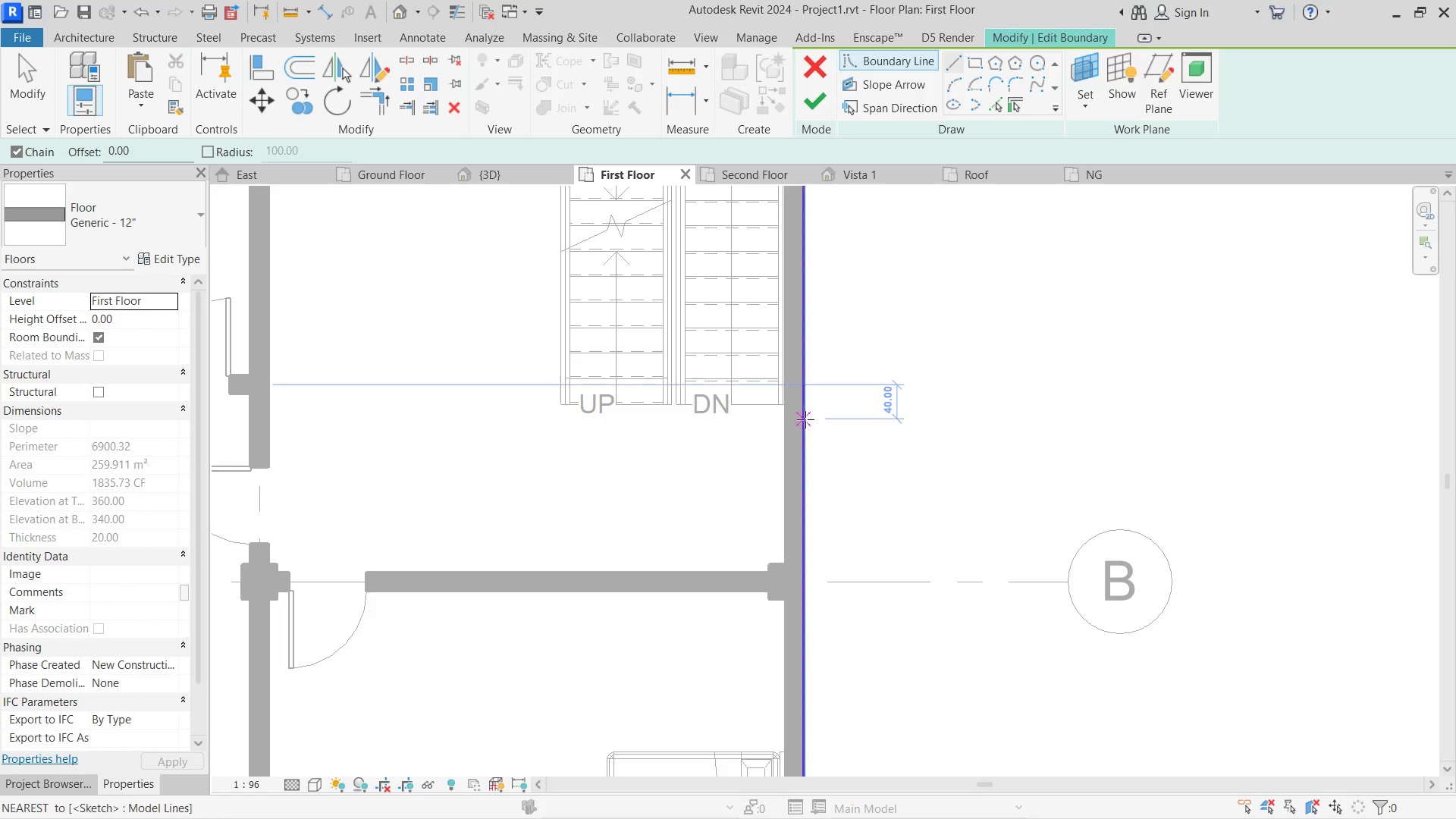 
left_click_drag(start_coordinate=[805, 426], to_coordinate=[795, 428])
 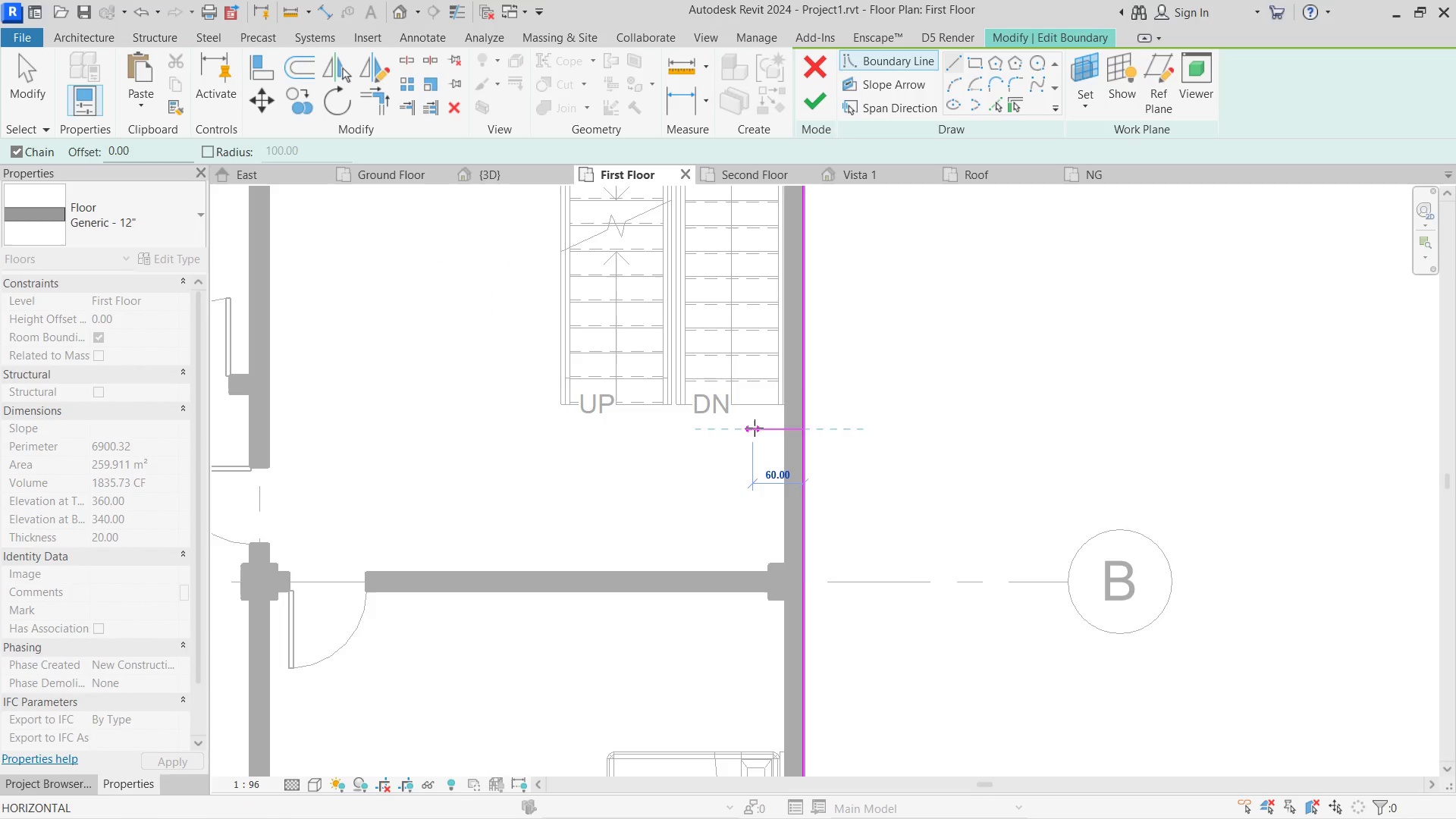 
left_click([755, 428])
 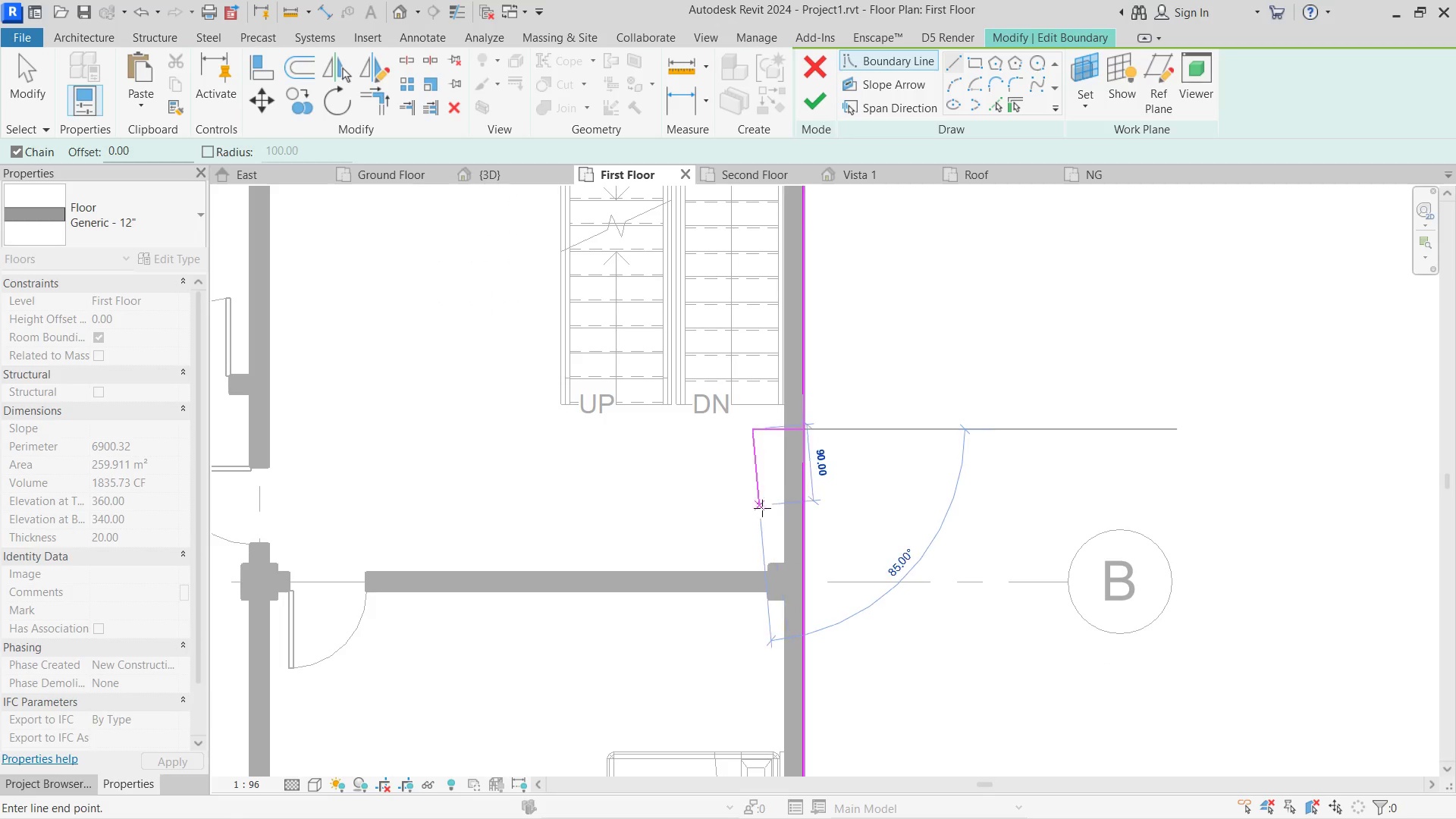 
left_click([752, 522])
 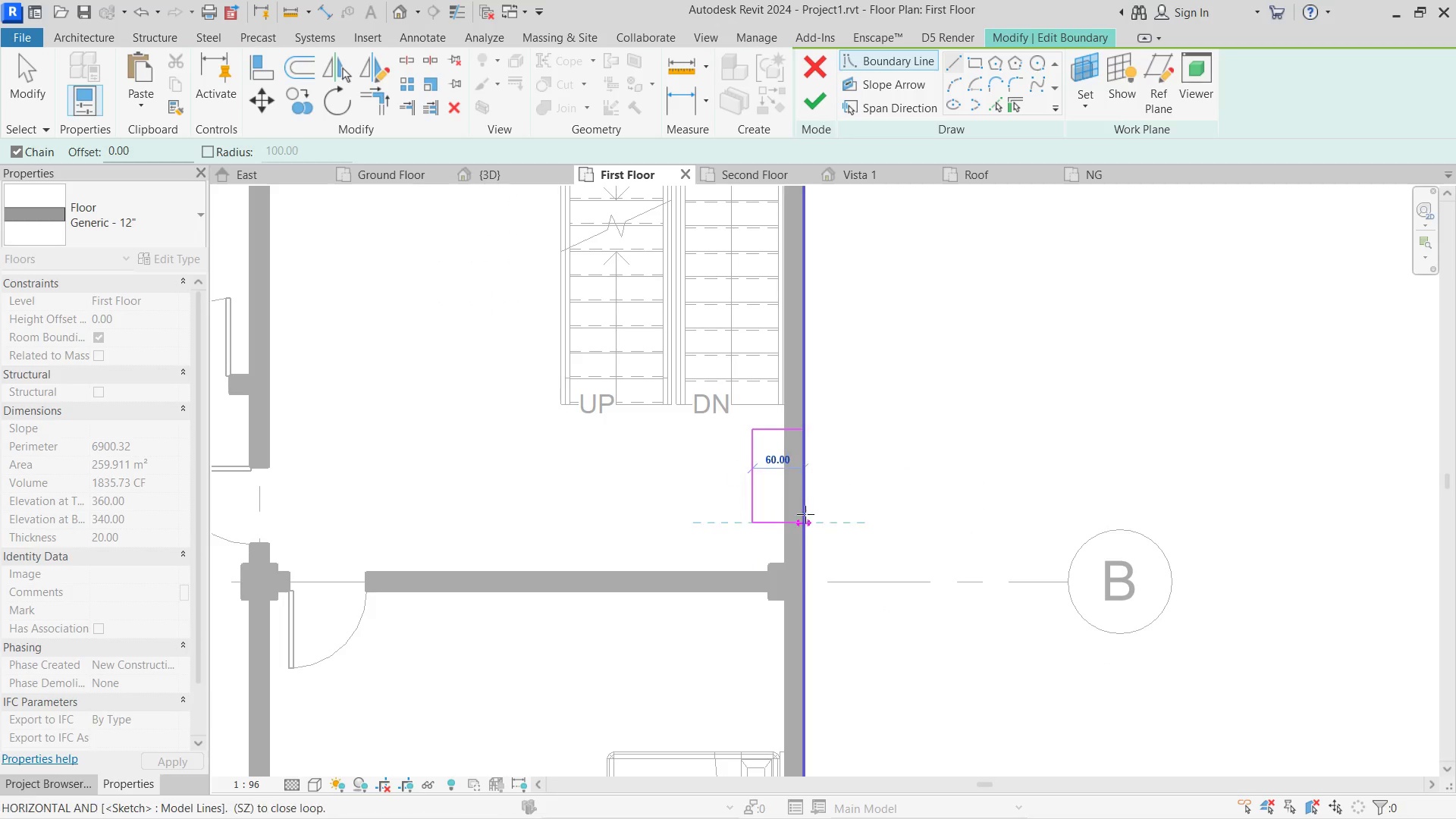 
key(Escape)
 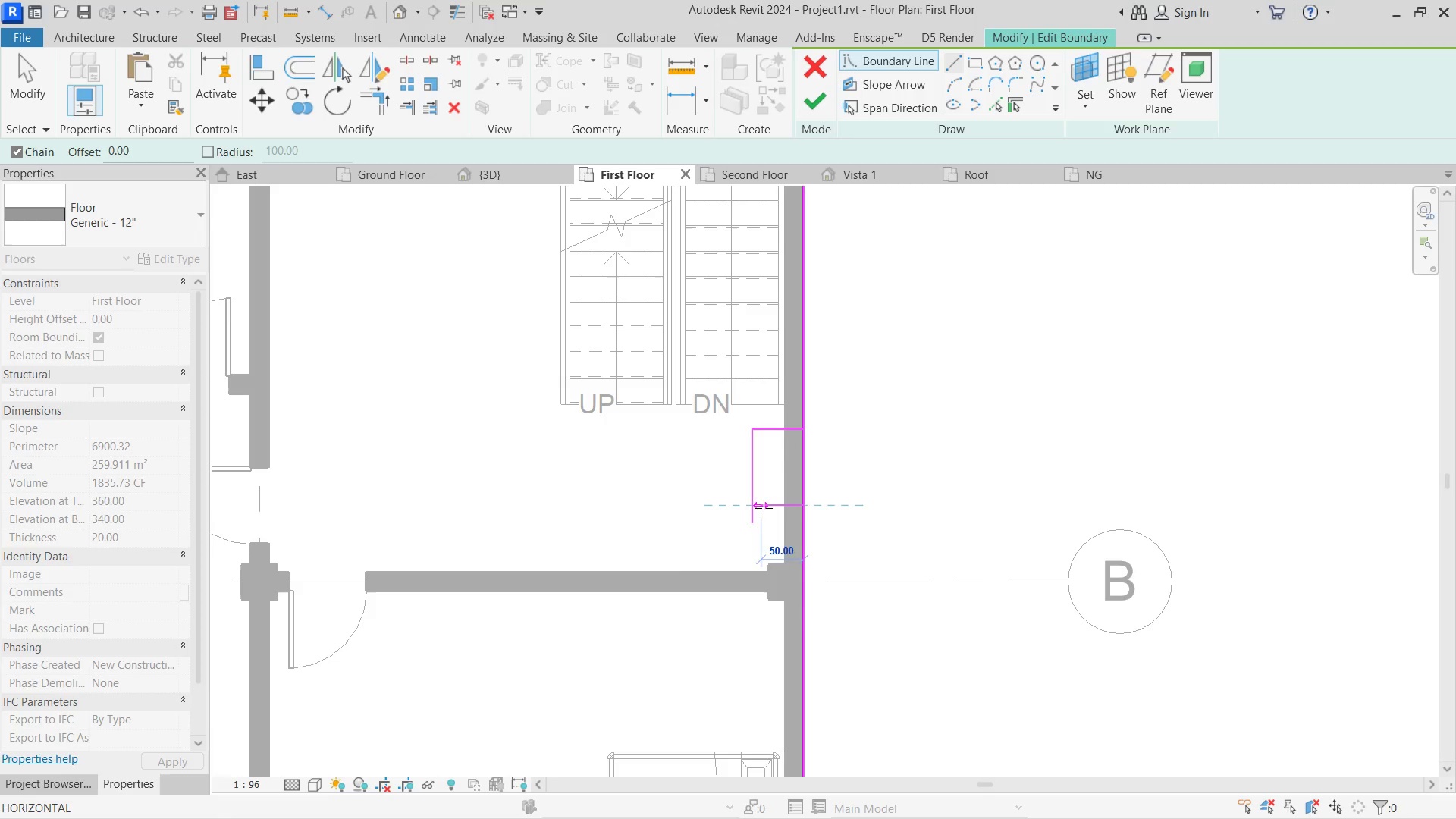 
key(Escape)
 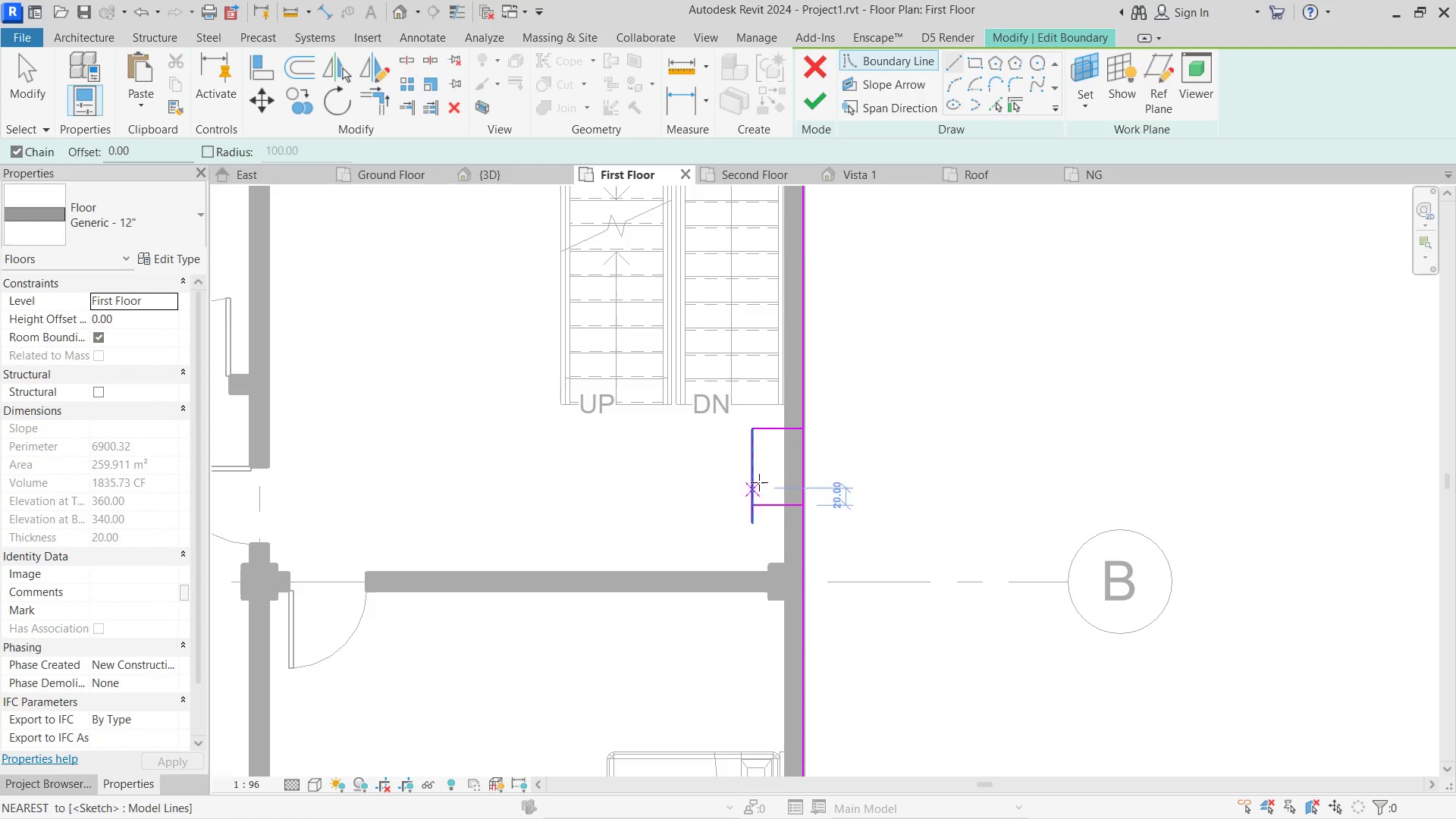 
key(Escape)
 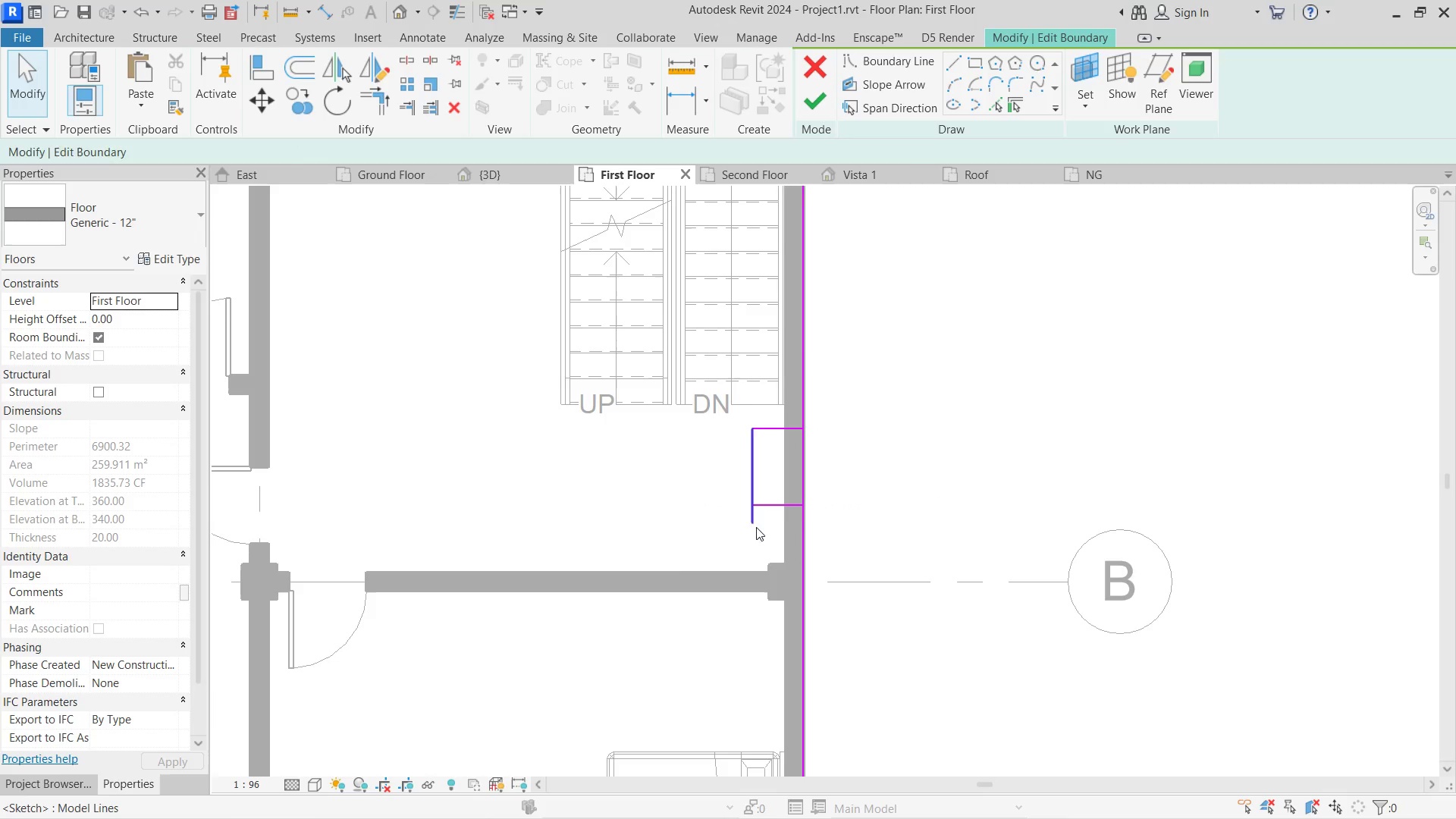 
left_click([749, 525])
 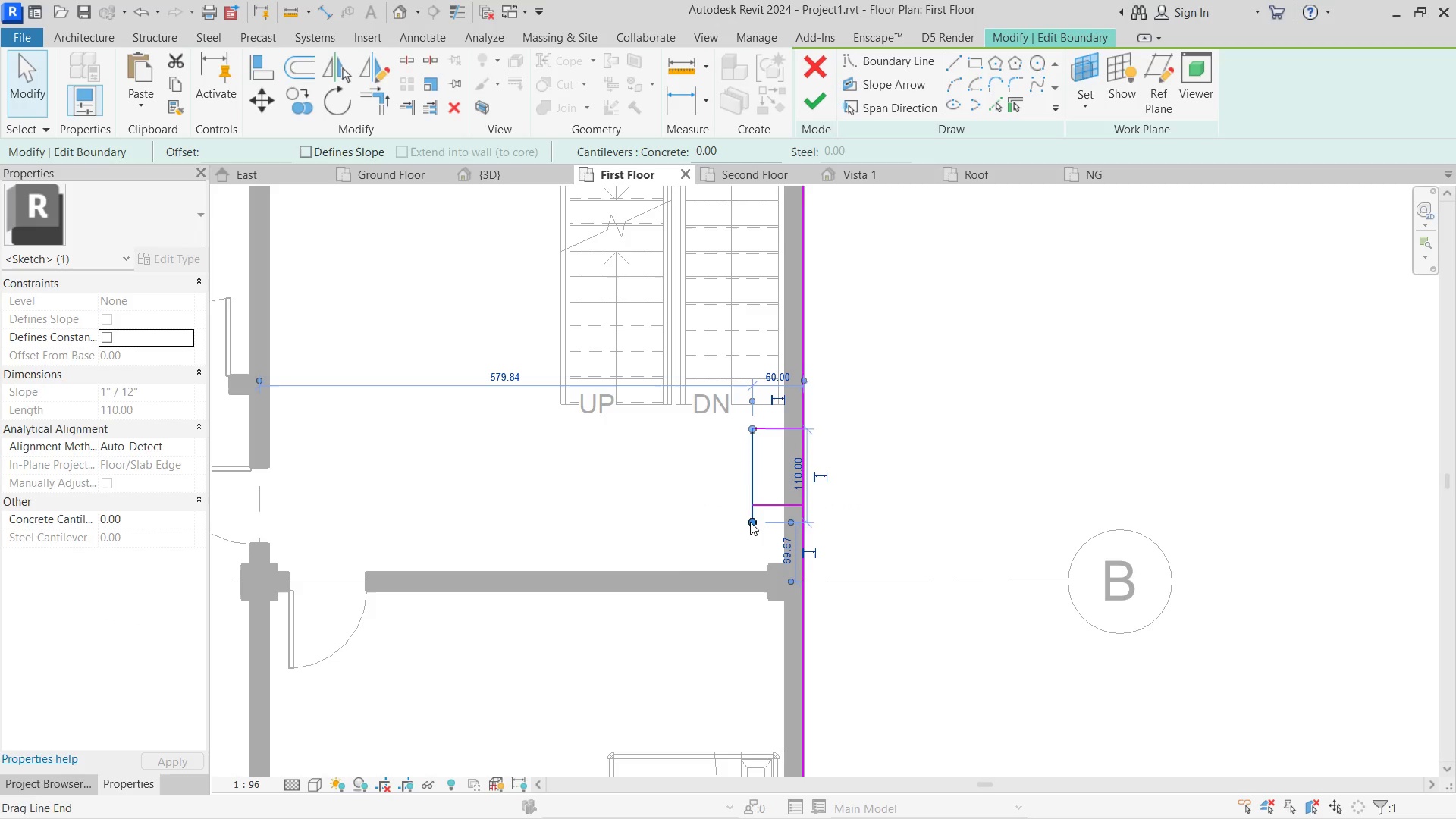 
type(tr)
 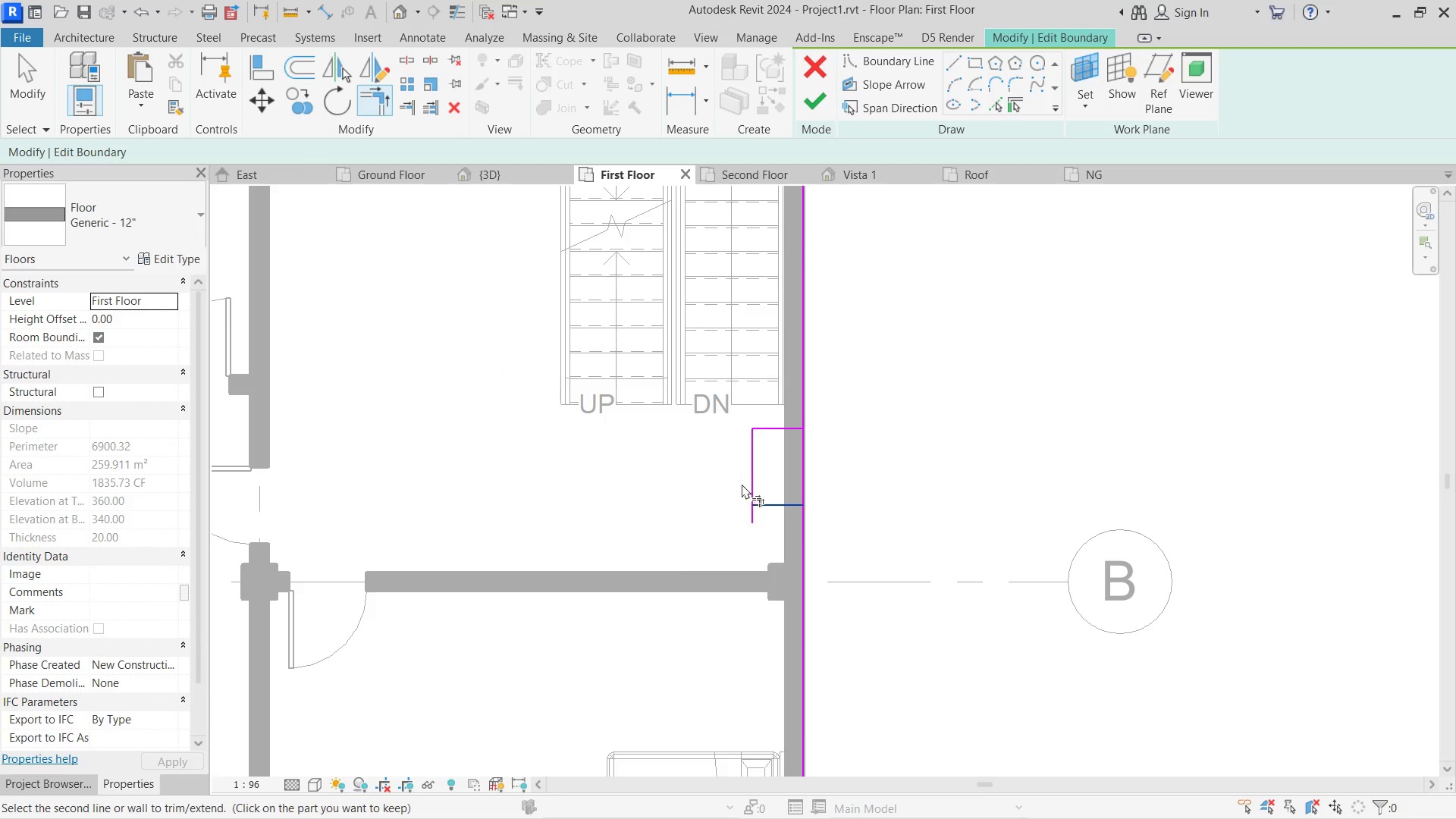 
left_click([753, 481])
 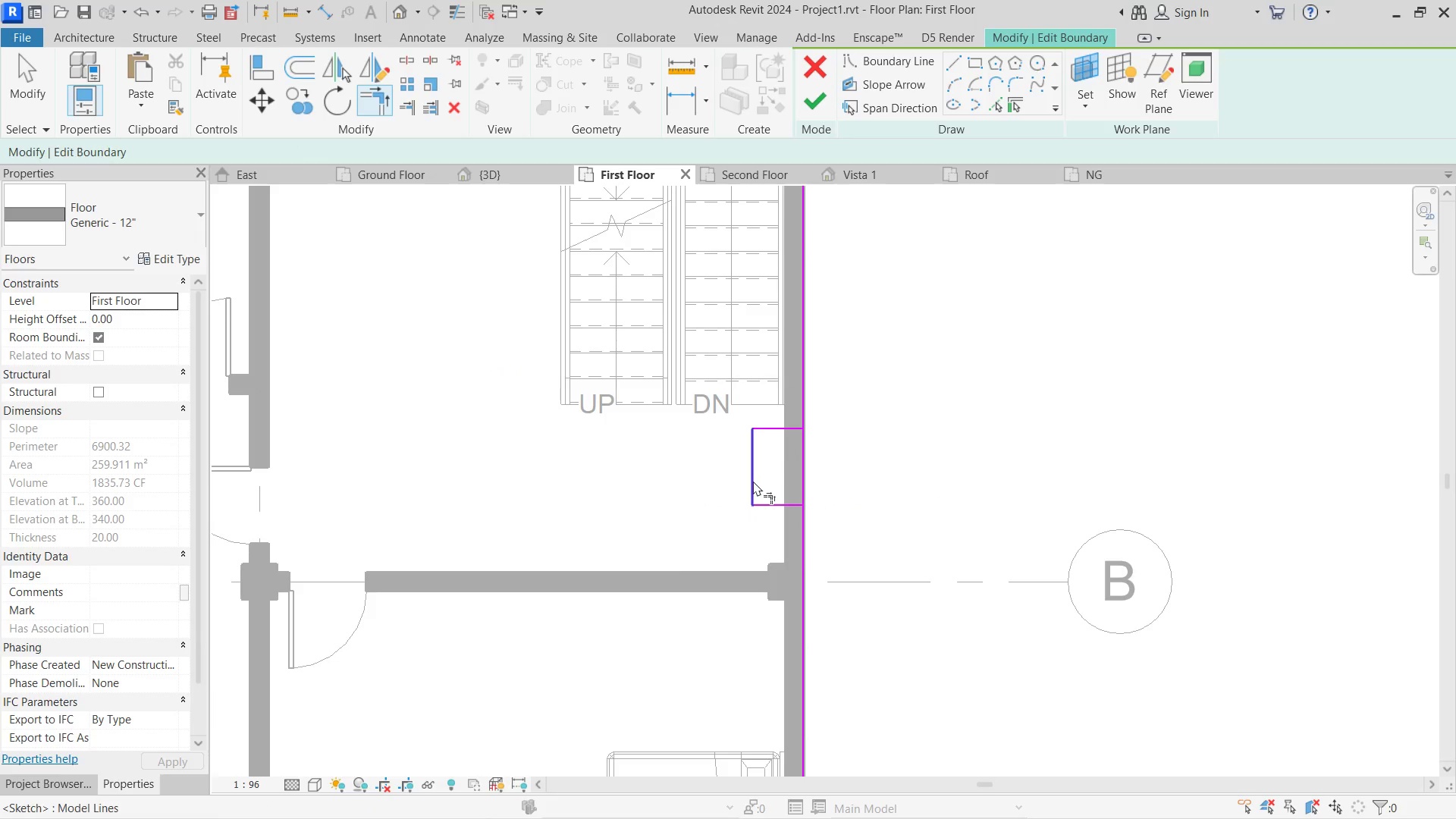 
hold_key(key=Escape, duration=0.36)
 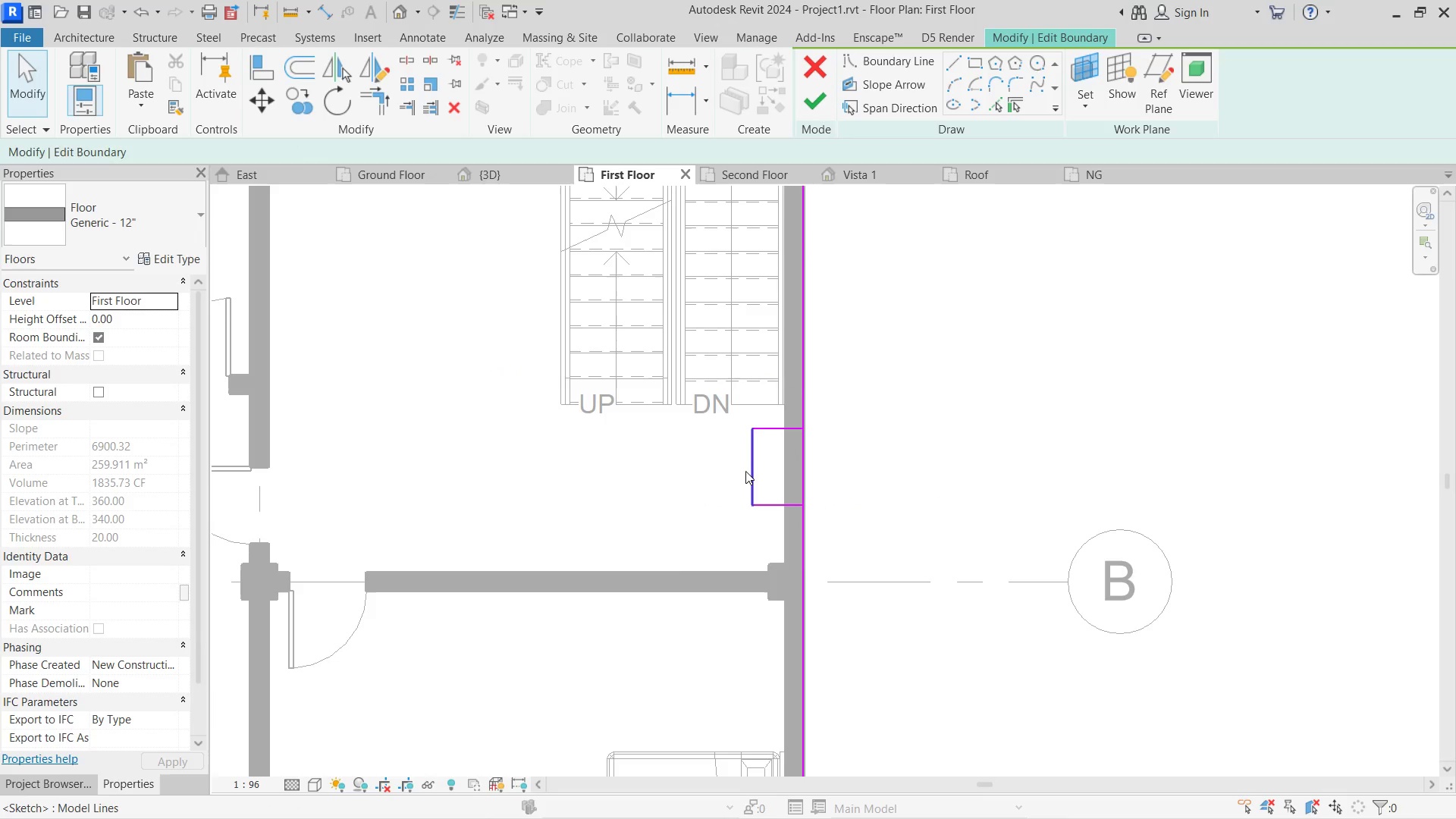 
double_click([745, 471])
 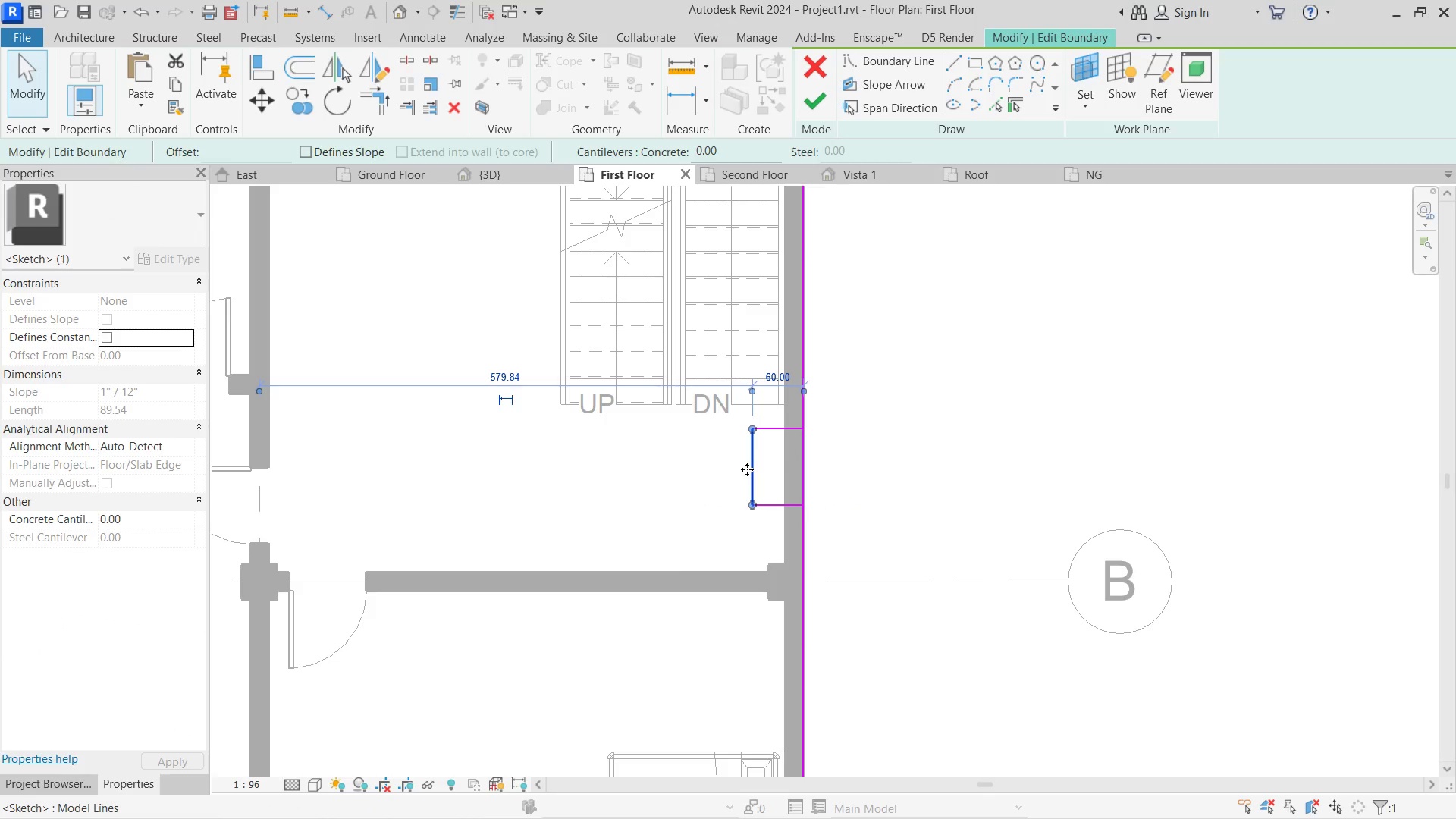 
left_click_drag(start_coordinate=[747, 469], to_coordinate=[777, 480])
 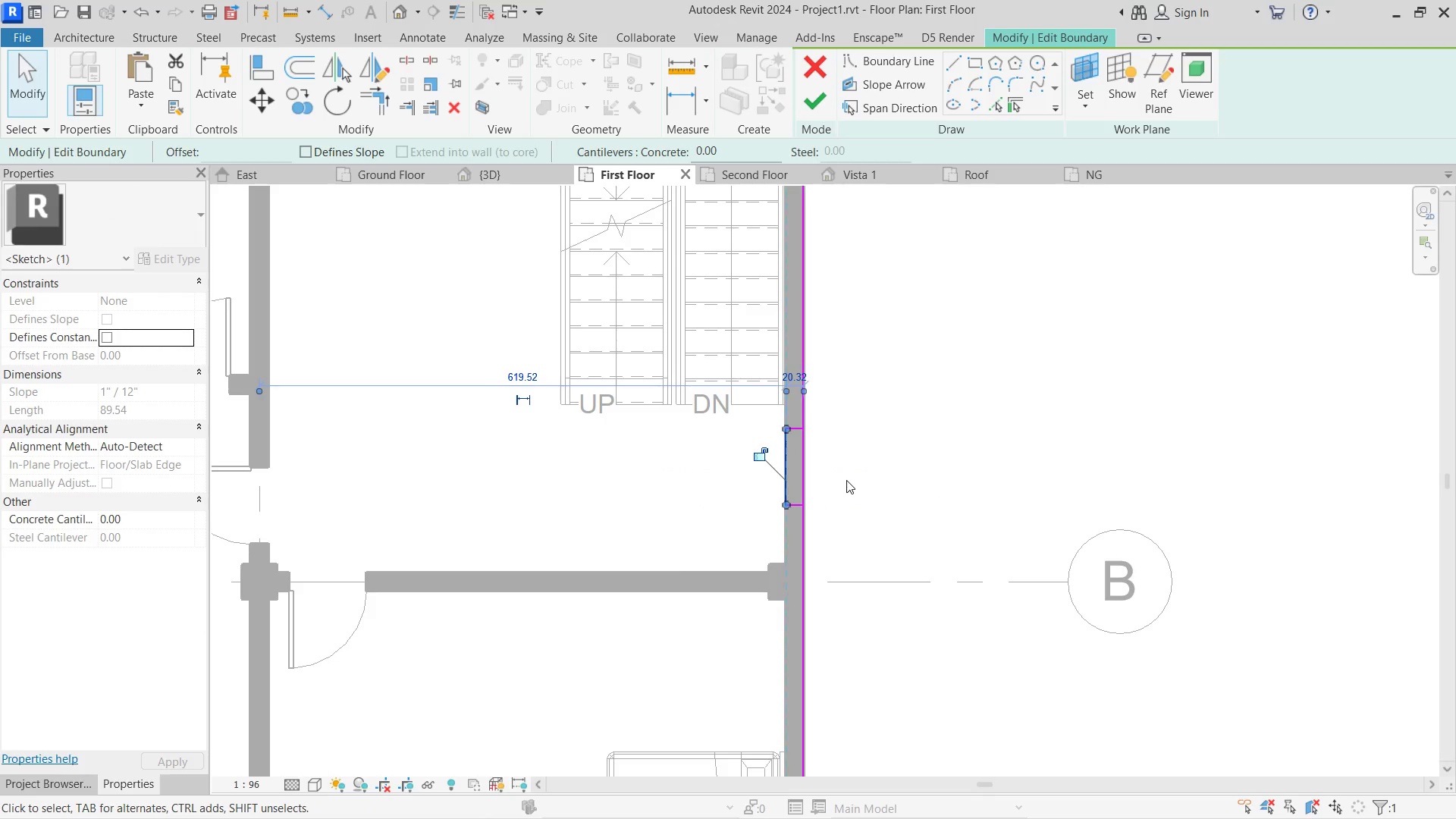 
left_click([846, 480])
 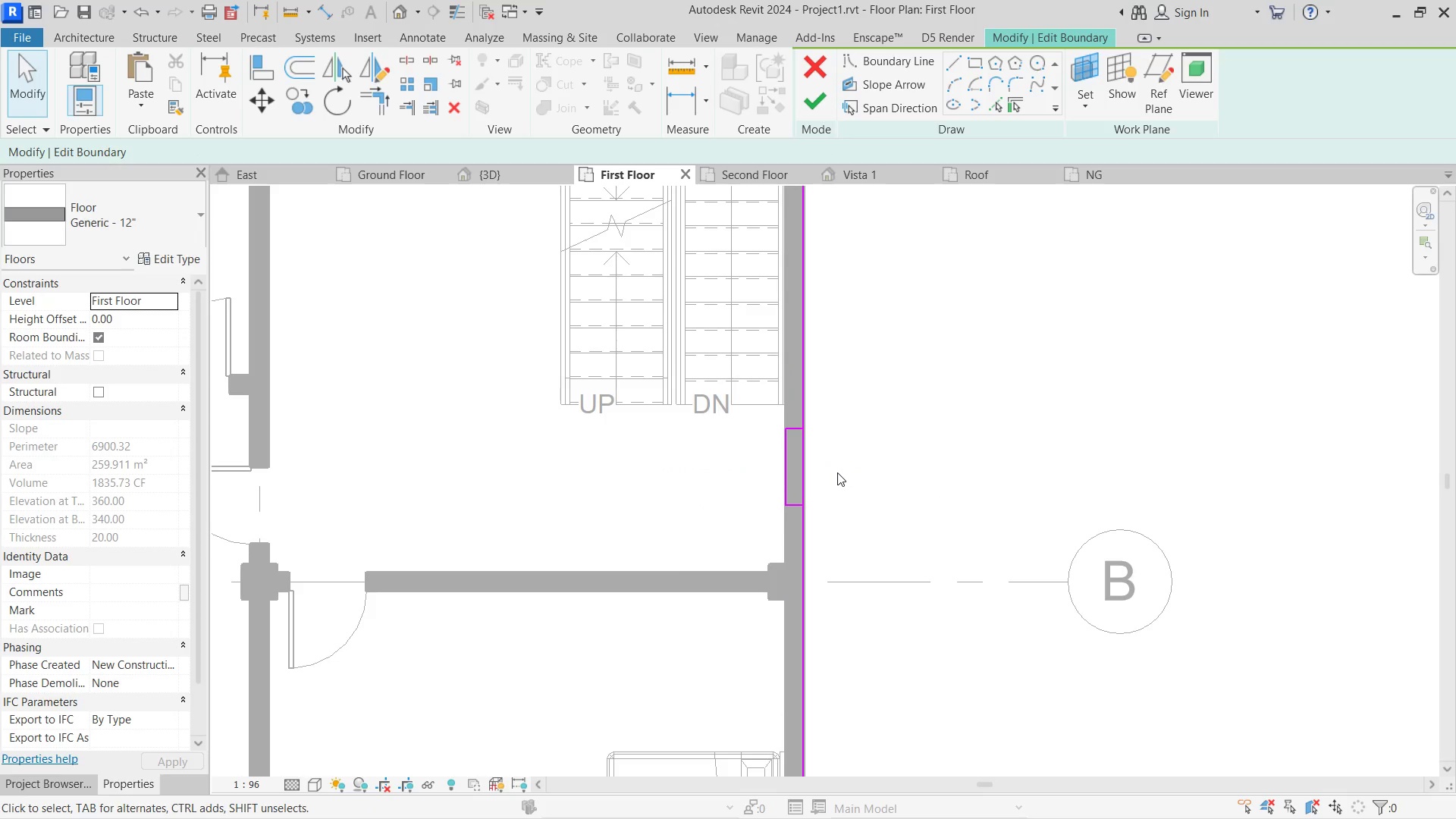 
key(S)
 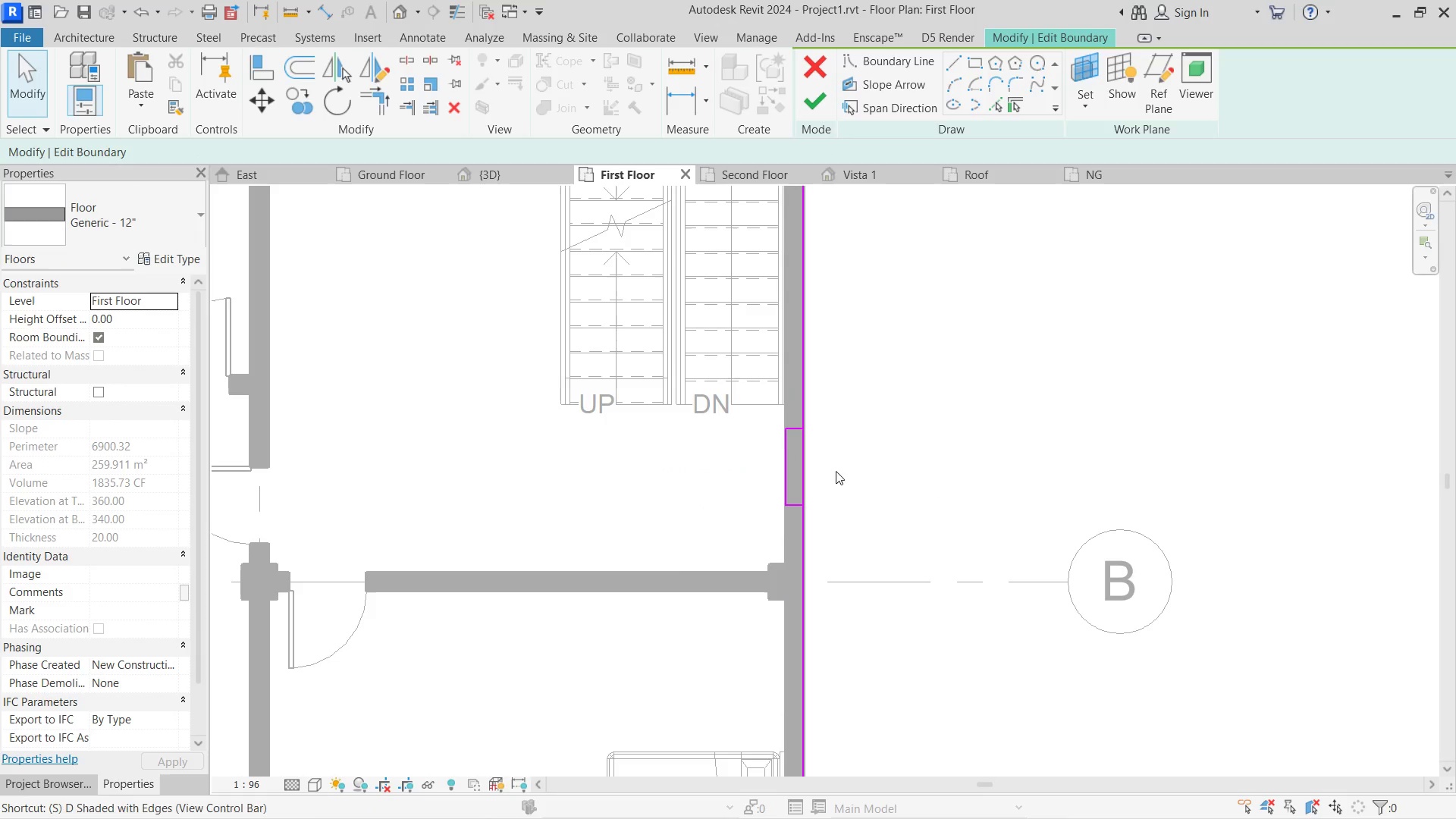 
left_click([803, 453])
 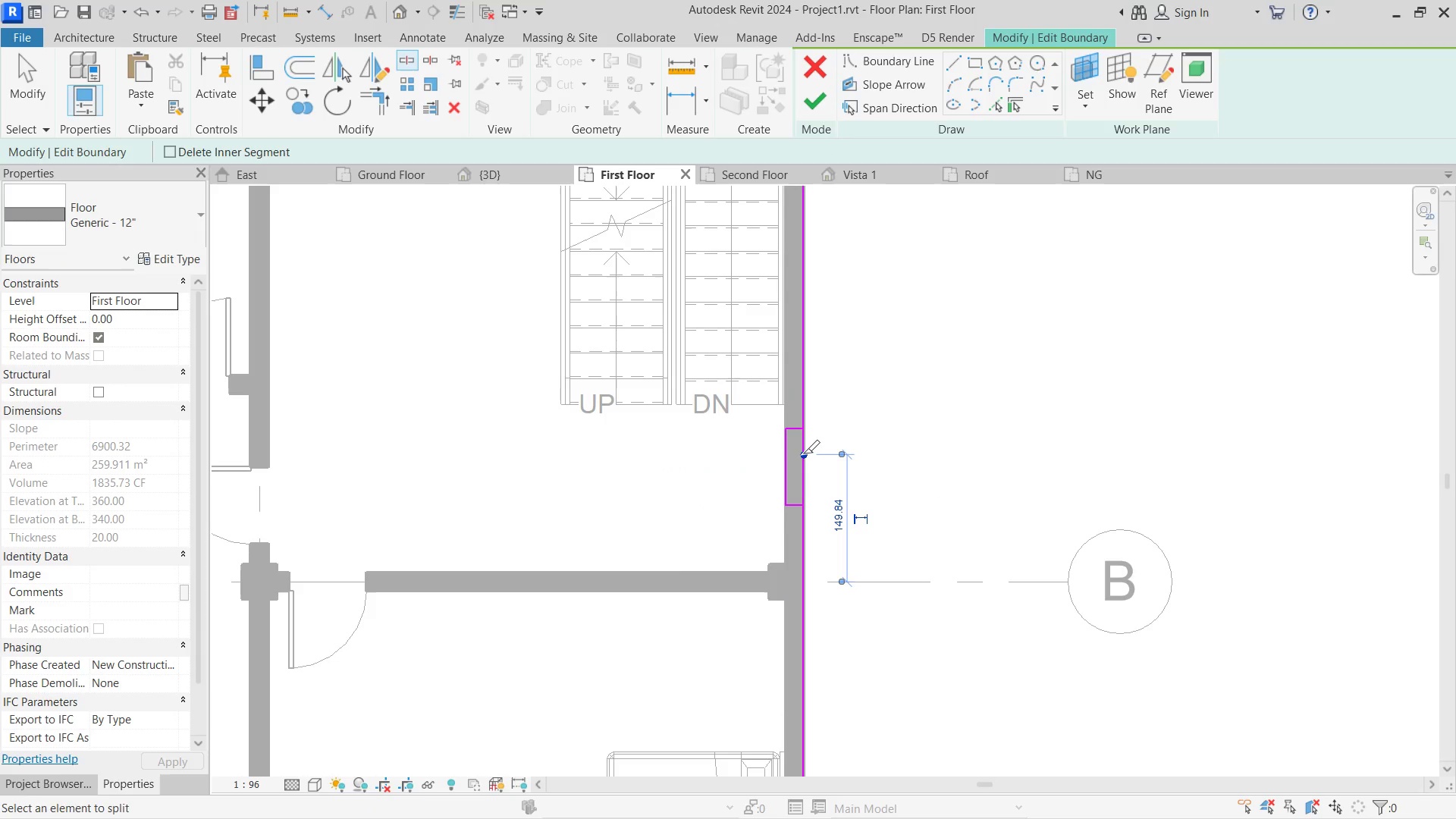 
type(tr)
 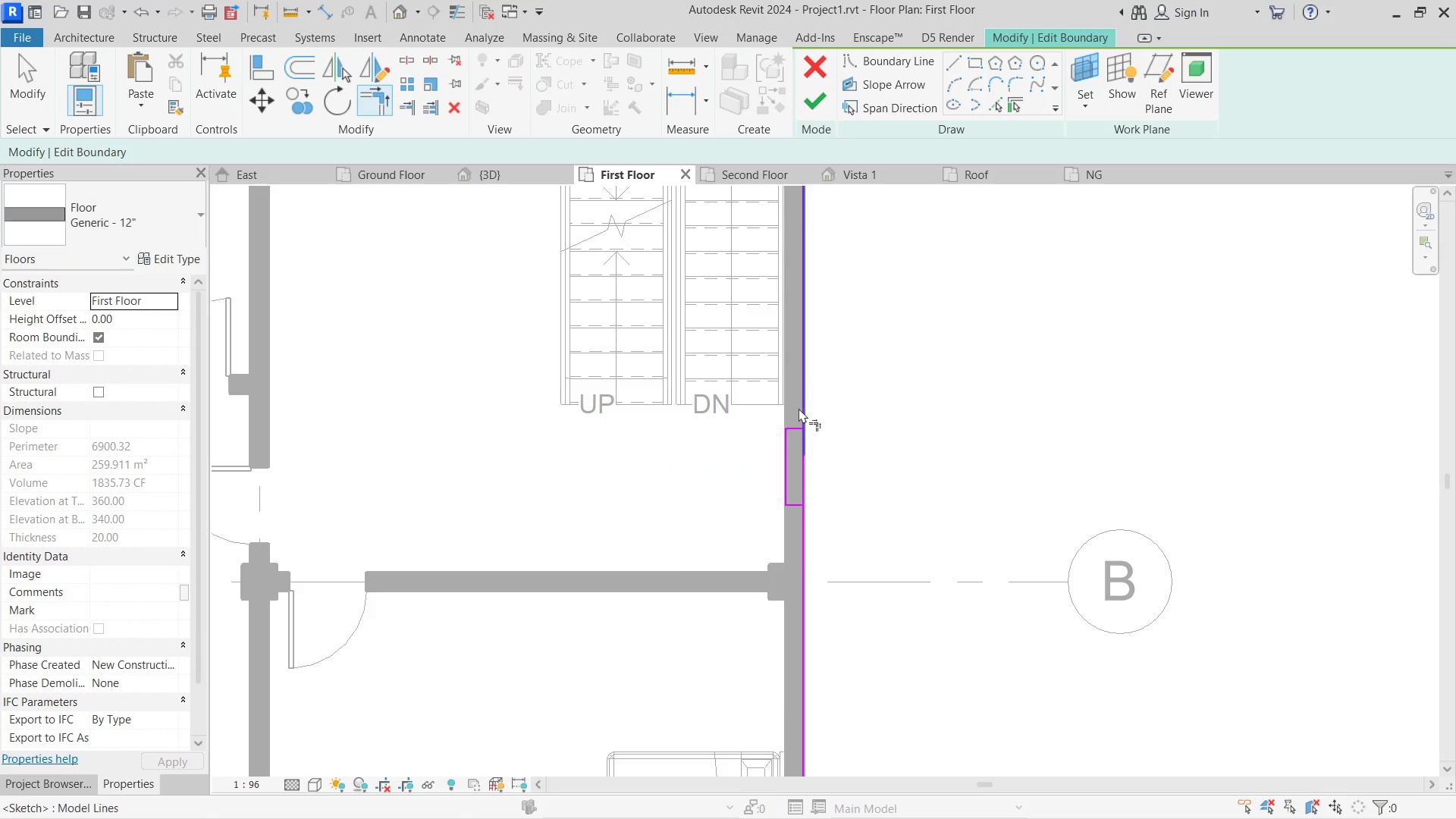 
left_click([801, 406])
 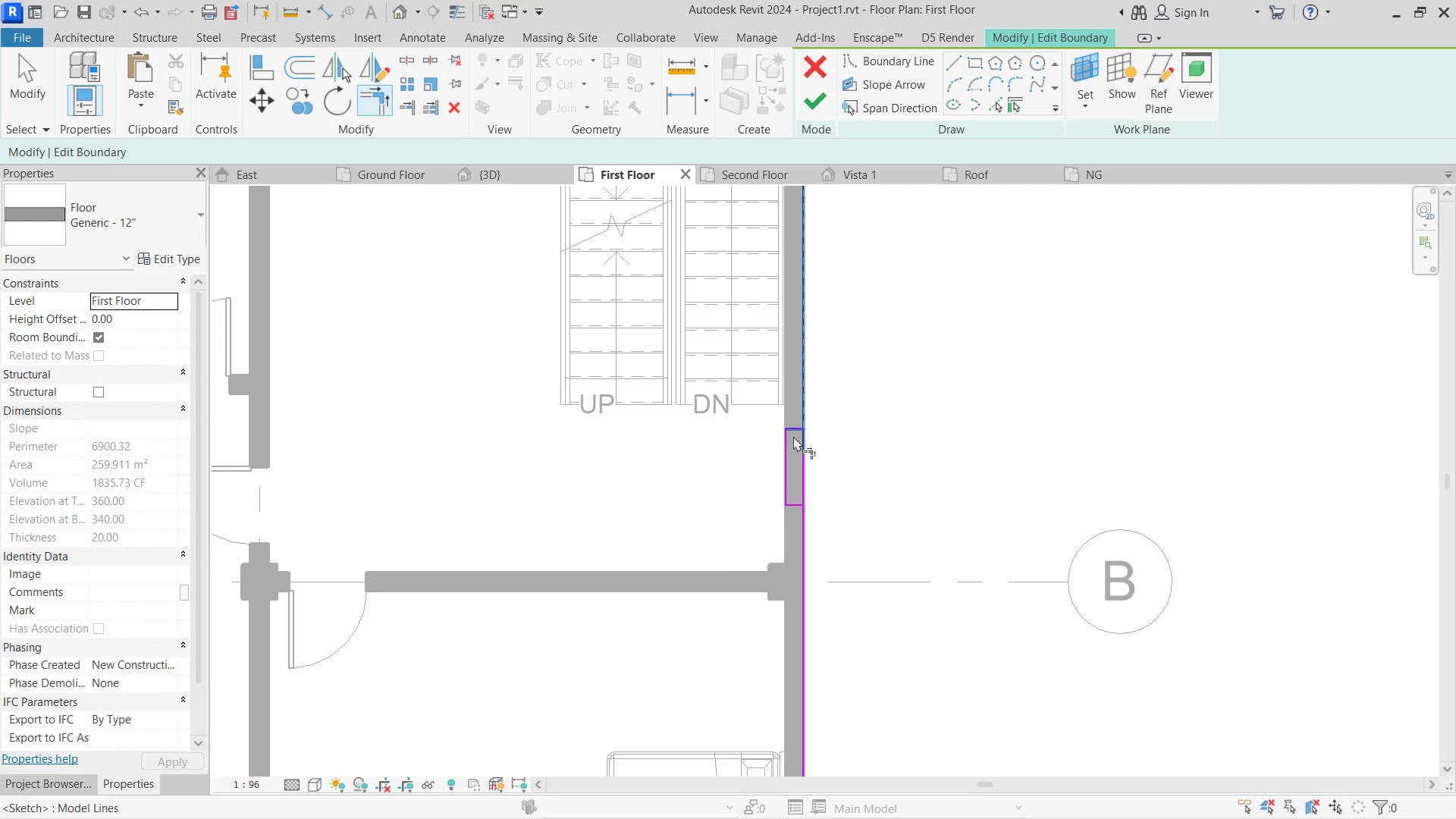 
left_click([793, 436])
 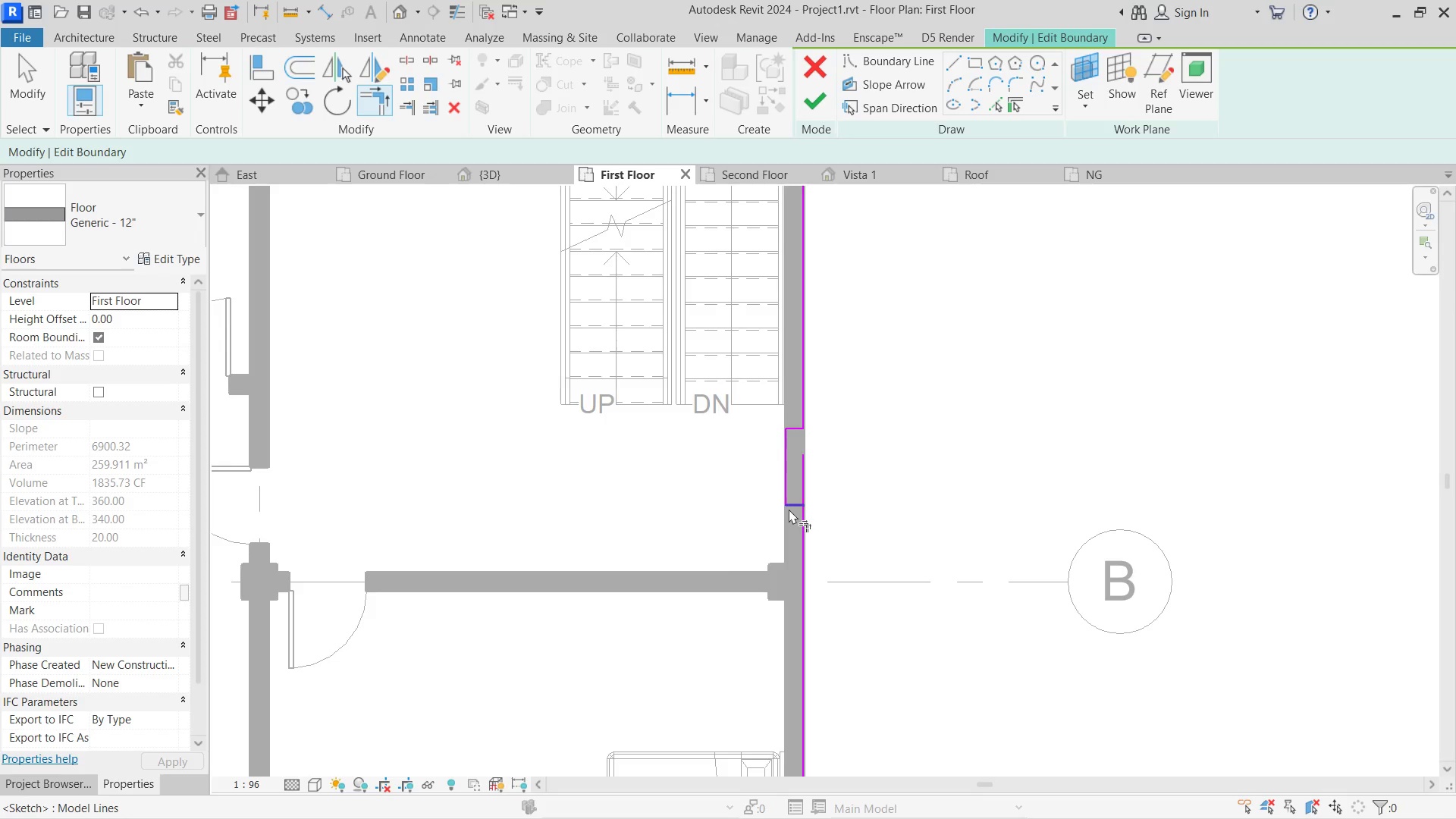 
left_click([789, 509])
 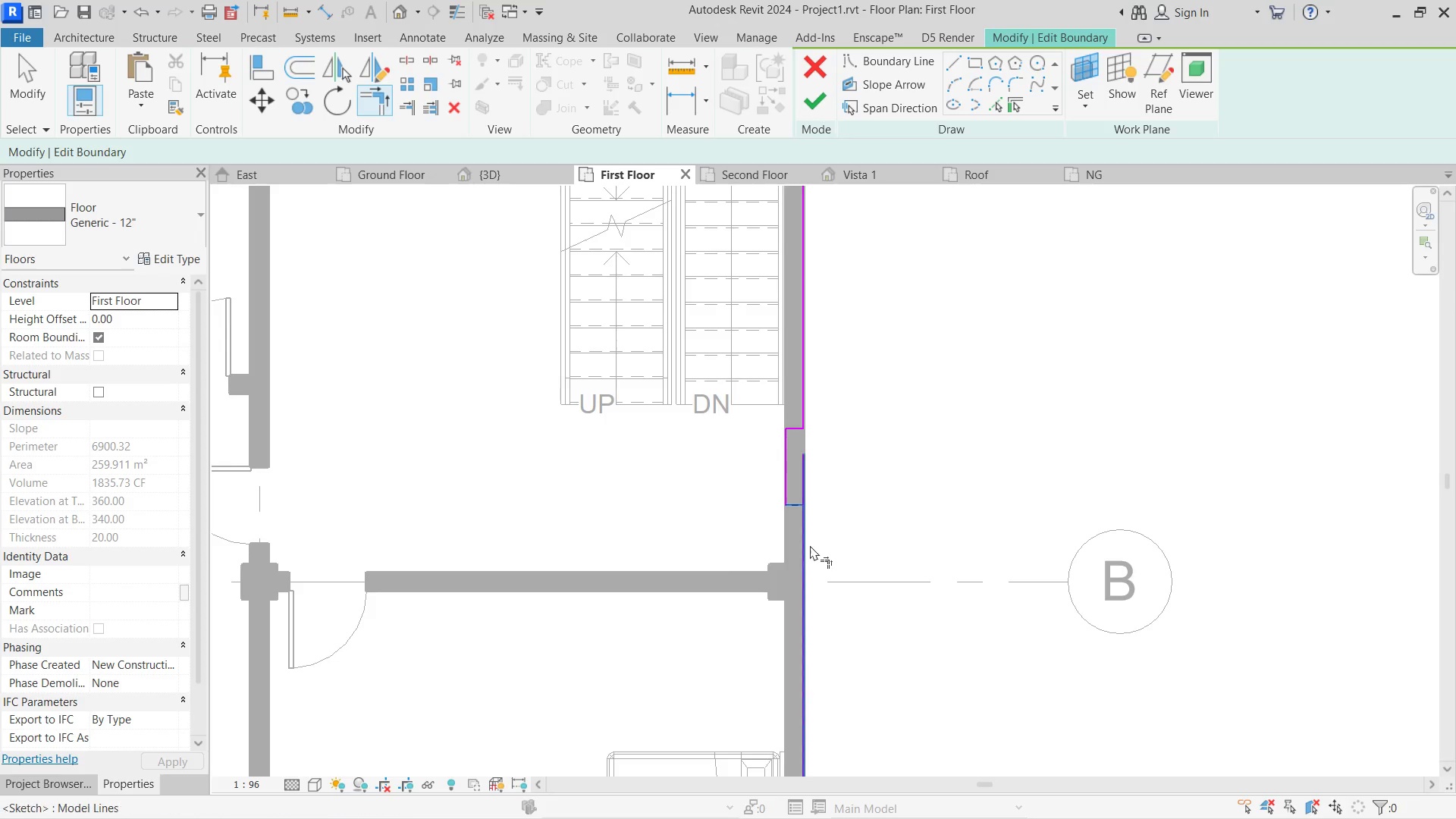 
left_click([810, 545])
 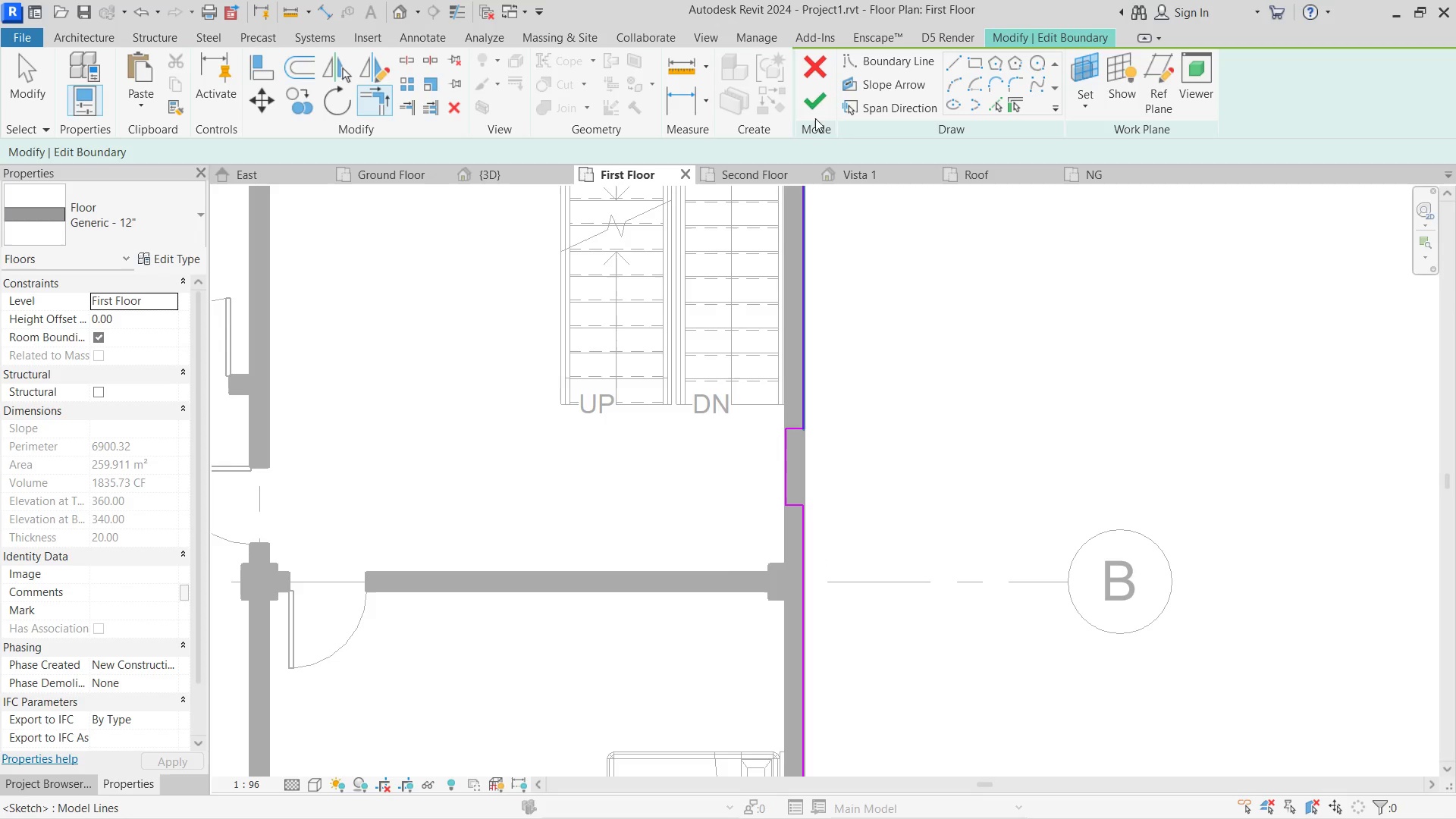 
left_click_drag(start_coordinate=[817, 108], to_coordinate=[822, 109])
 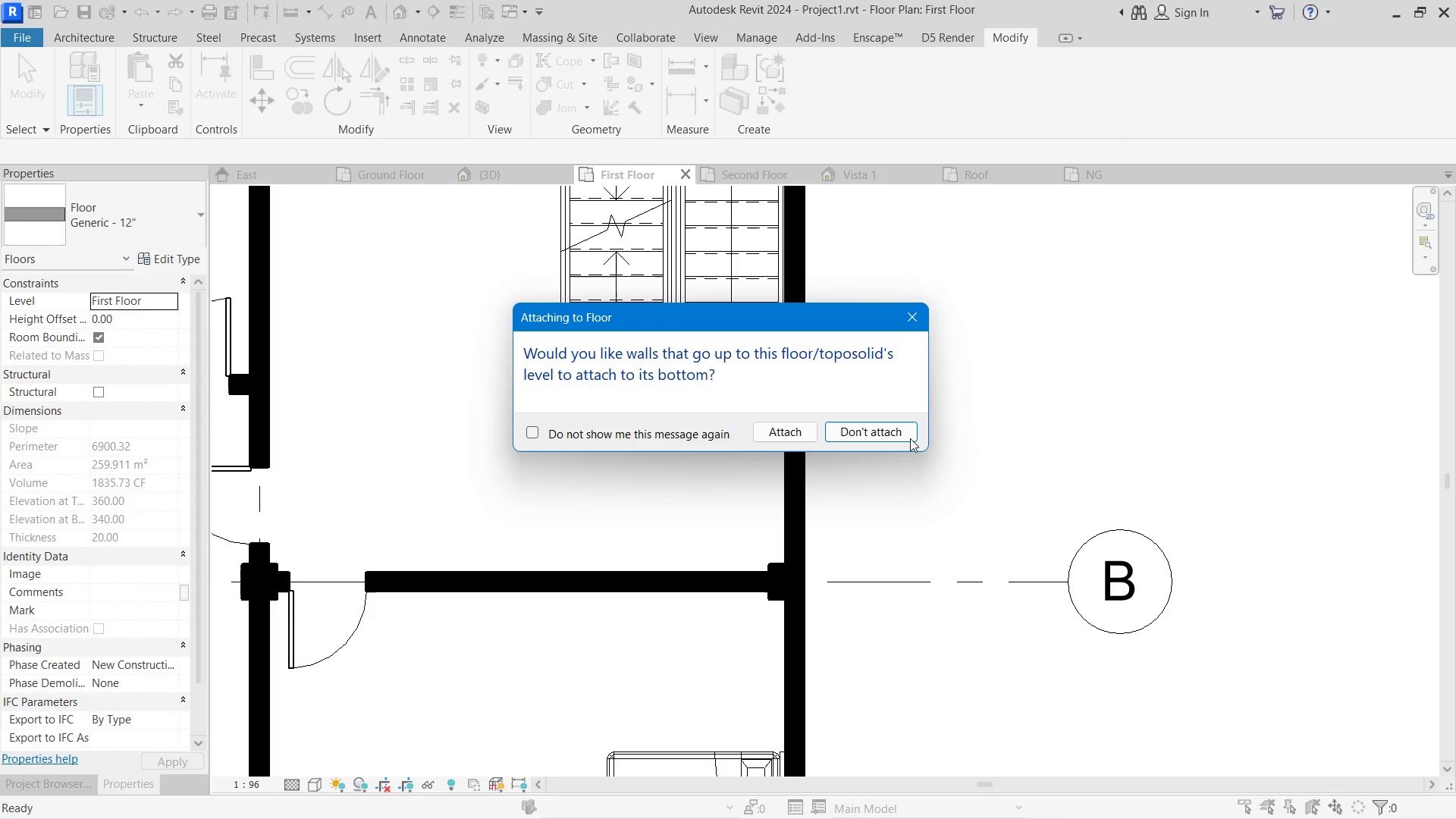 
left_click([852, 431])
 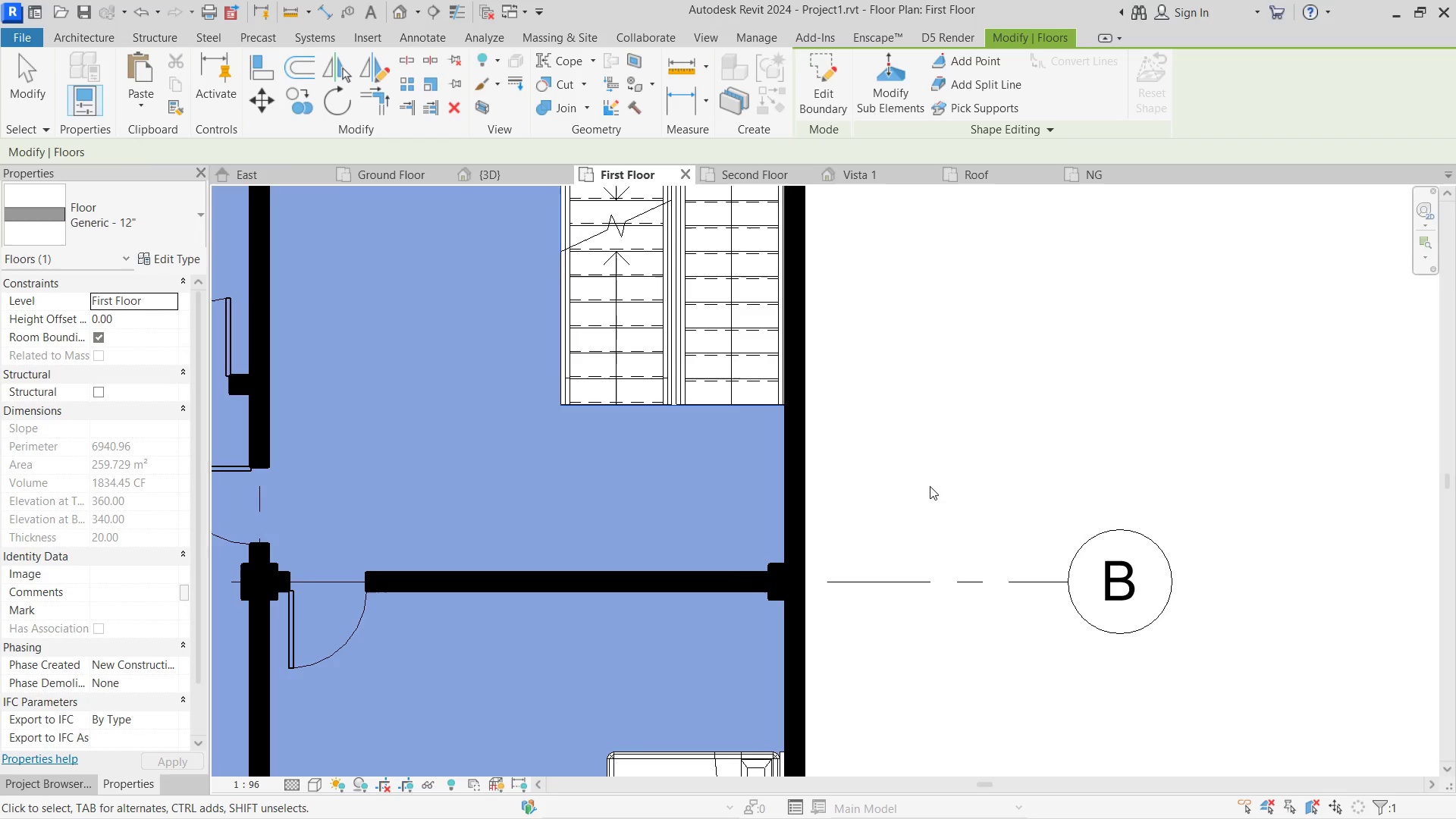 
left_click([930, 486])
 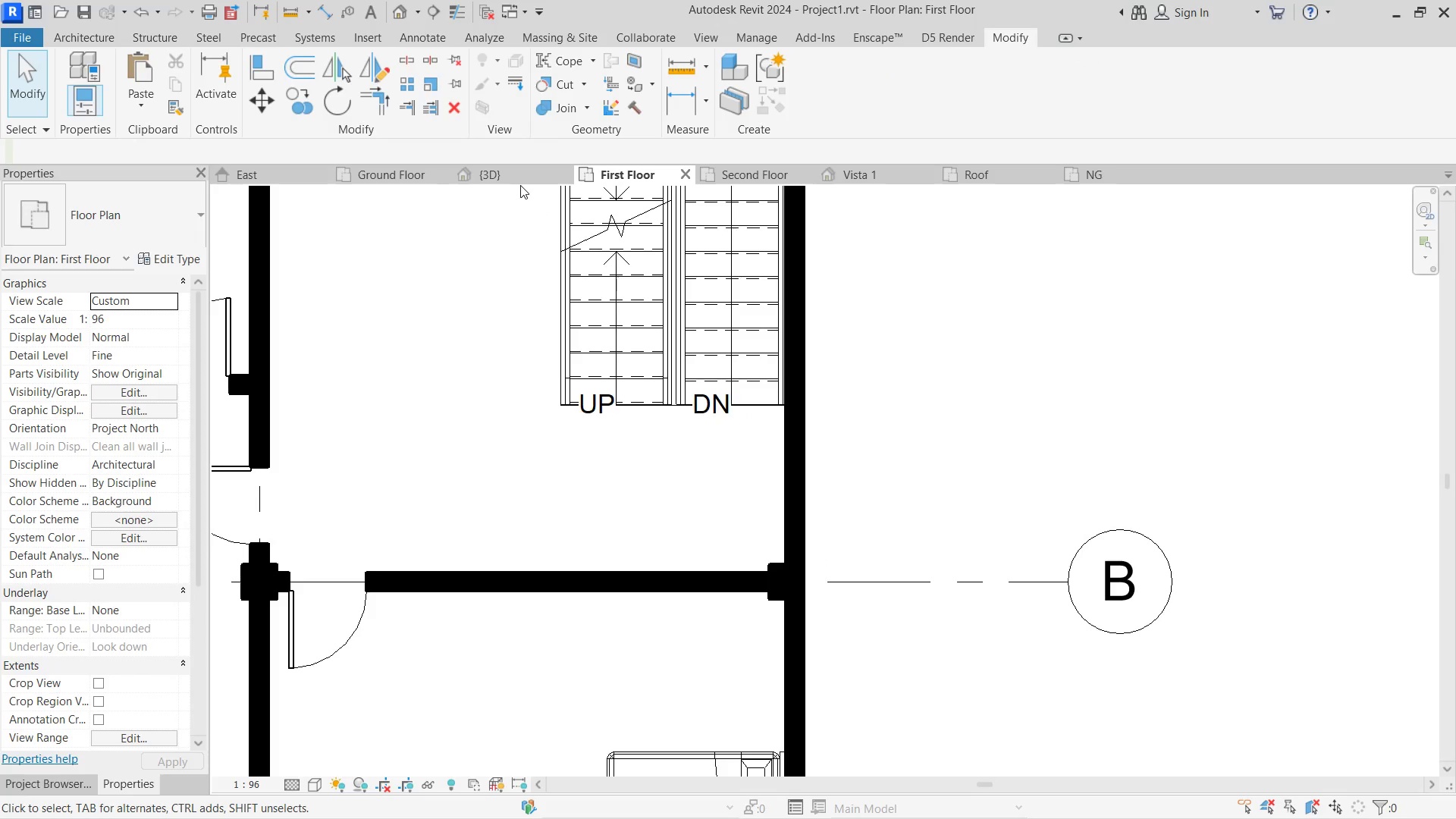 
double_click([514, 174])
 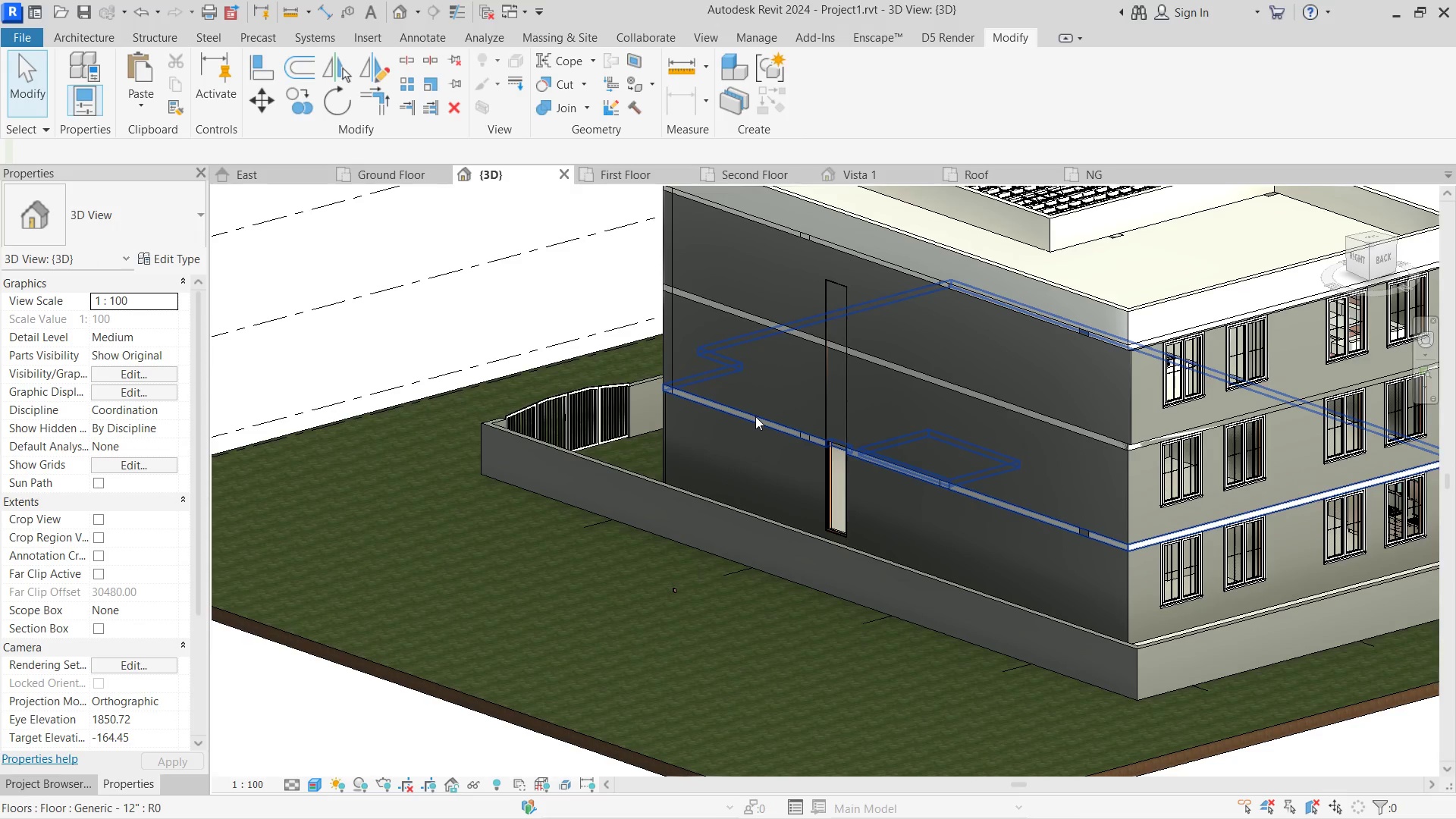 
scroll: coordinate [811, 390], scroll_direction: up, amount: 3.0
 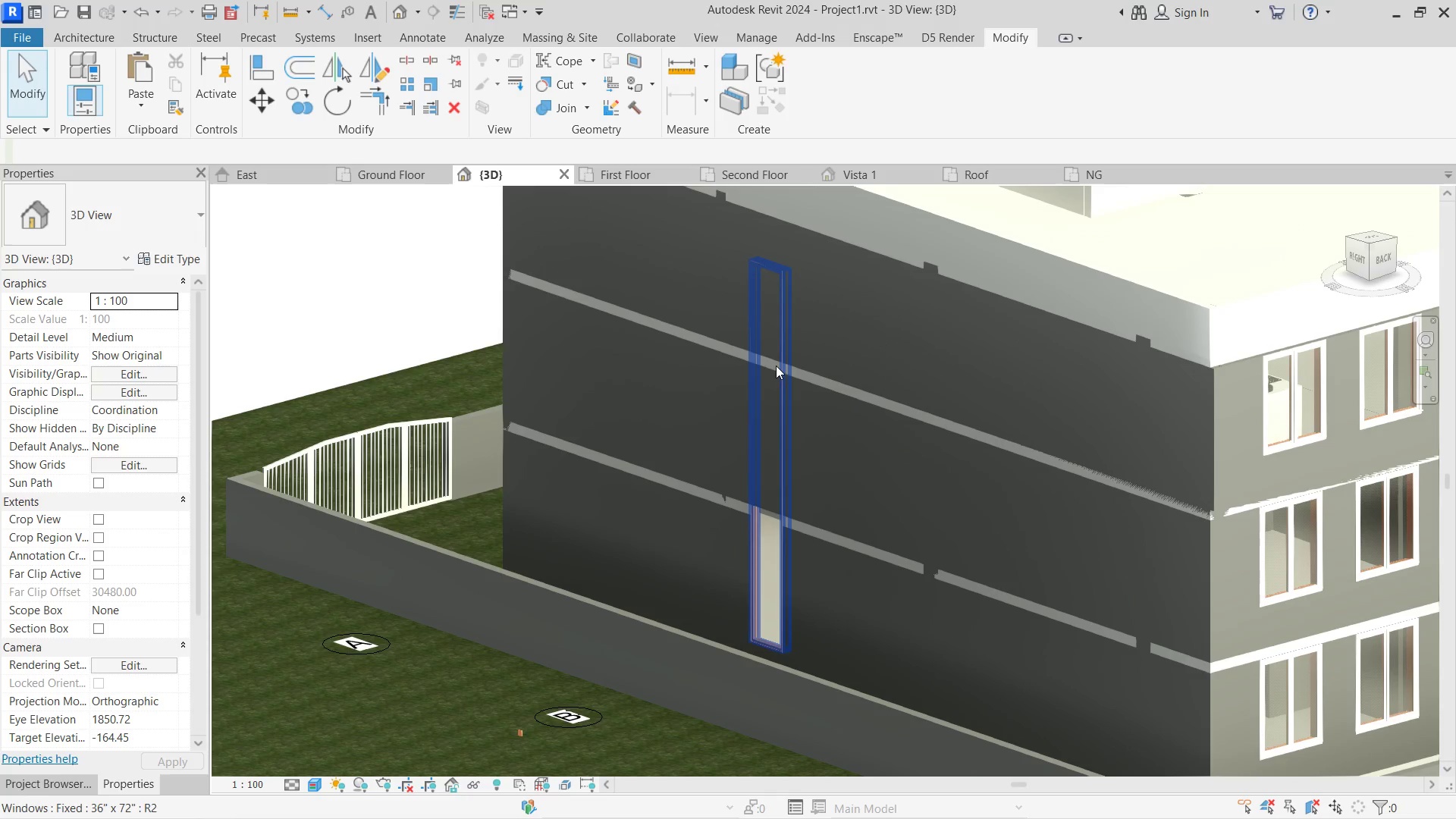 
left_click([776, 366])
 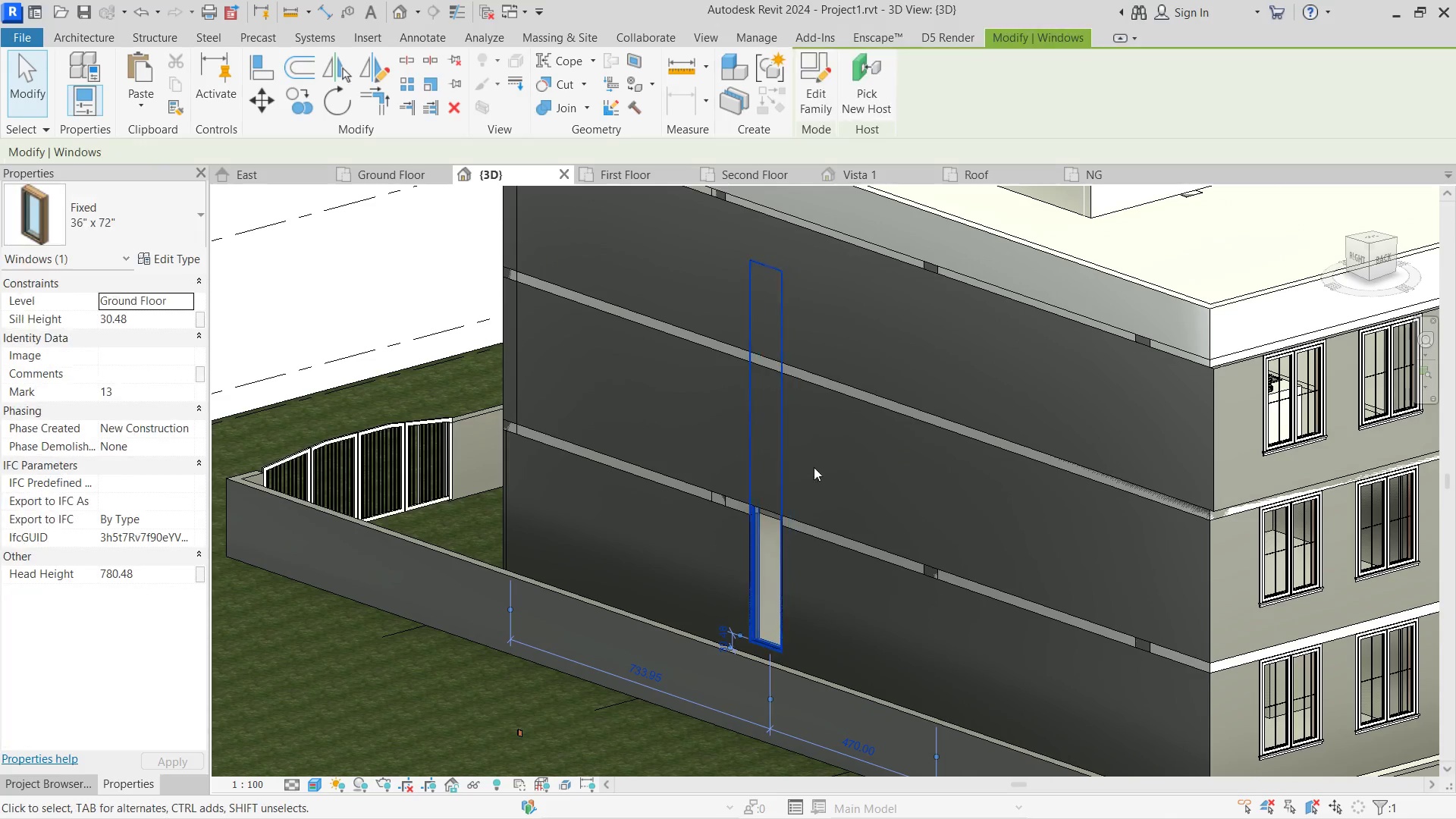 
hold_key(key=ShiftLeft, duration=3.31)
 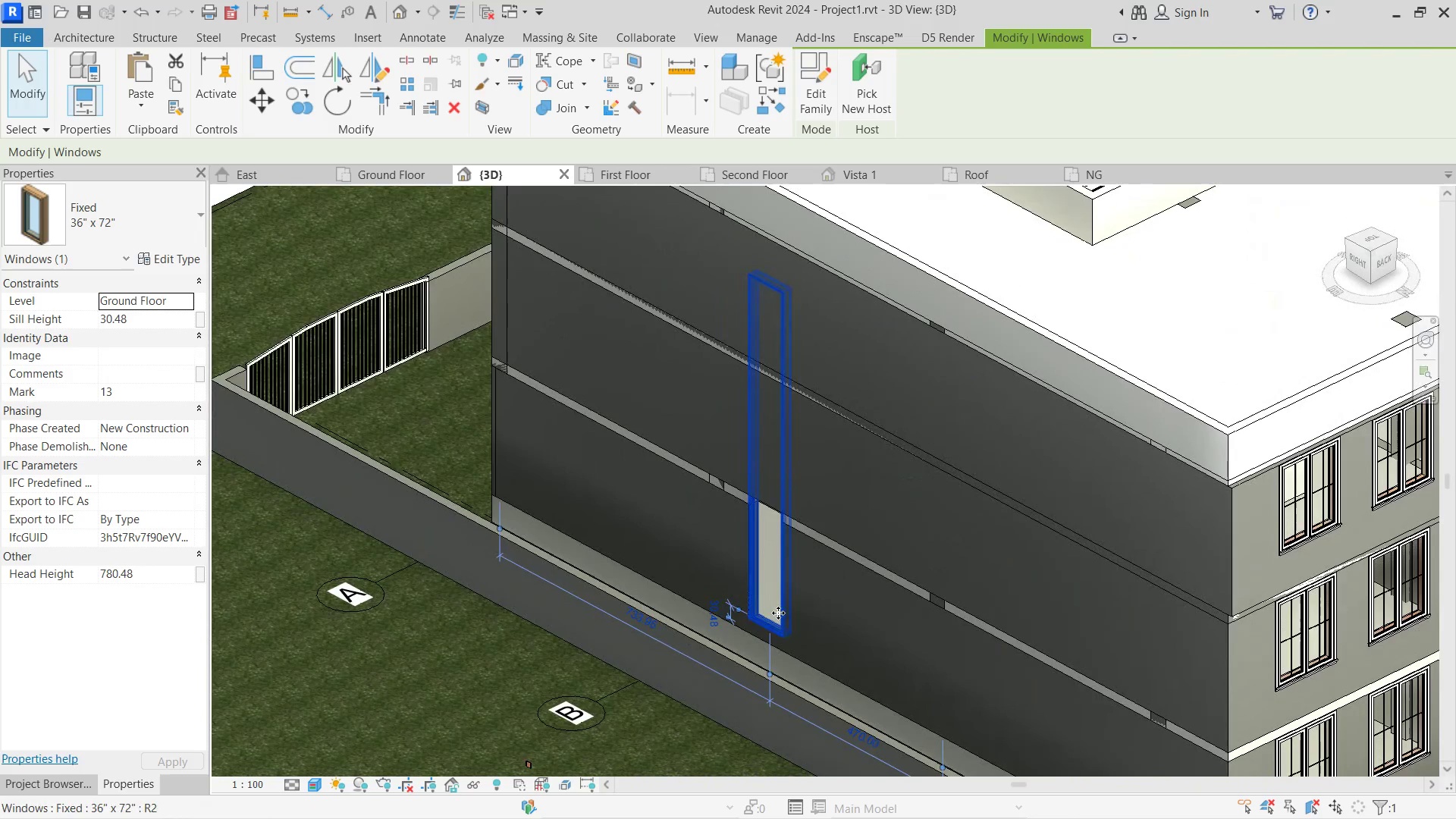 
left_click_drag(start_coordinate=[778, 613], to_coordinate=[839, 649])
 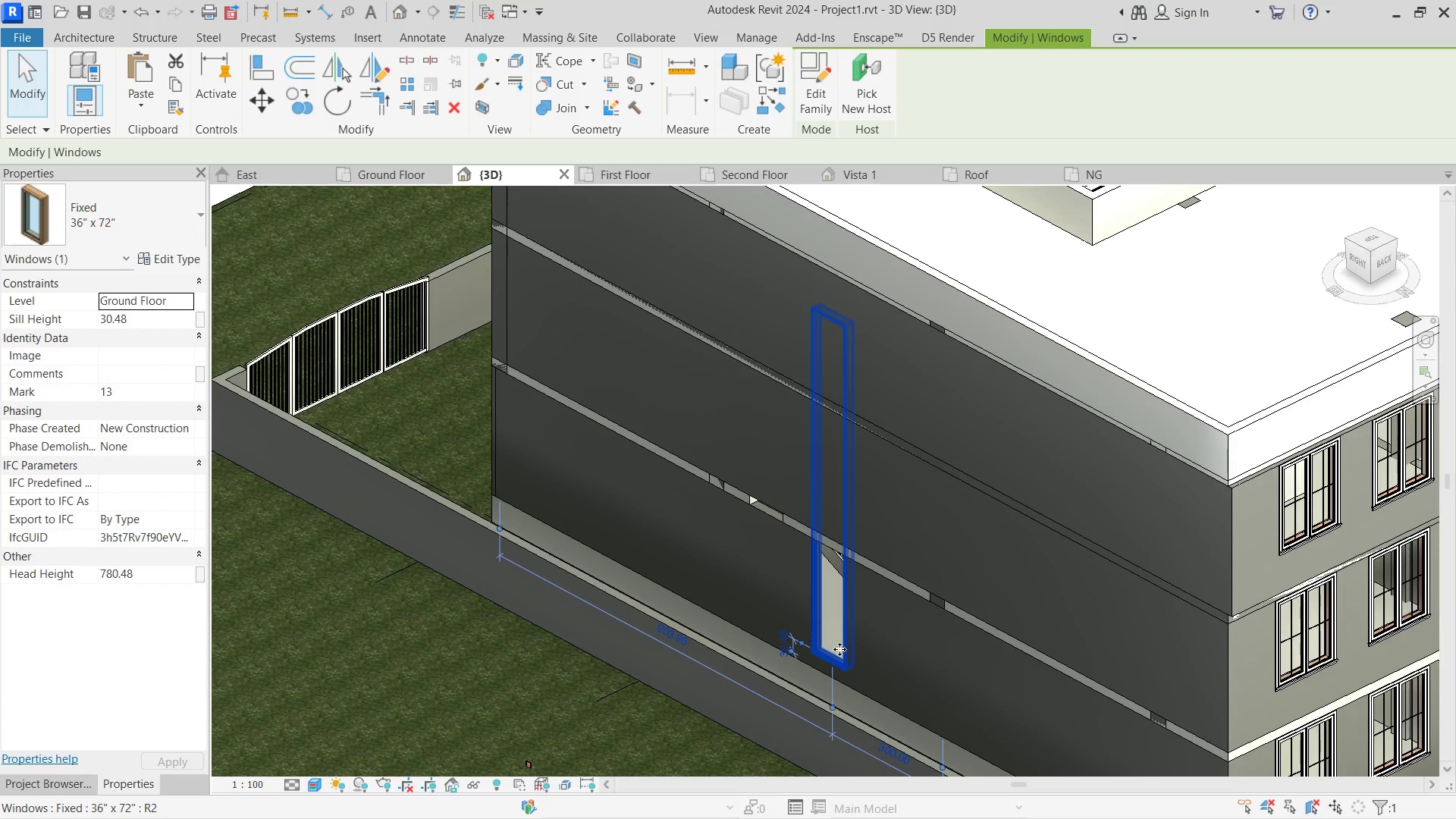 
hold_key(key=ShiftLeft, duration=1.14)
 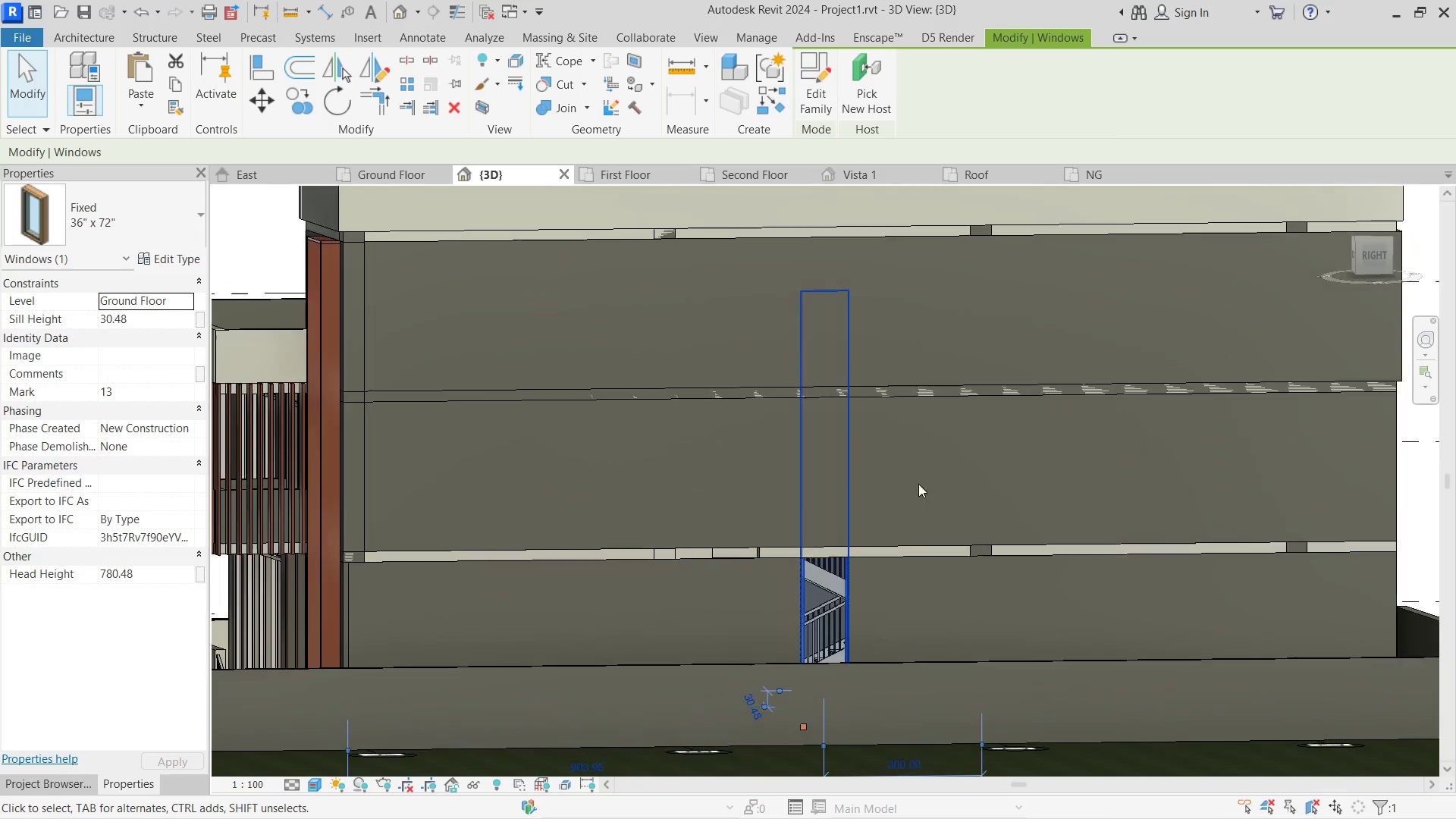 
left_click([912, 474])
 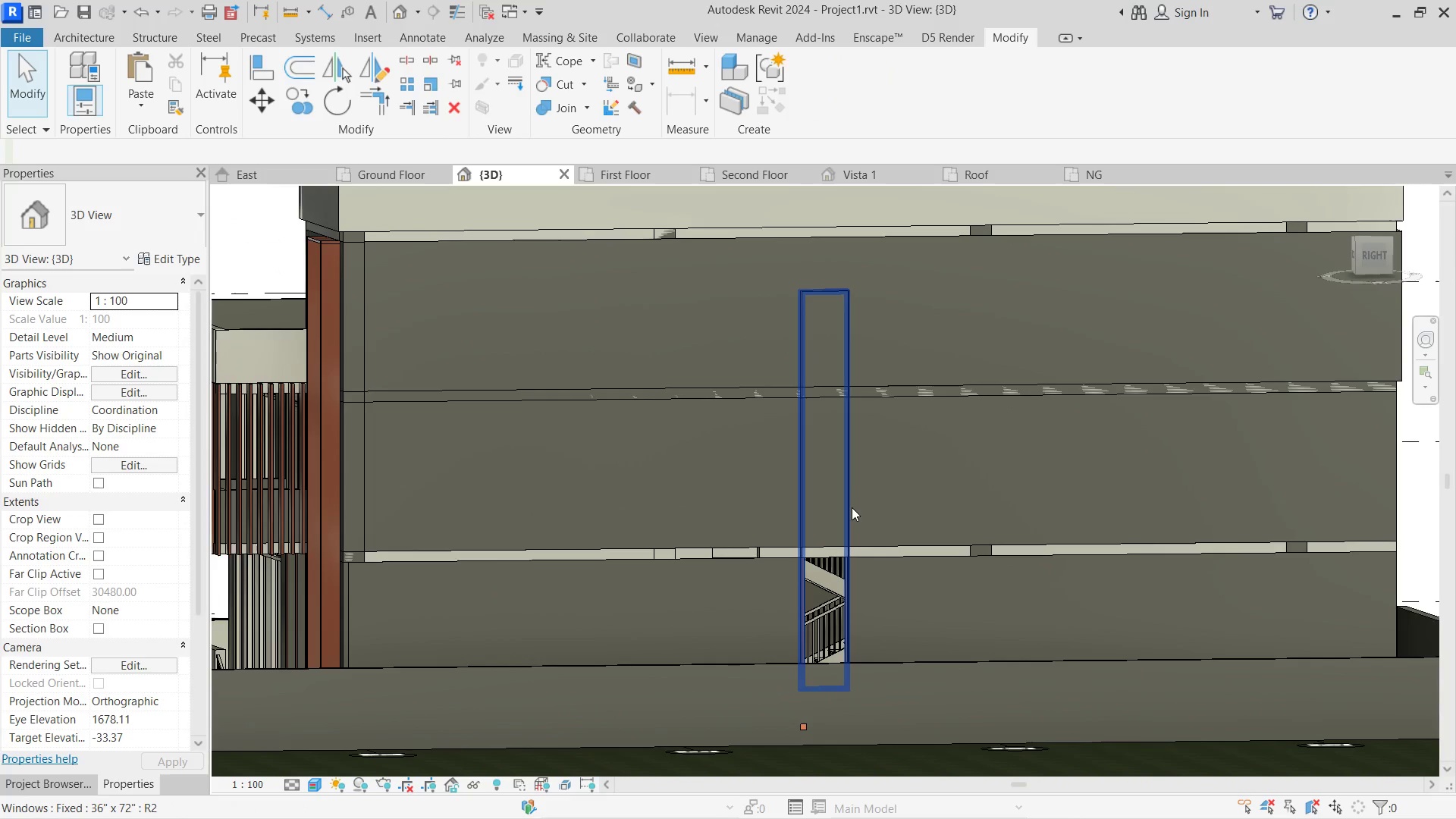 
left_click([852, 507])
 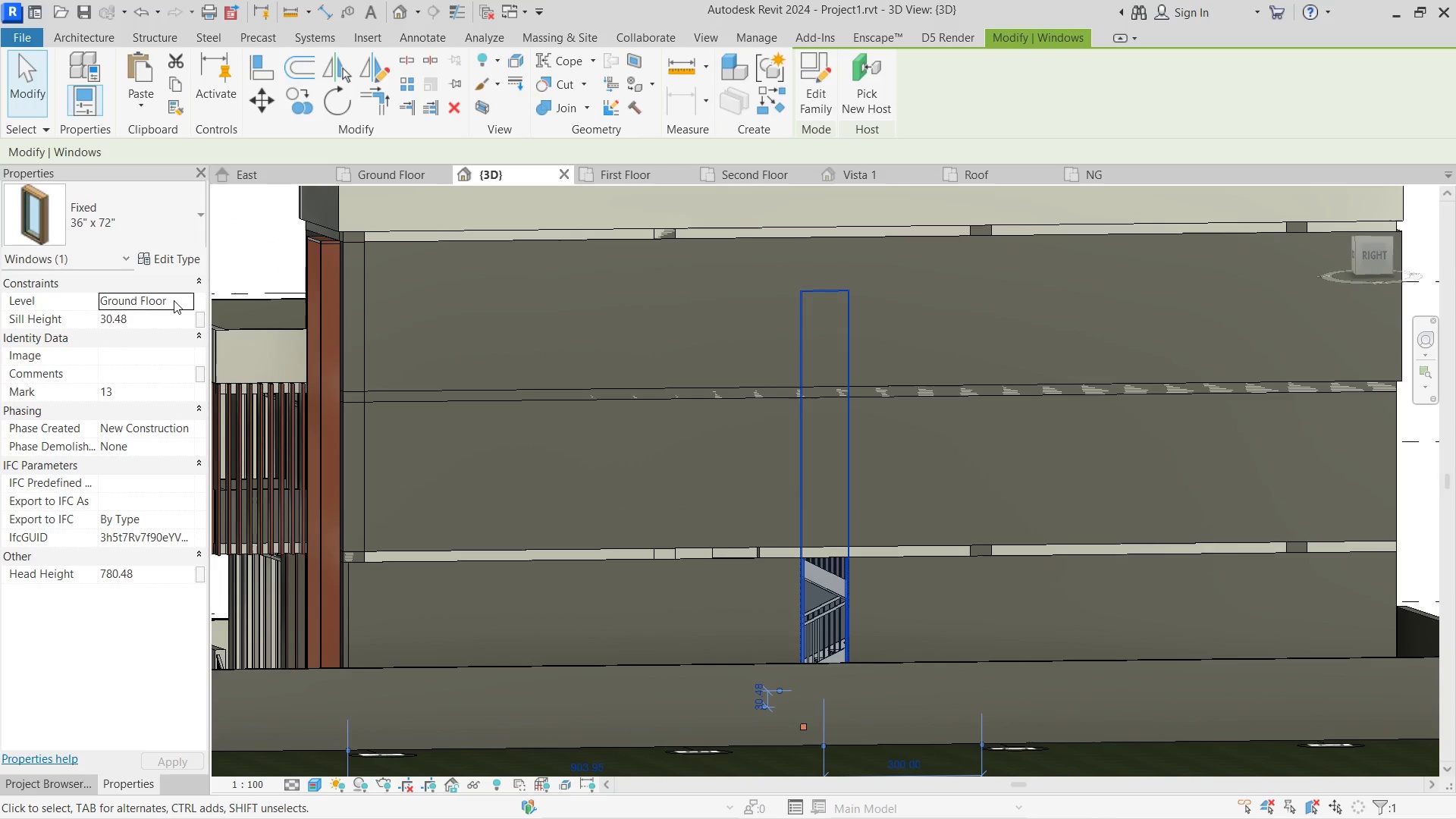 
left_click([180, 301])
 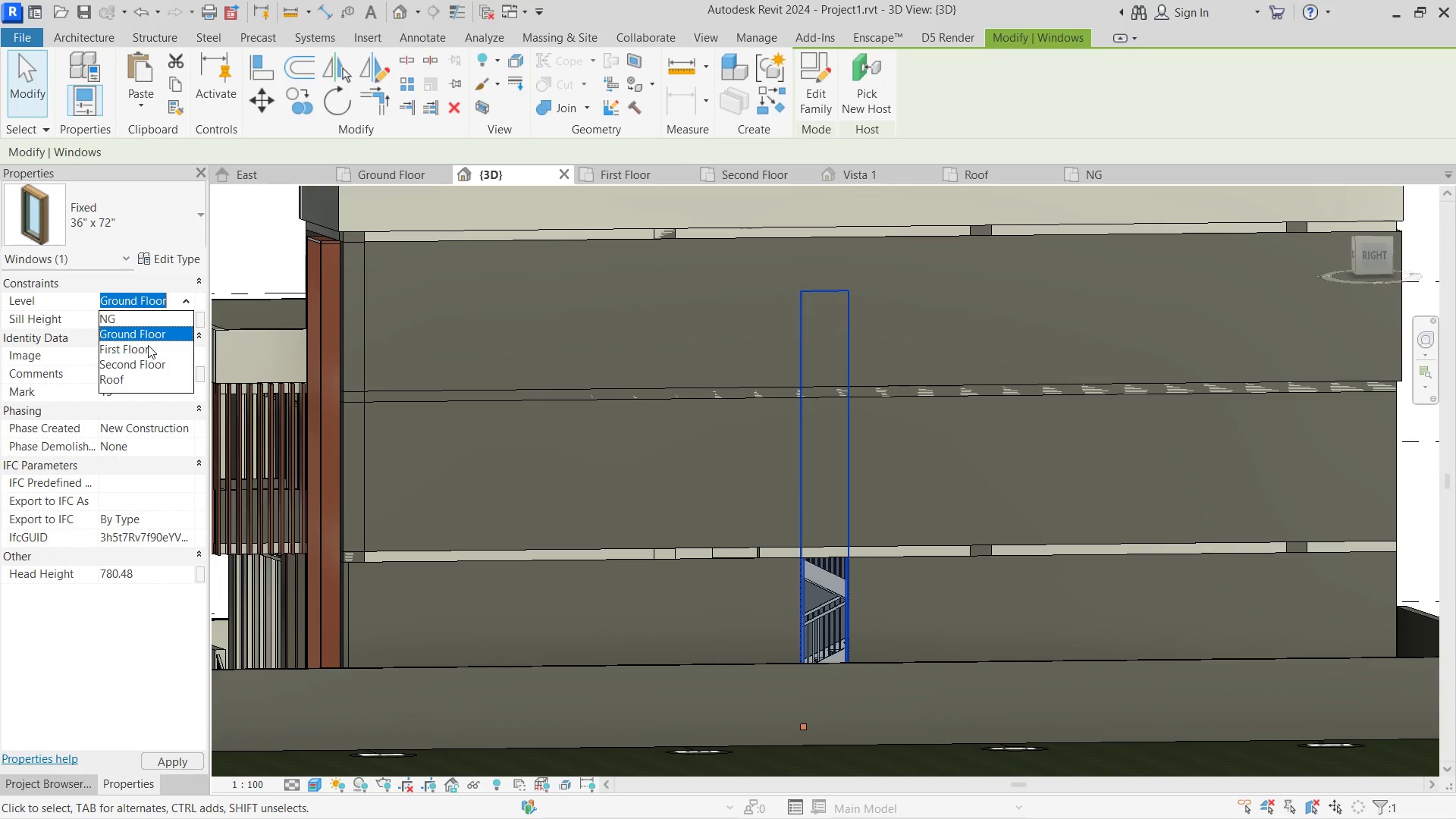 
left_click([148, 345])
 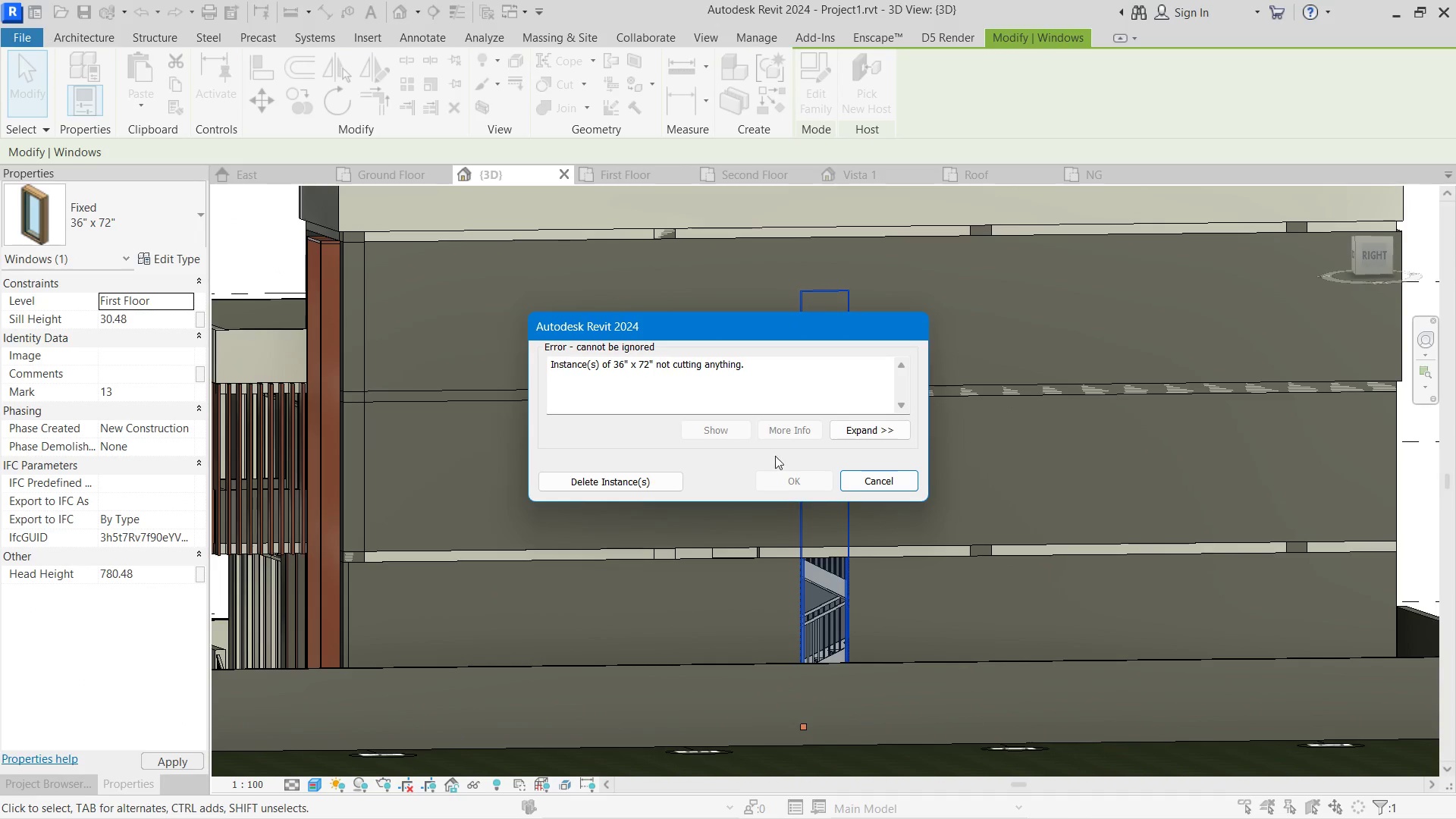 
left_click([632, 475])
 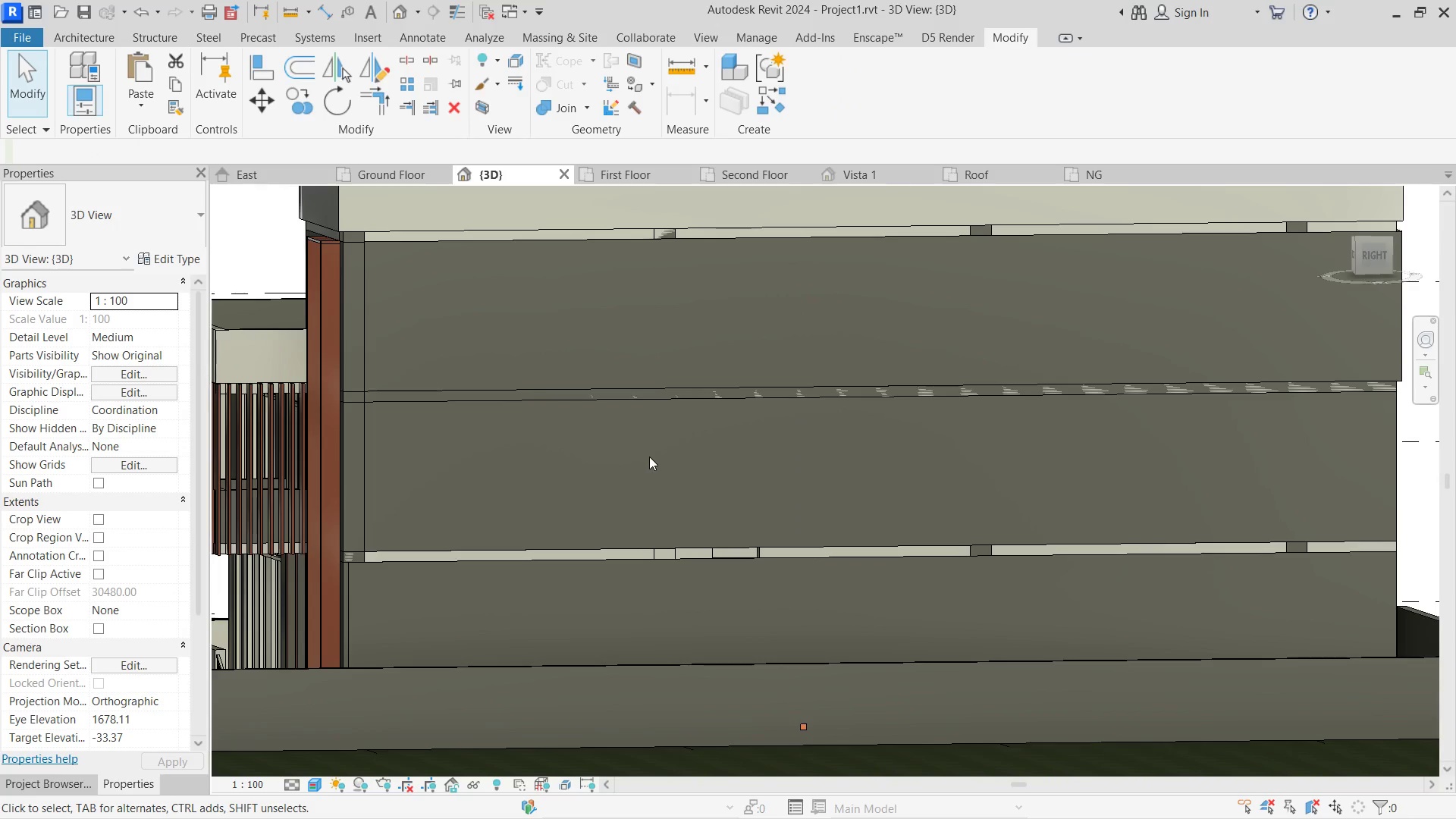 
key(Control+Z)
 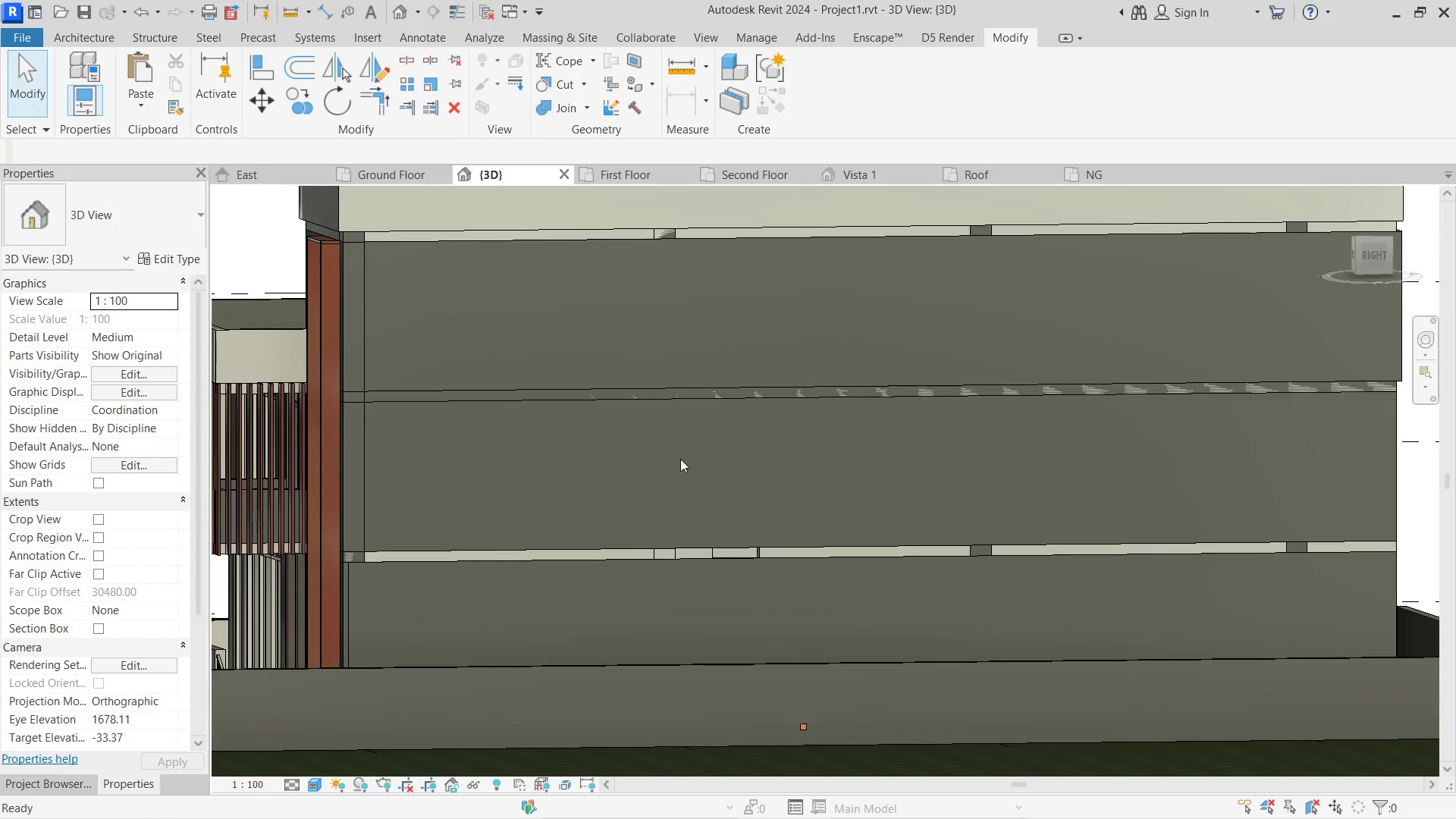 
key(Control+Z)
 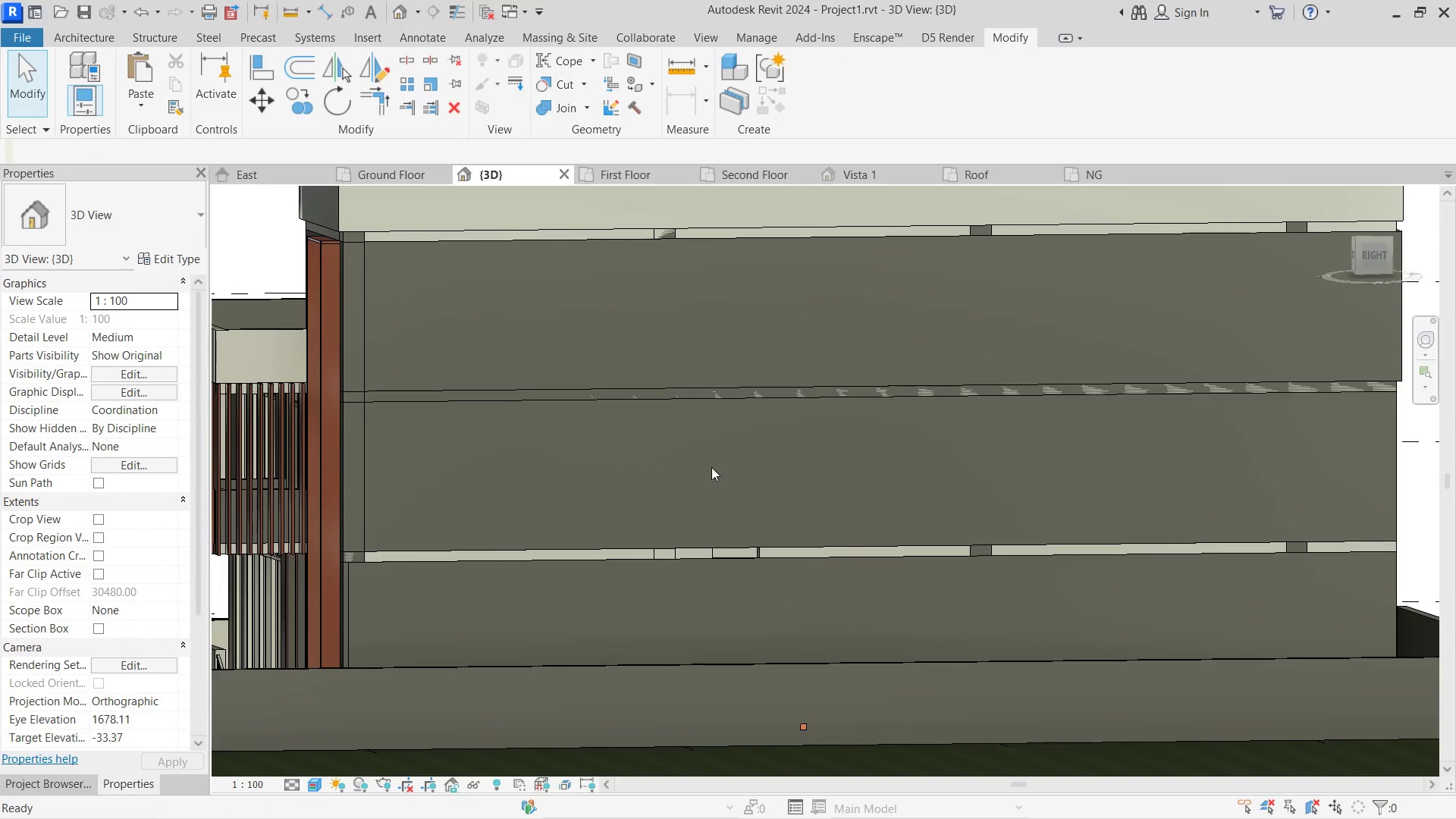 
key(Control+Z)
 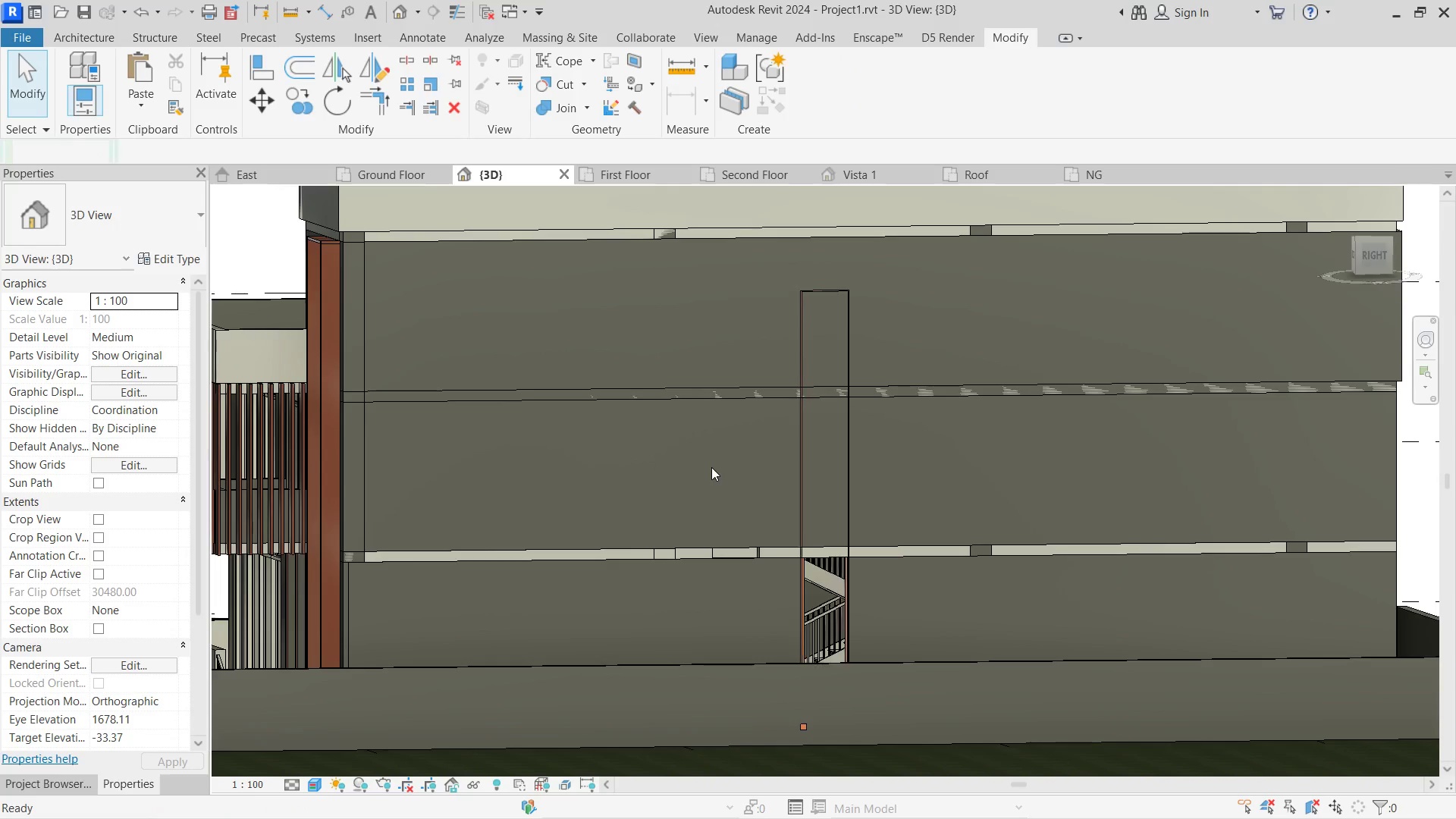 
key(Control+Z)
 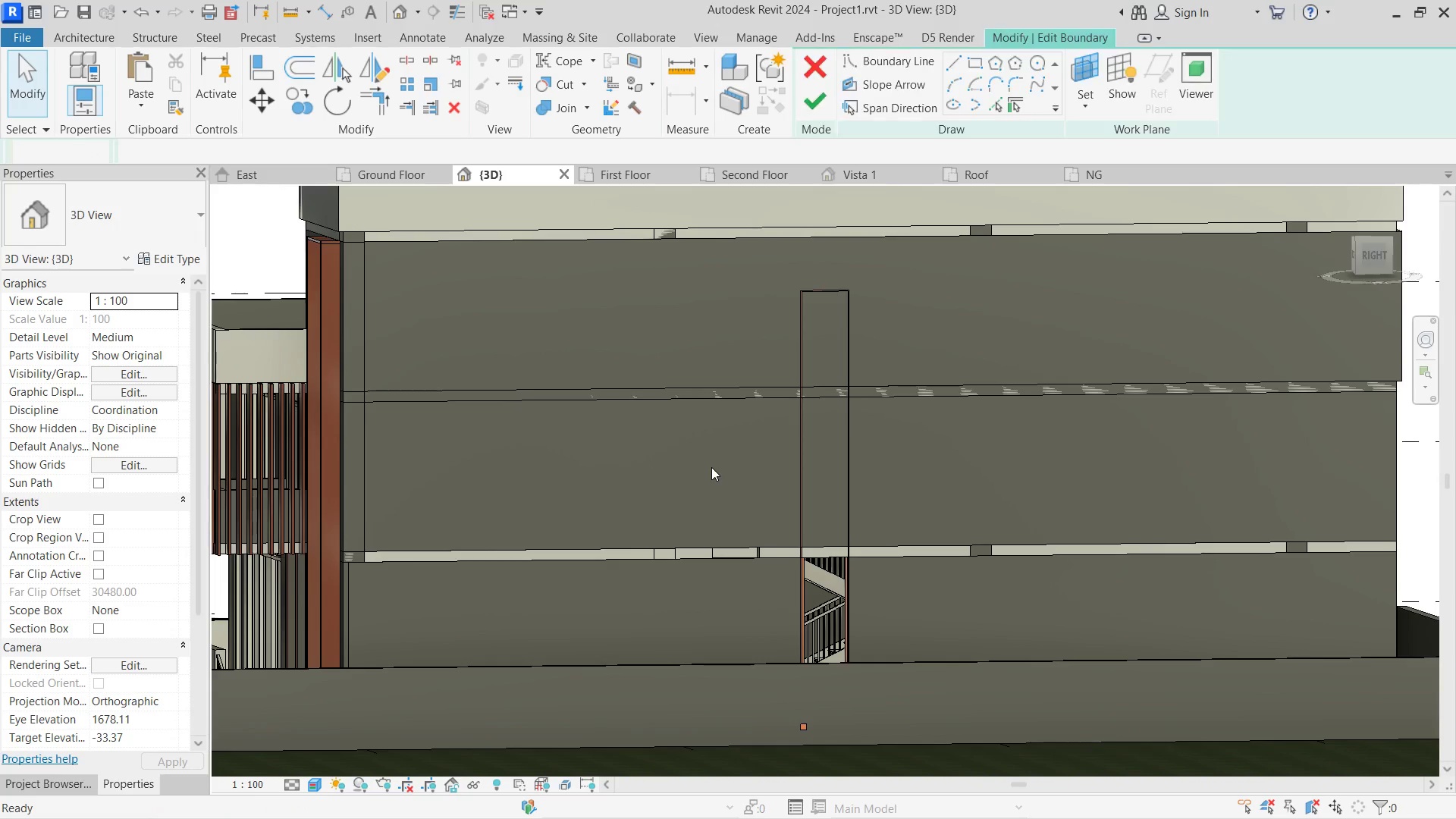 
key(Control+Z)
 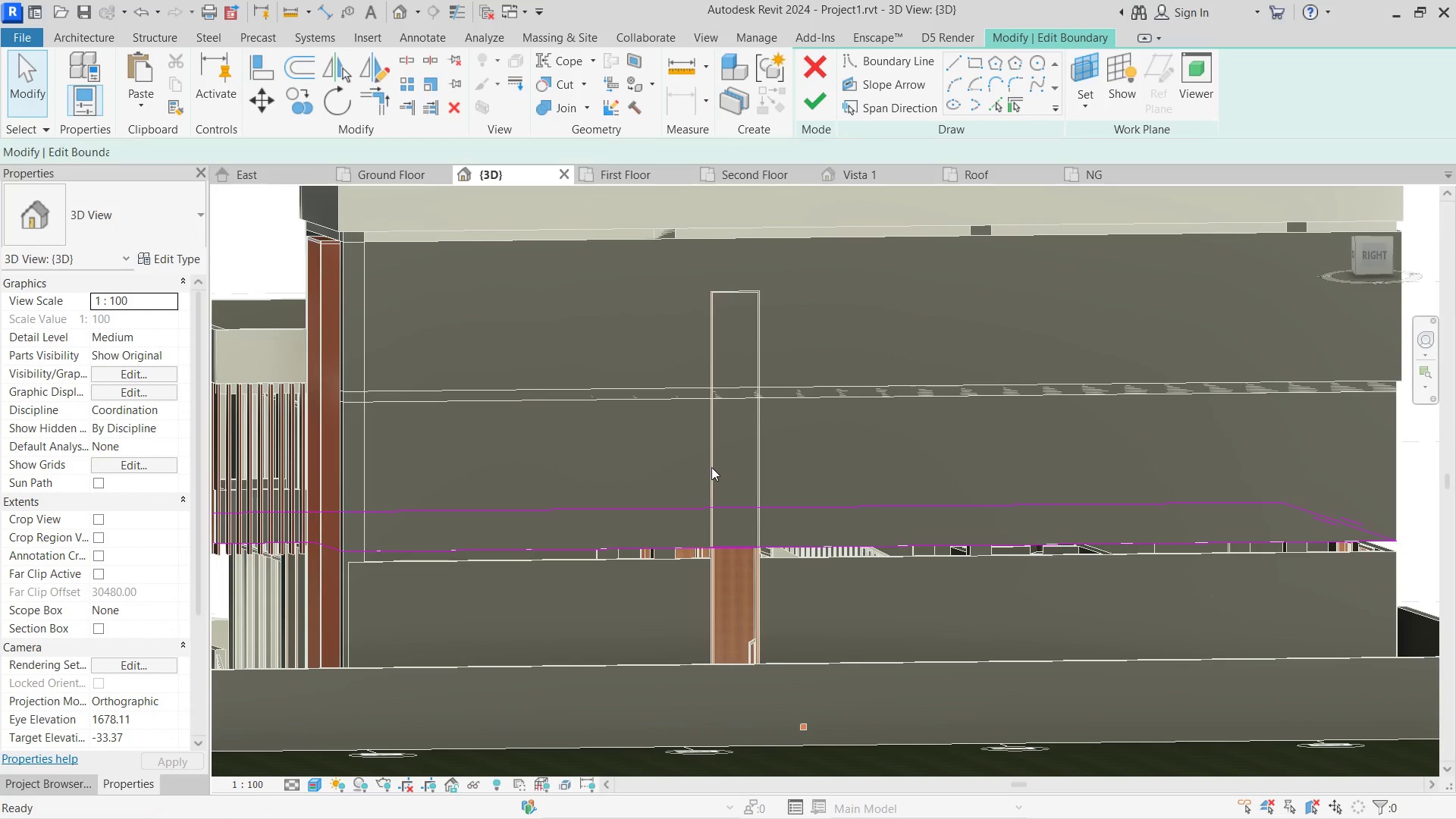 
hold_key(key=Z, duration=0.86)
 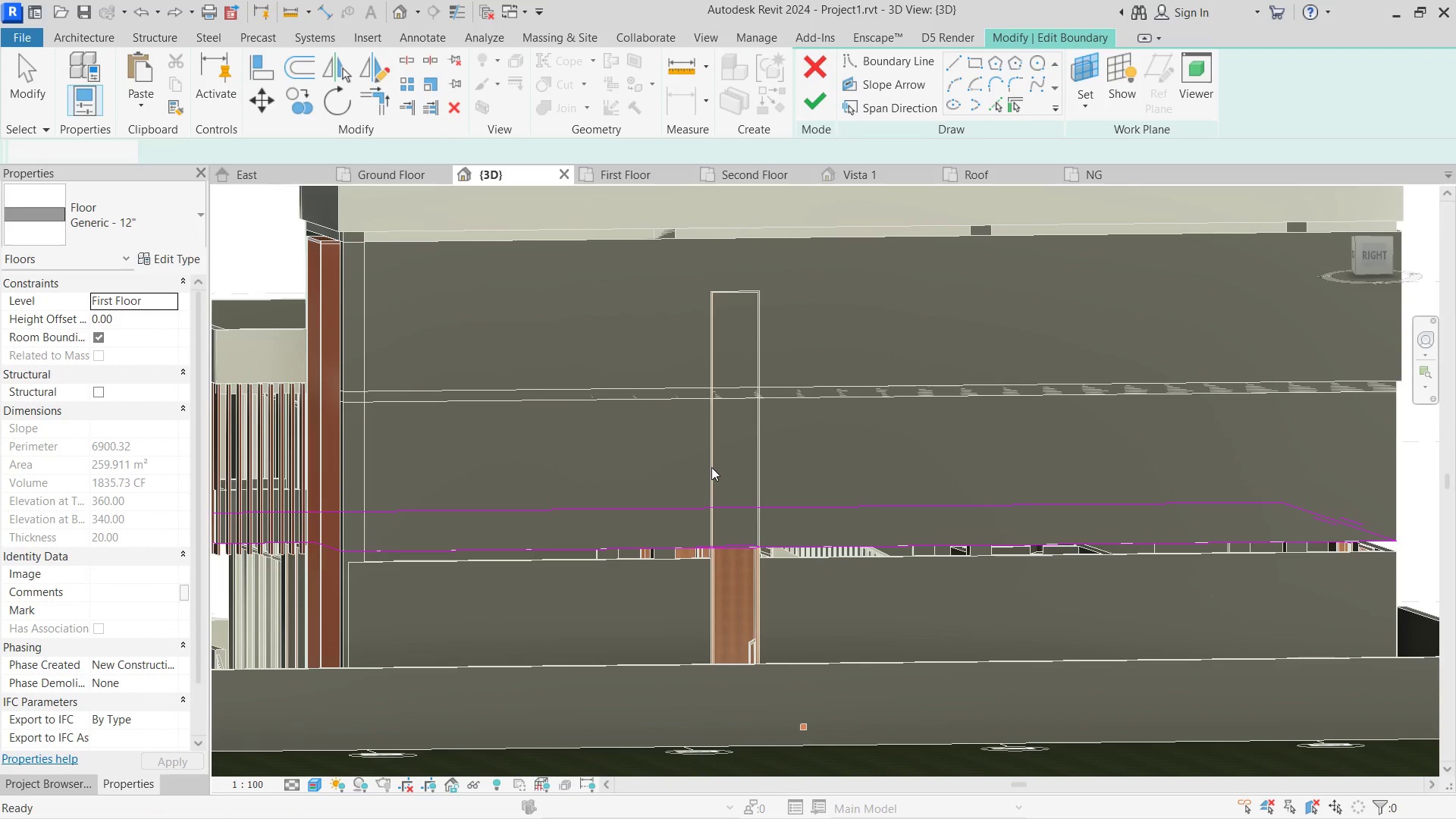 
key(Control+Z)
 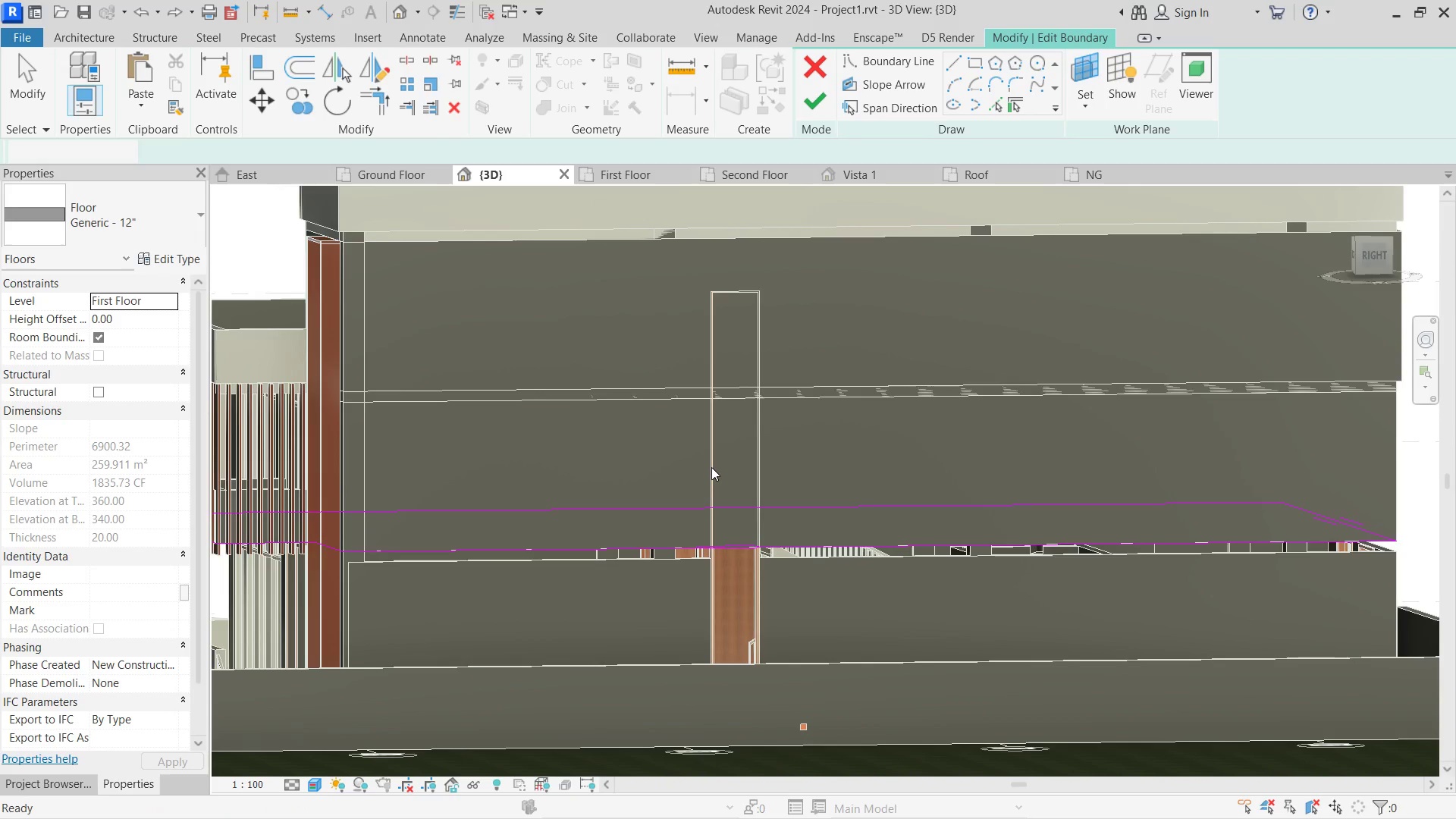 
key(Control+Z)
 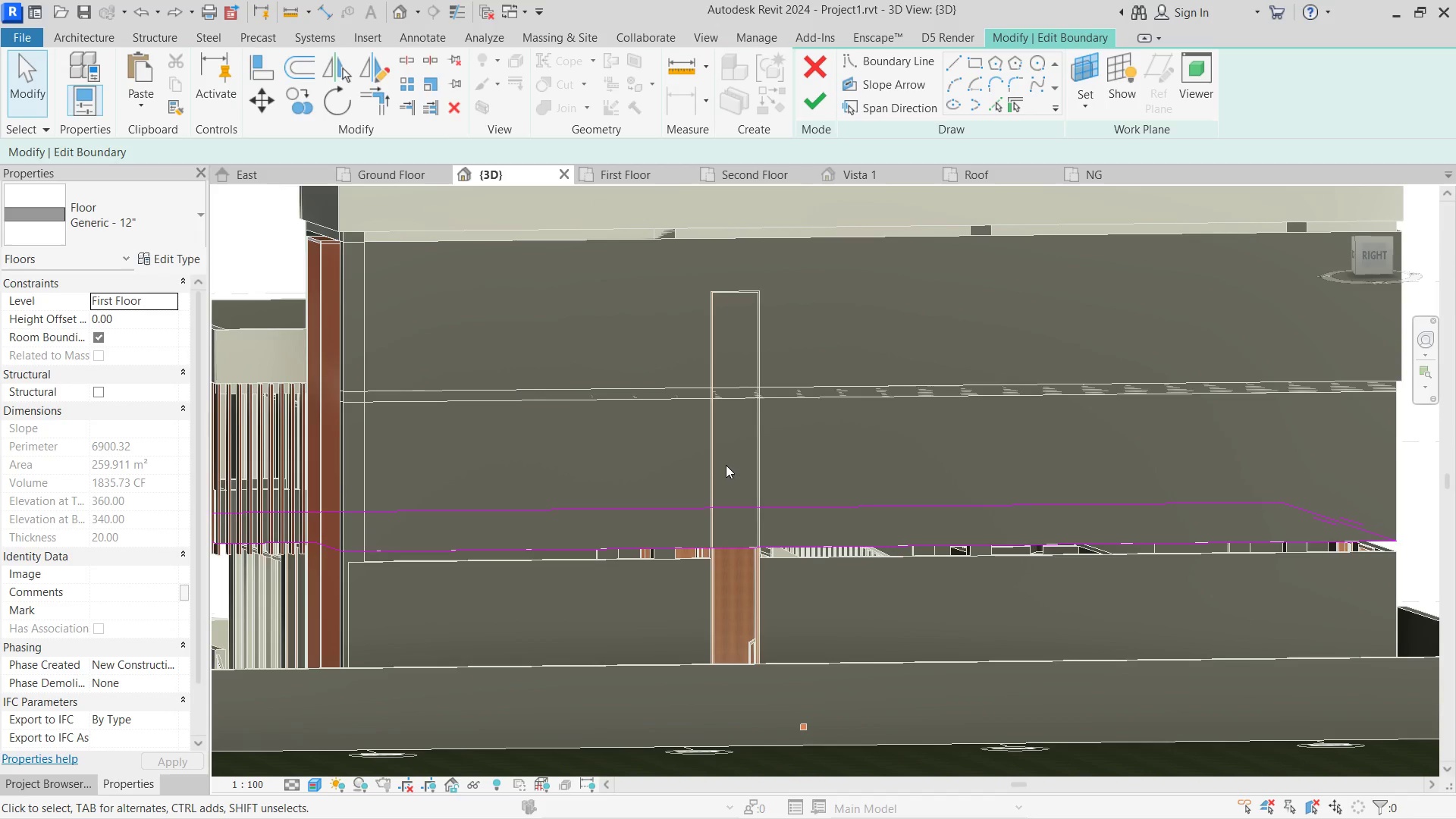 
key(Control+Z)
 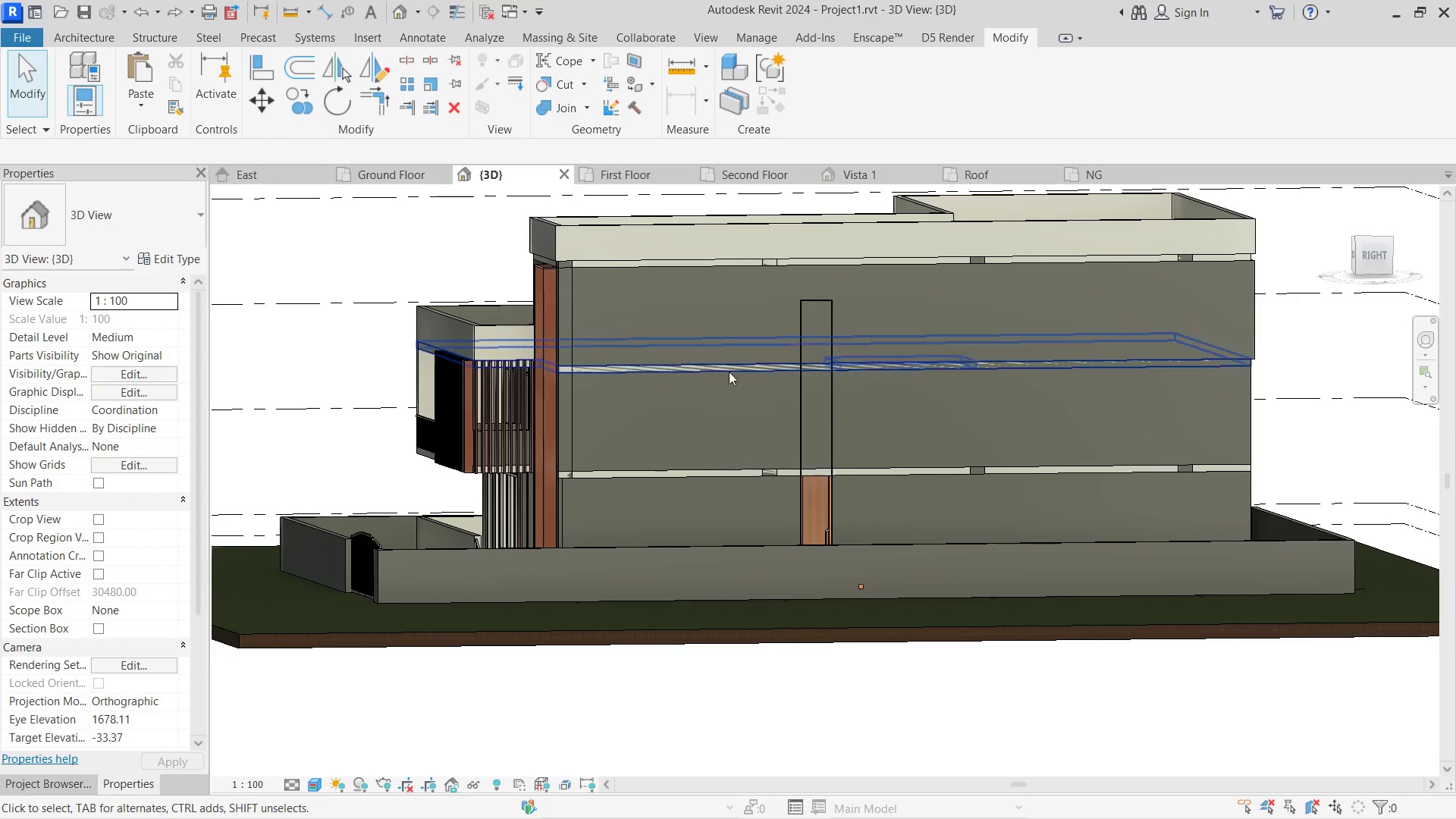 
left_click([829, 420])
 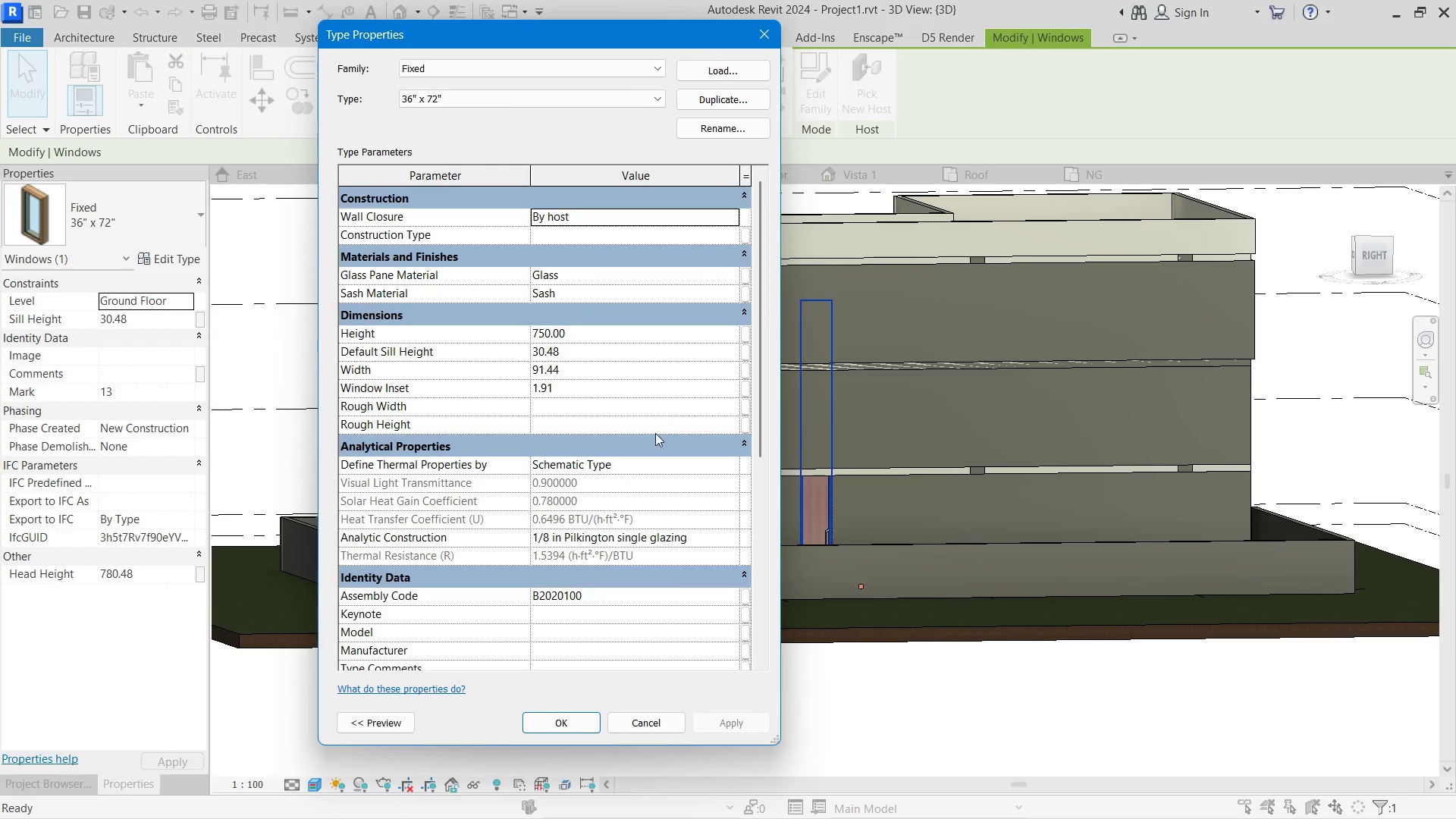 
left_click([592, 330])
 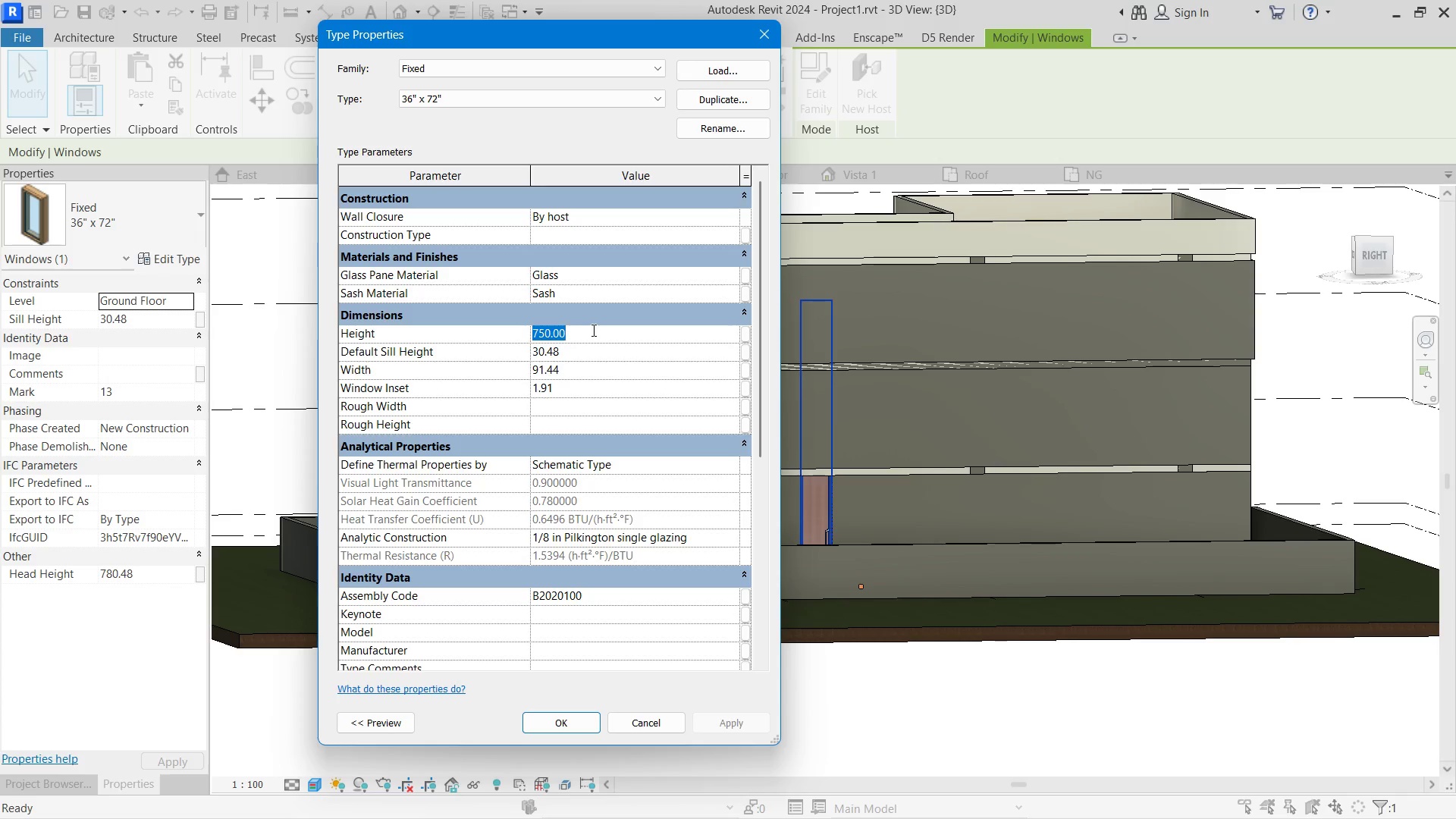 
key(Numpad2)
 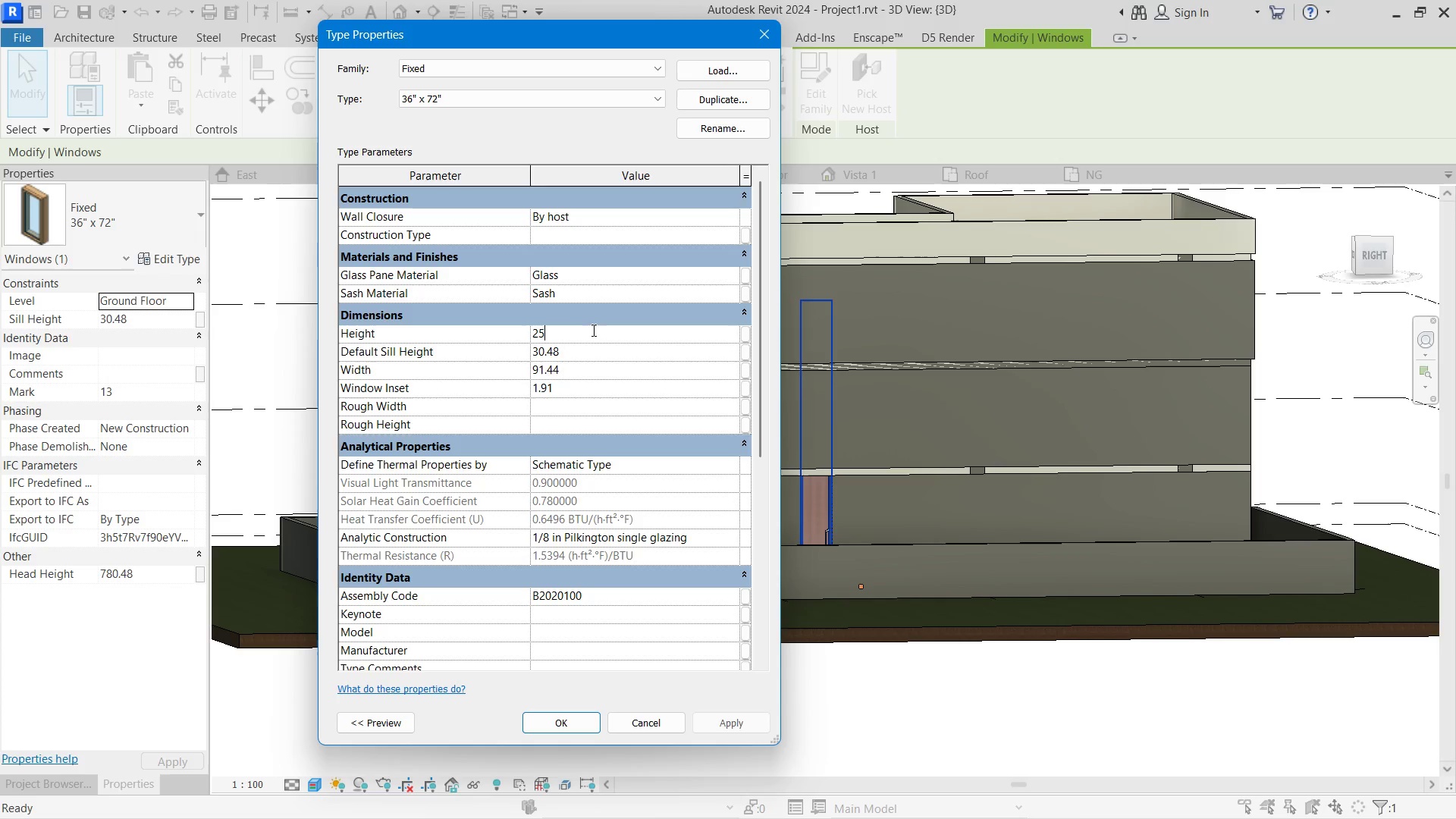 
key(Numpad5)
 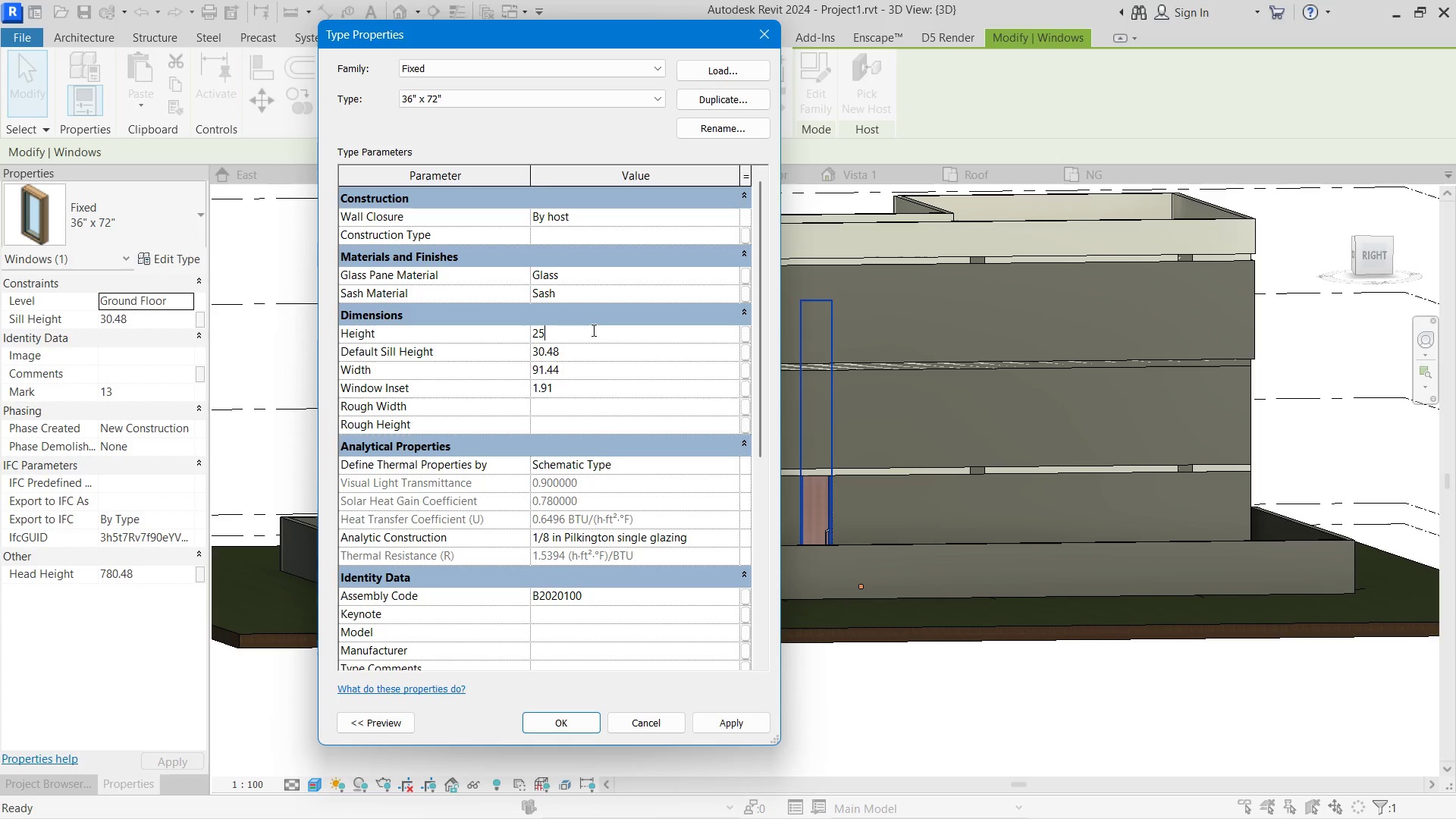 
key(Numpad0)
 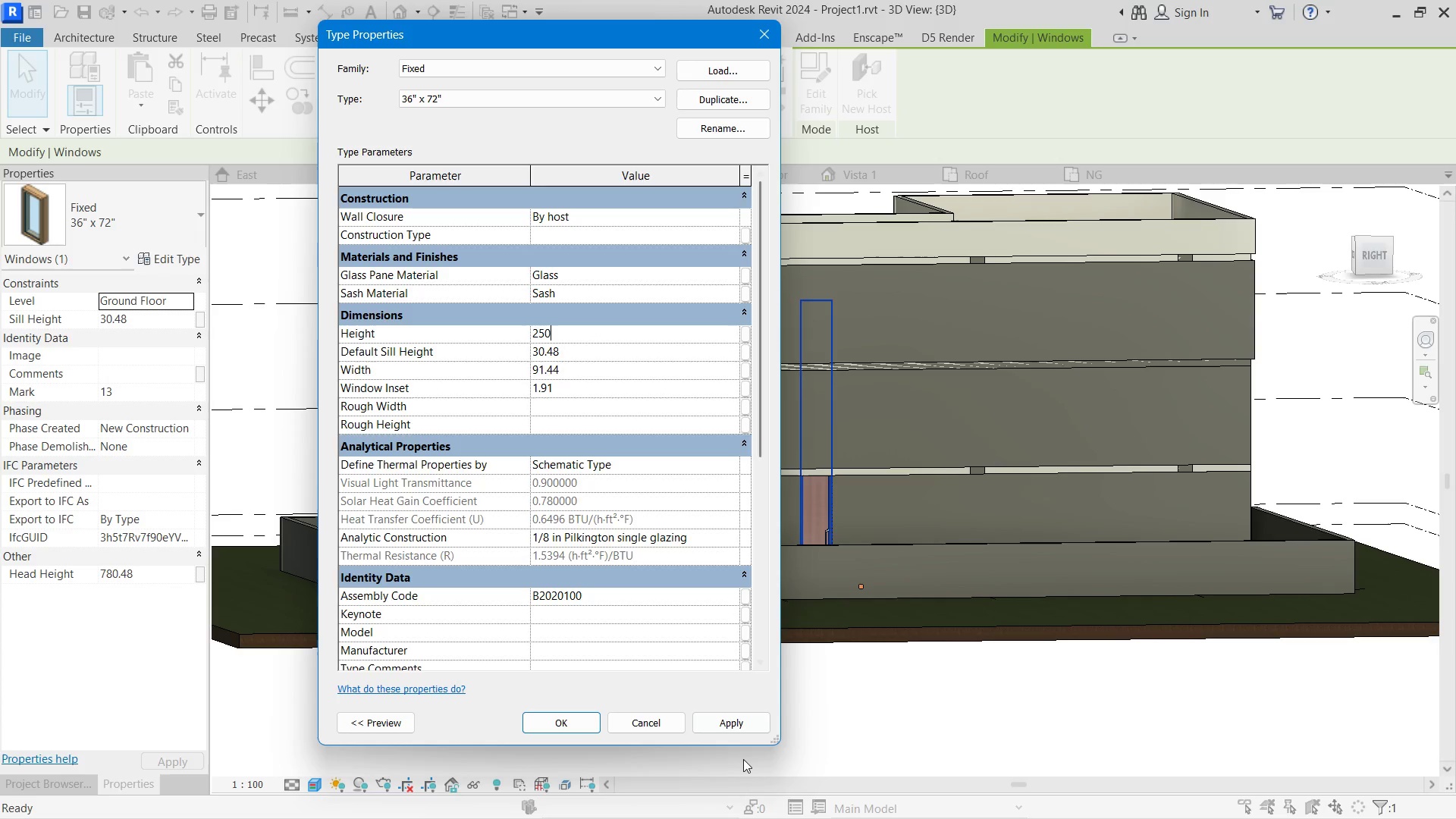 
left_click_drag(start_coordinate=[756, 710], to_coordinate=[752, 710])
 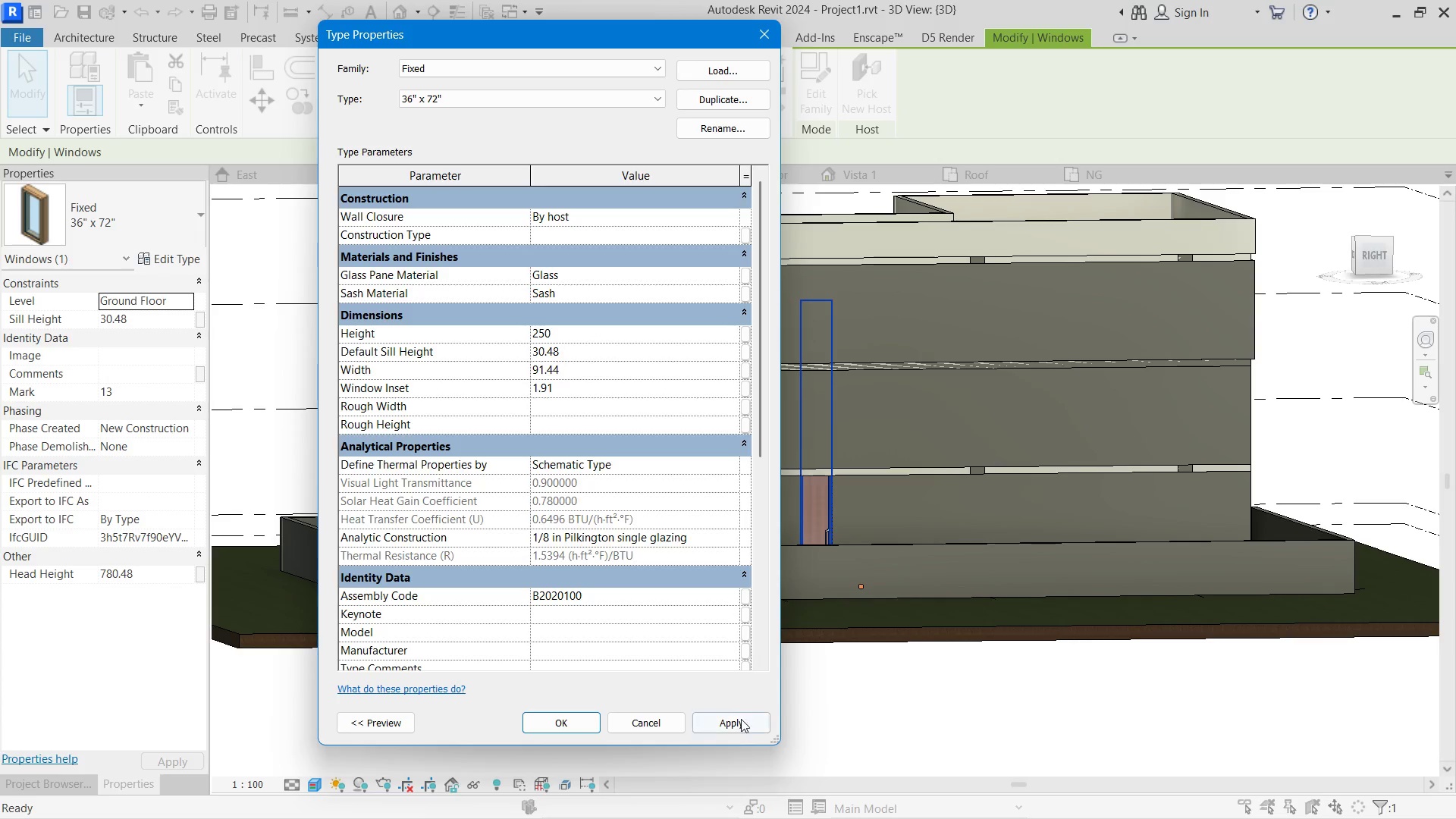 
double_click([730, 730])
 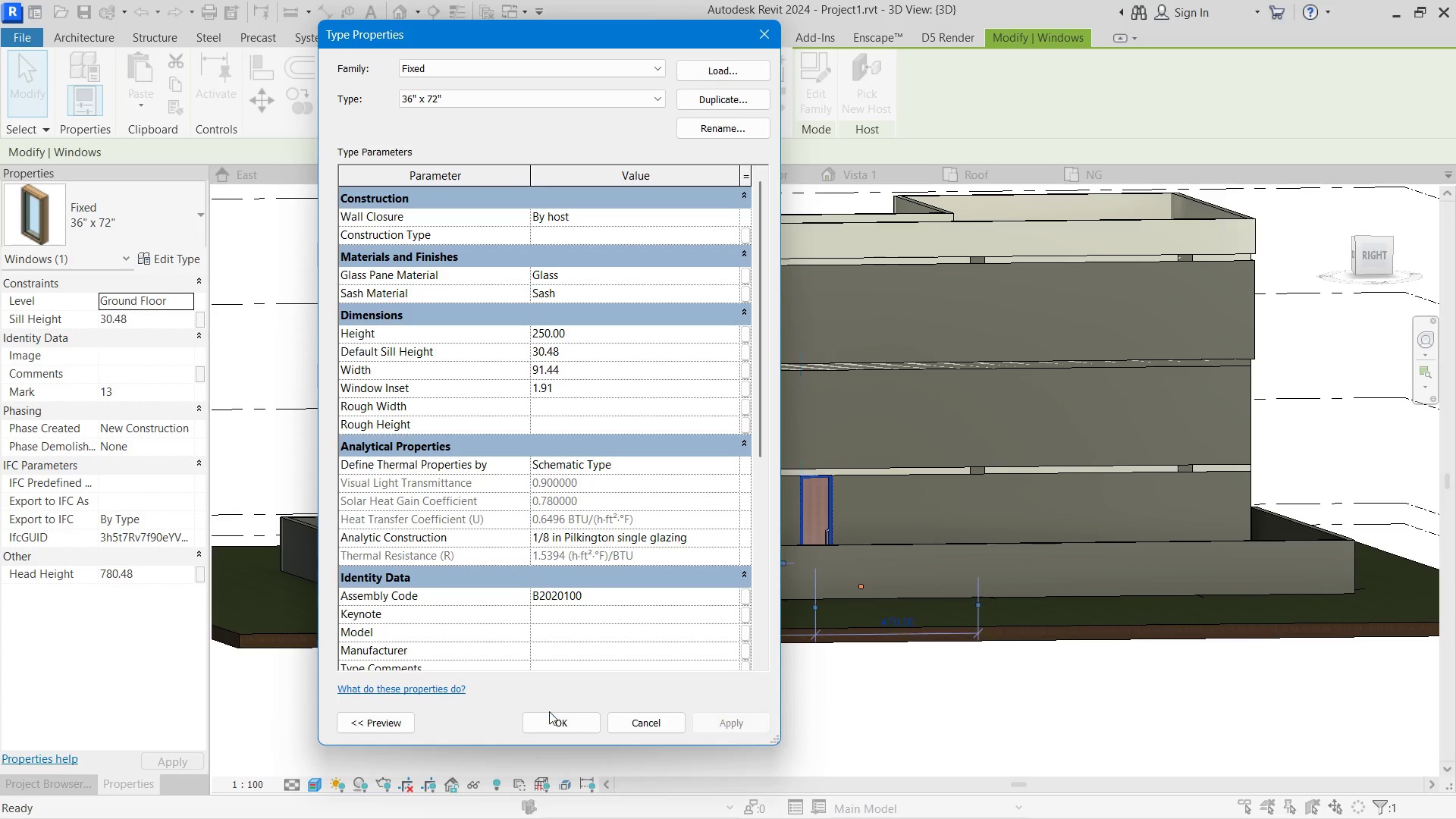 
left_click([562, 711])
 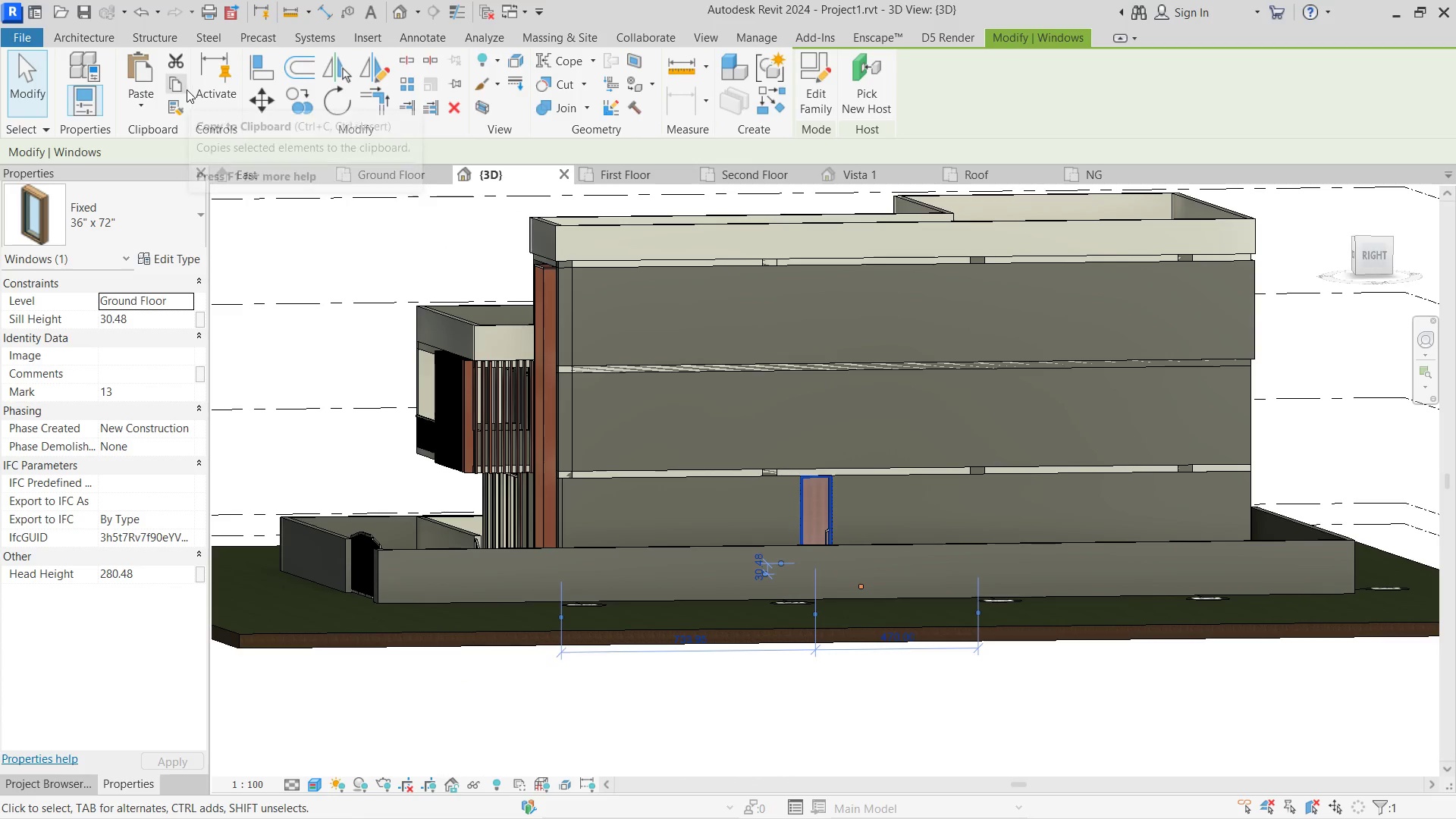 
left_click([179, 89])
 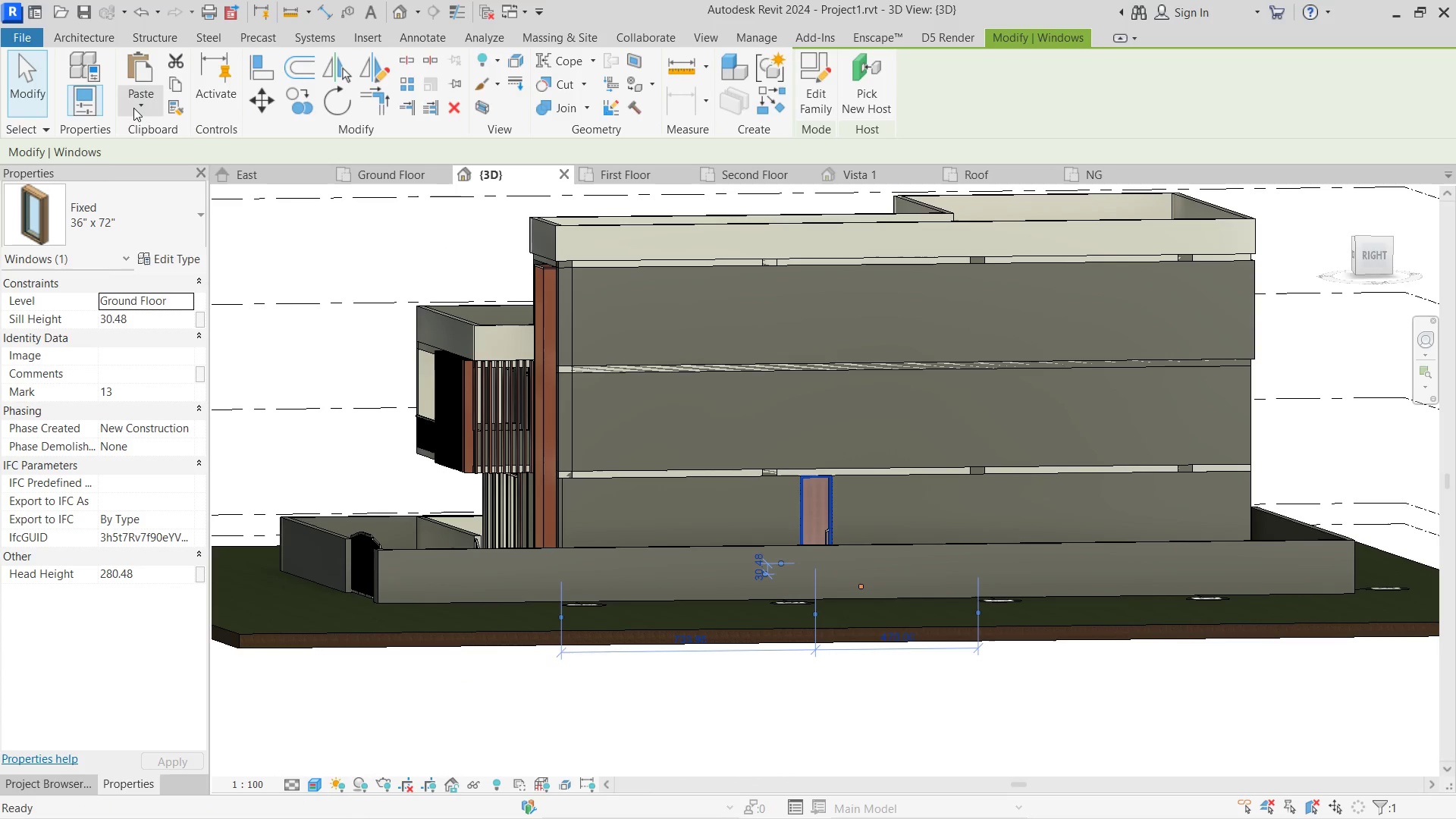 
double_click([133, 108])
 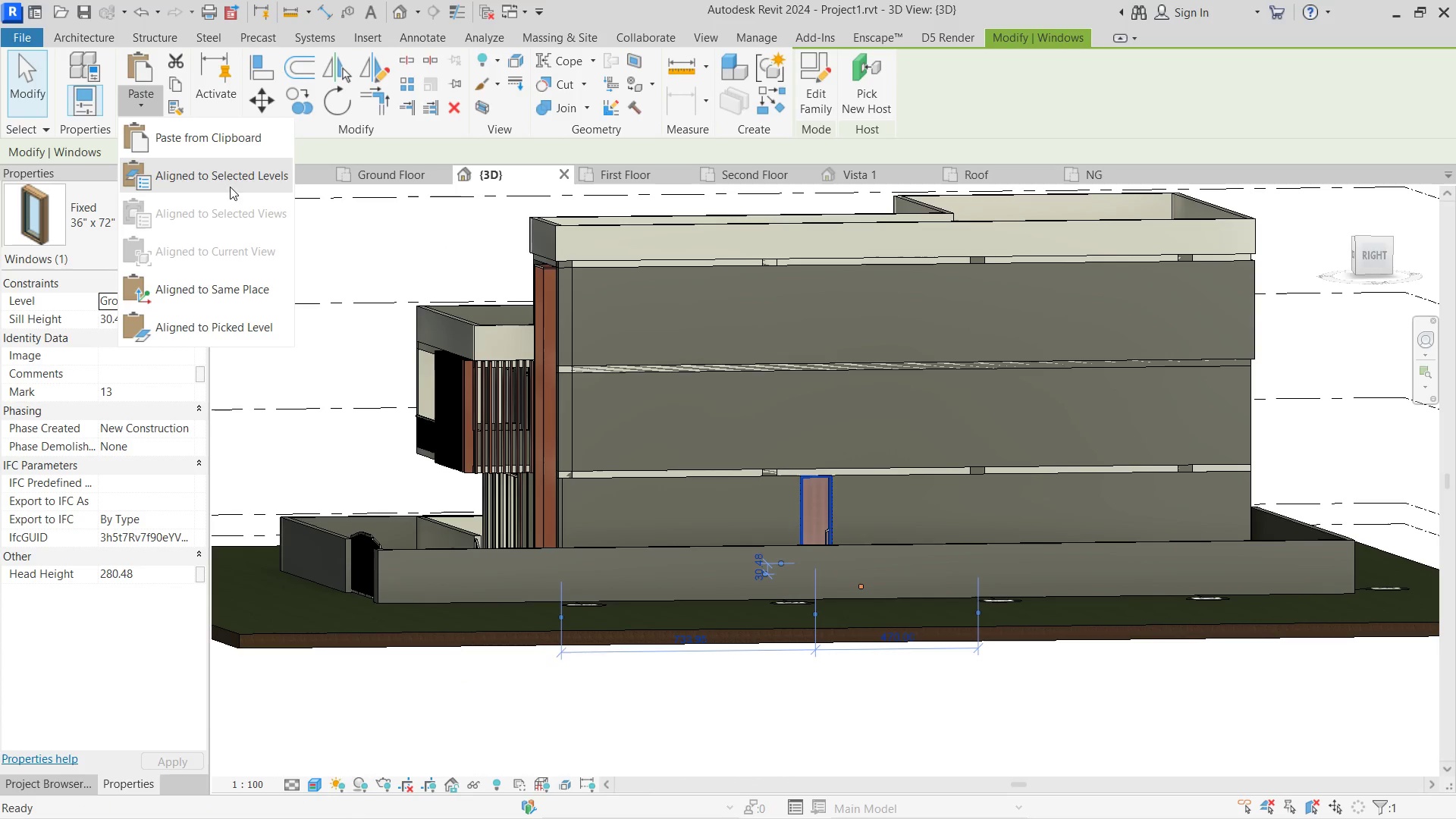 
left_click([230, 177])
 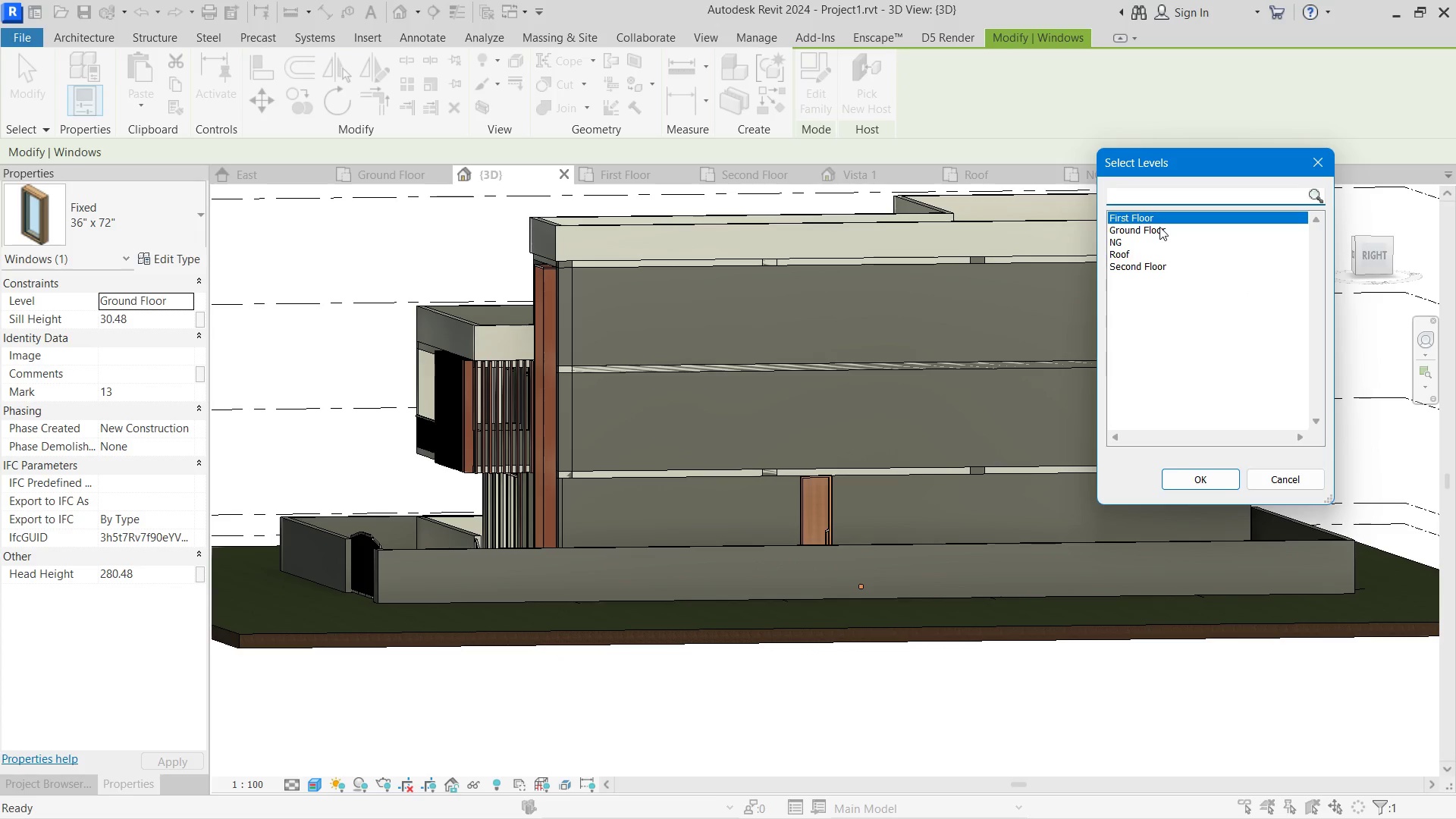 
left_click([1159, 227])
 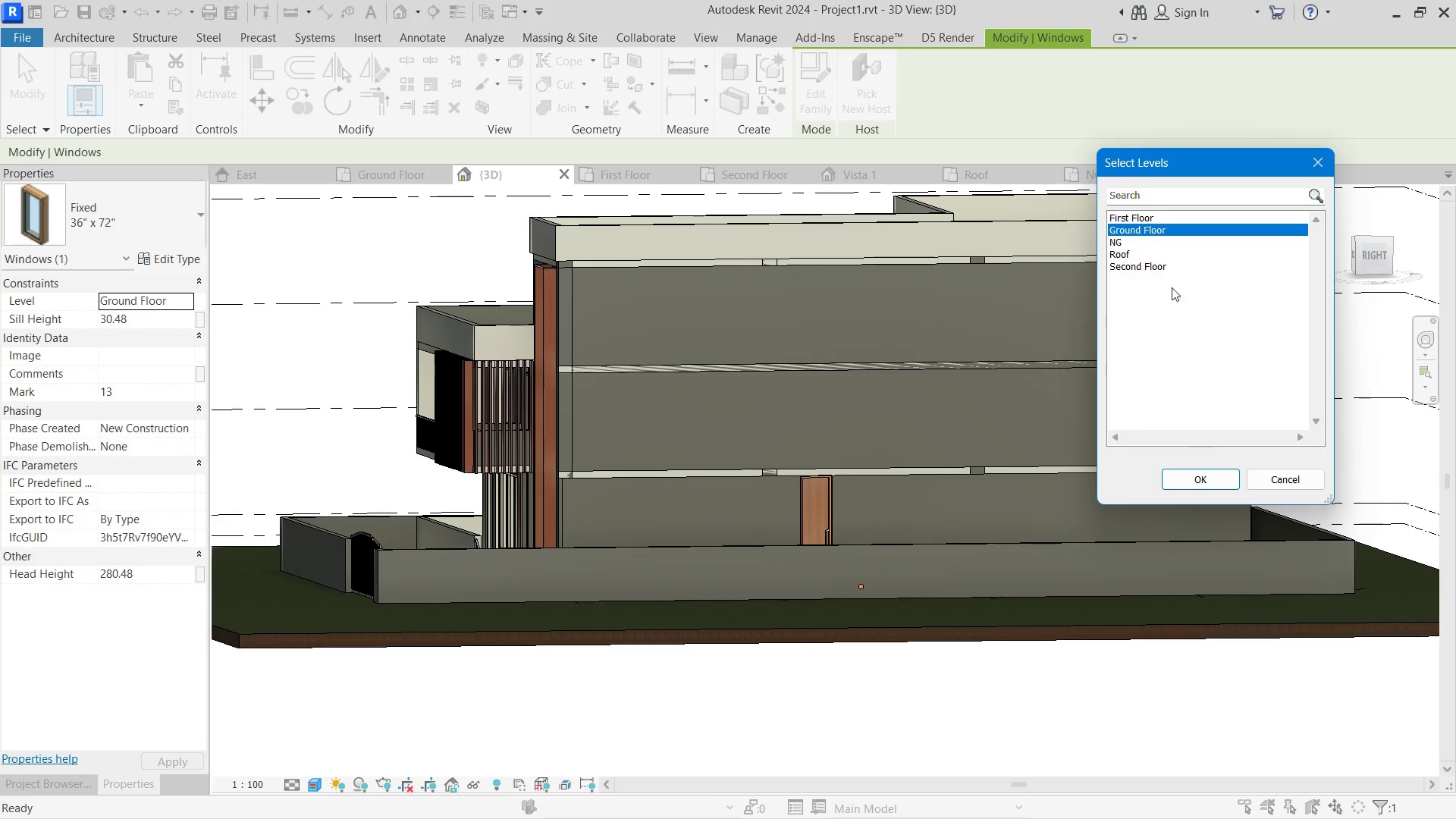 
left_click([1174, 265])
 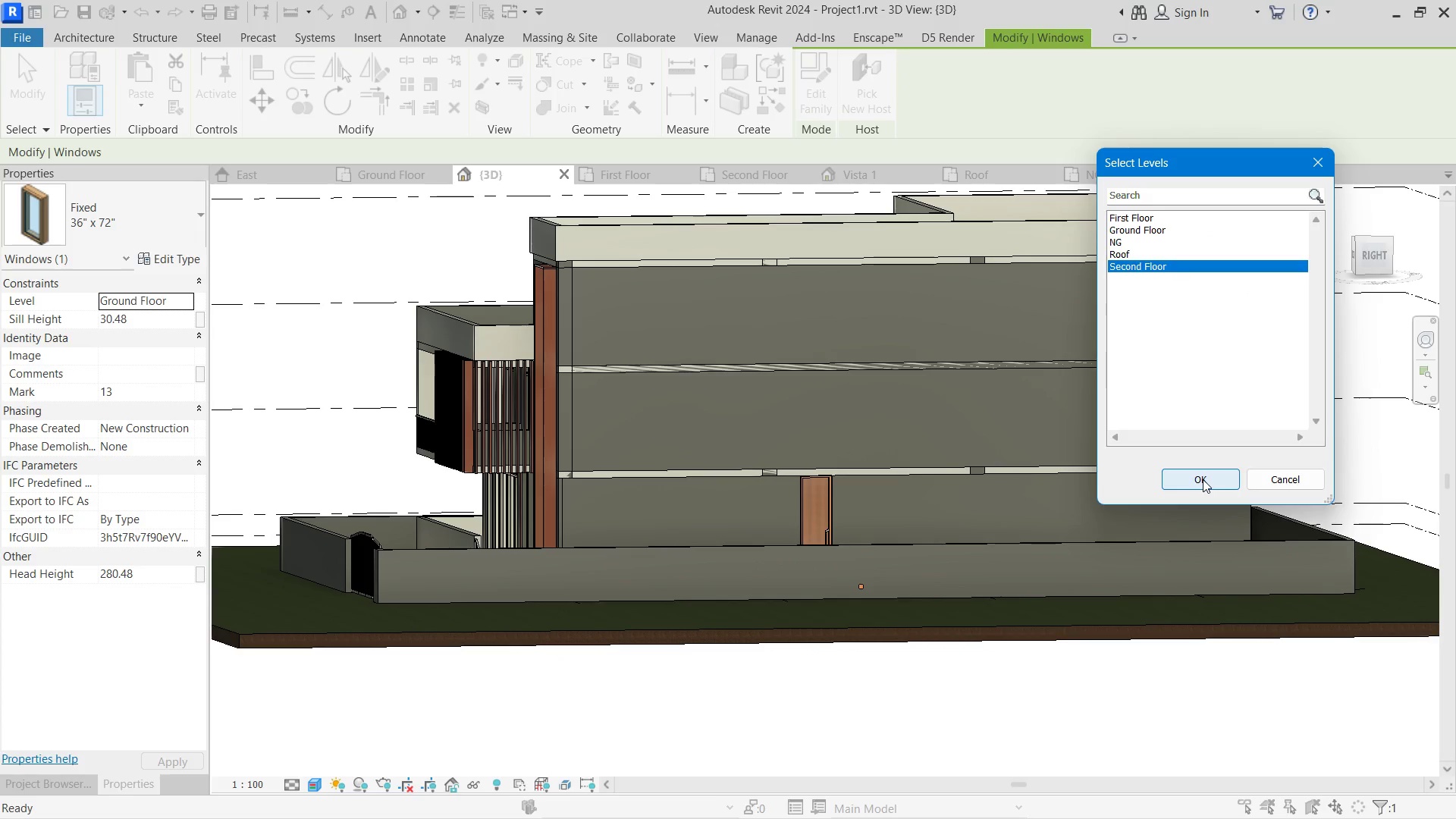 
left_click([1269, 476])
 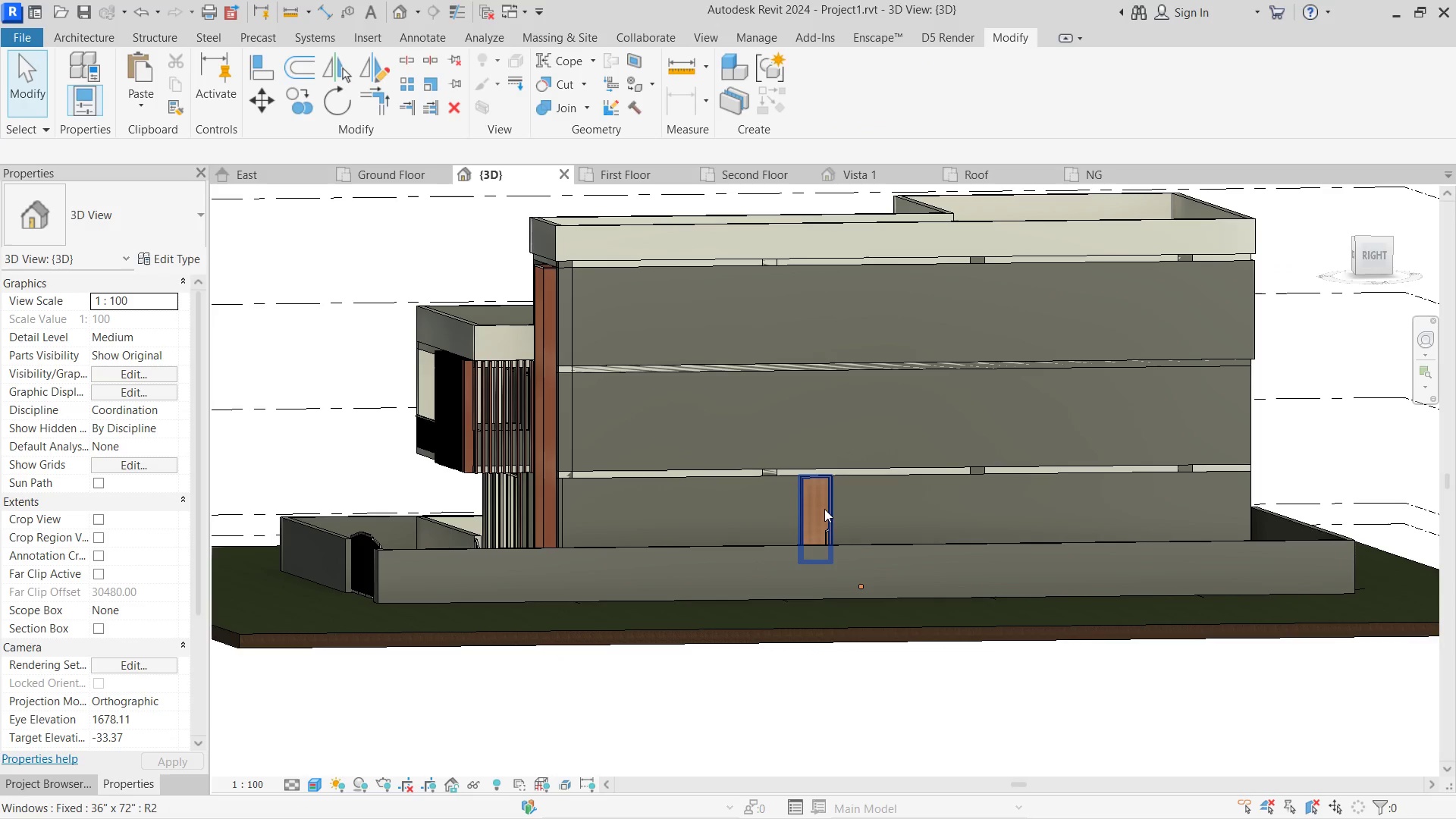 
left_click([824, 509])
 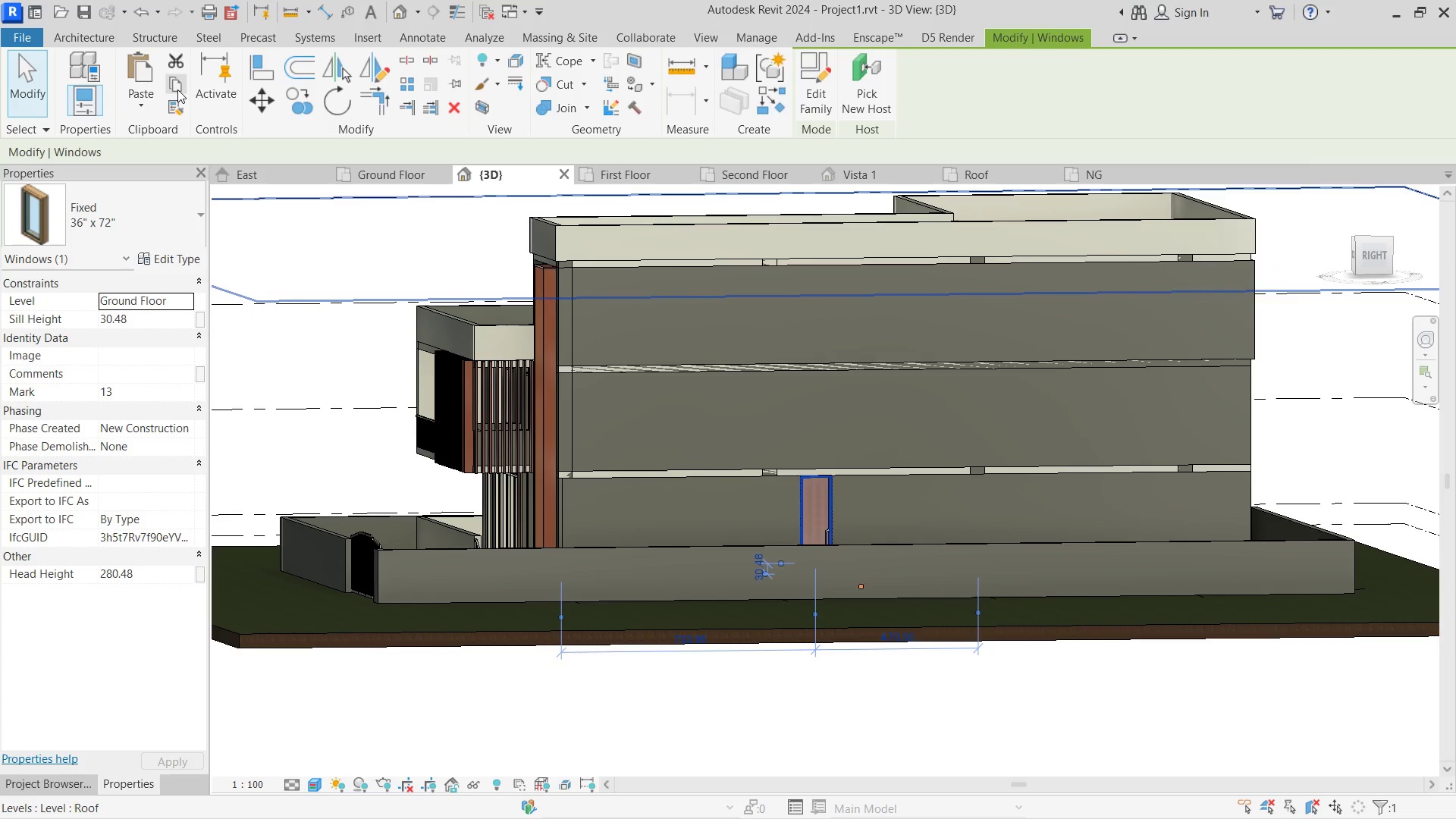 
double_click([154, 97])
 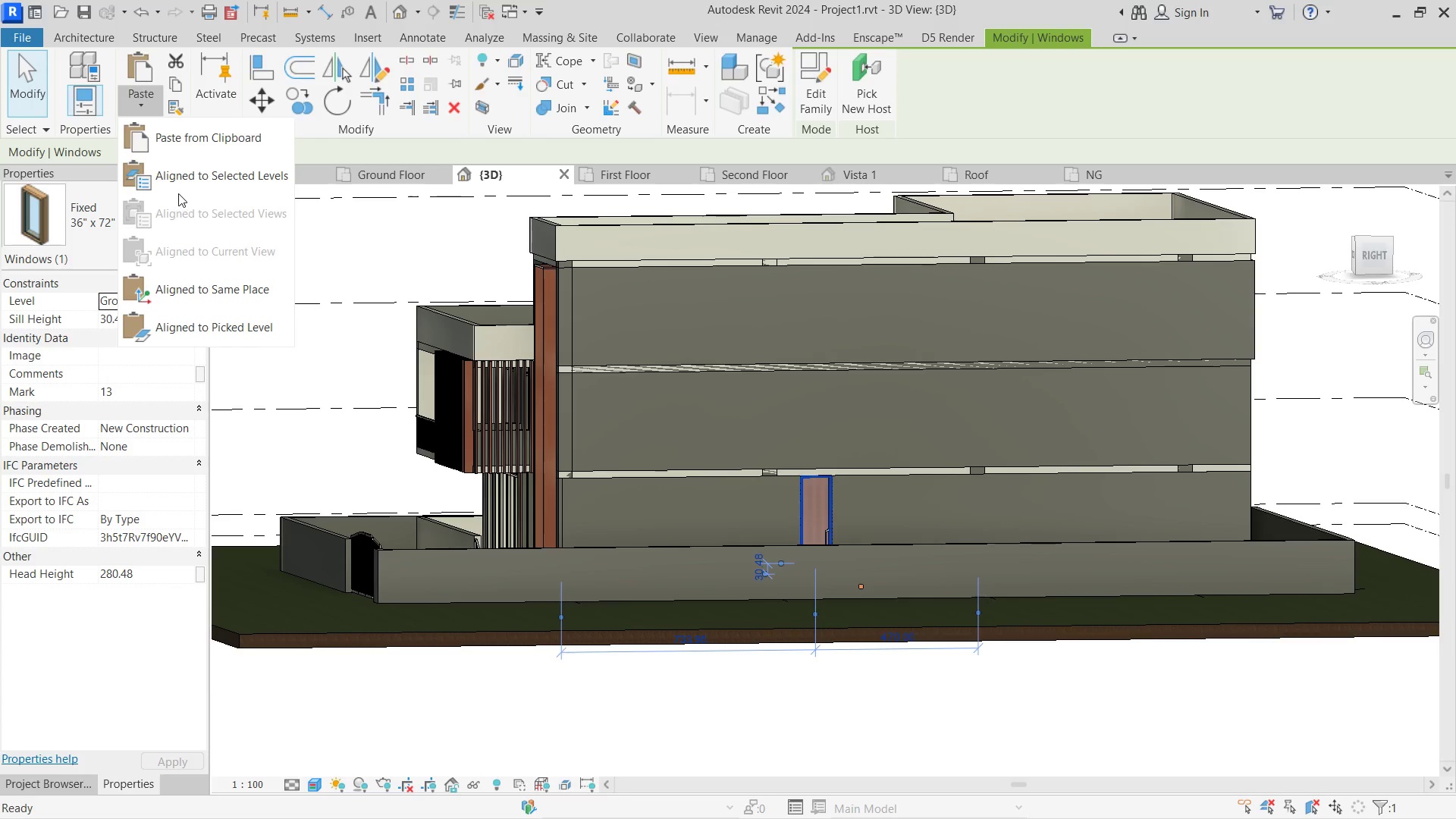 
left_click([198, 190])
 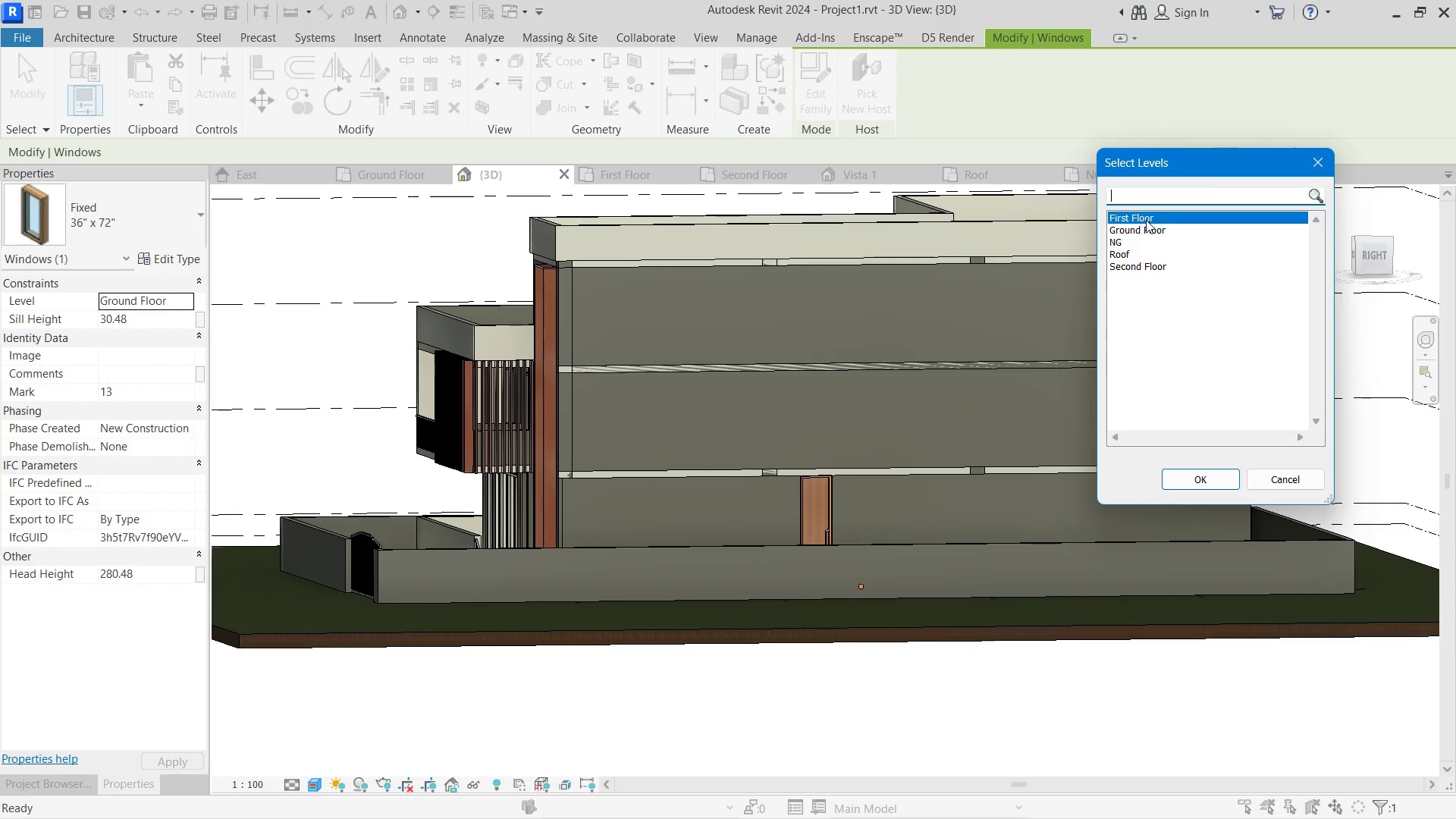 
hold_key(key=ControlLeft, duration=0.48)
left_click([1154, 264])
 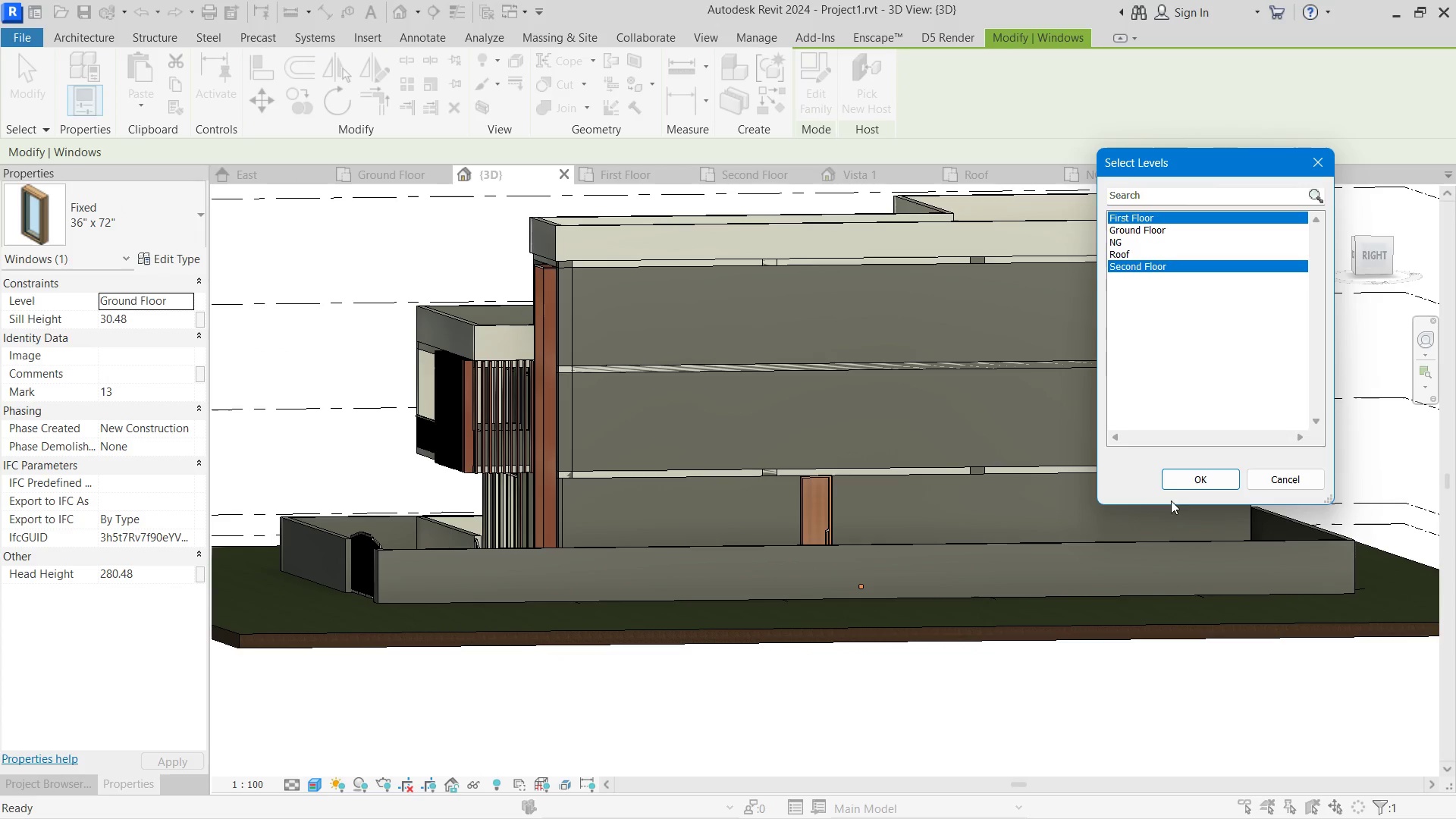 
left_click([1179, 485])
 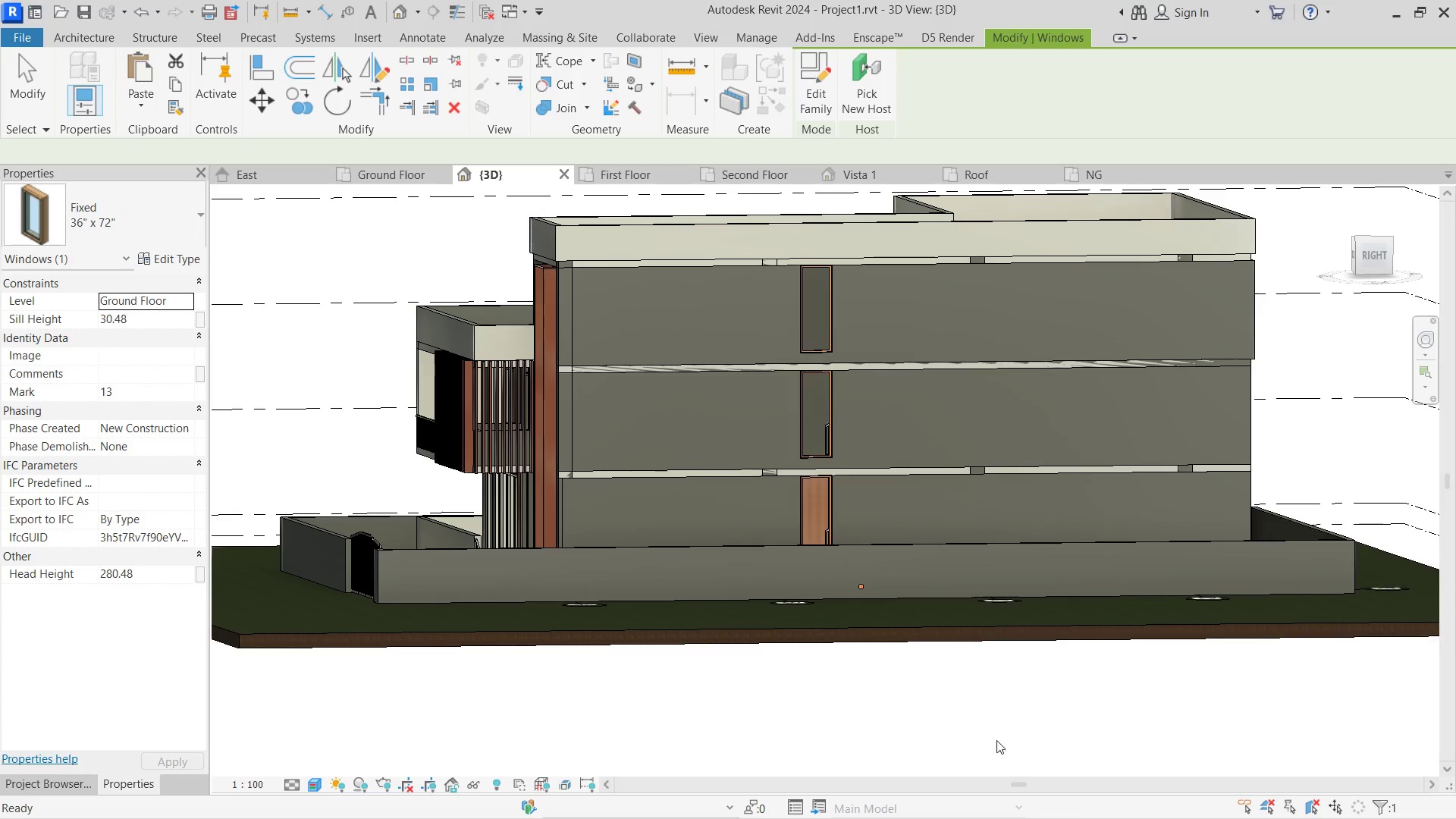 
left_click([987, 750])
 